 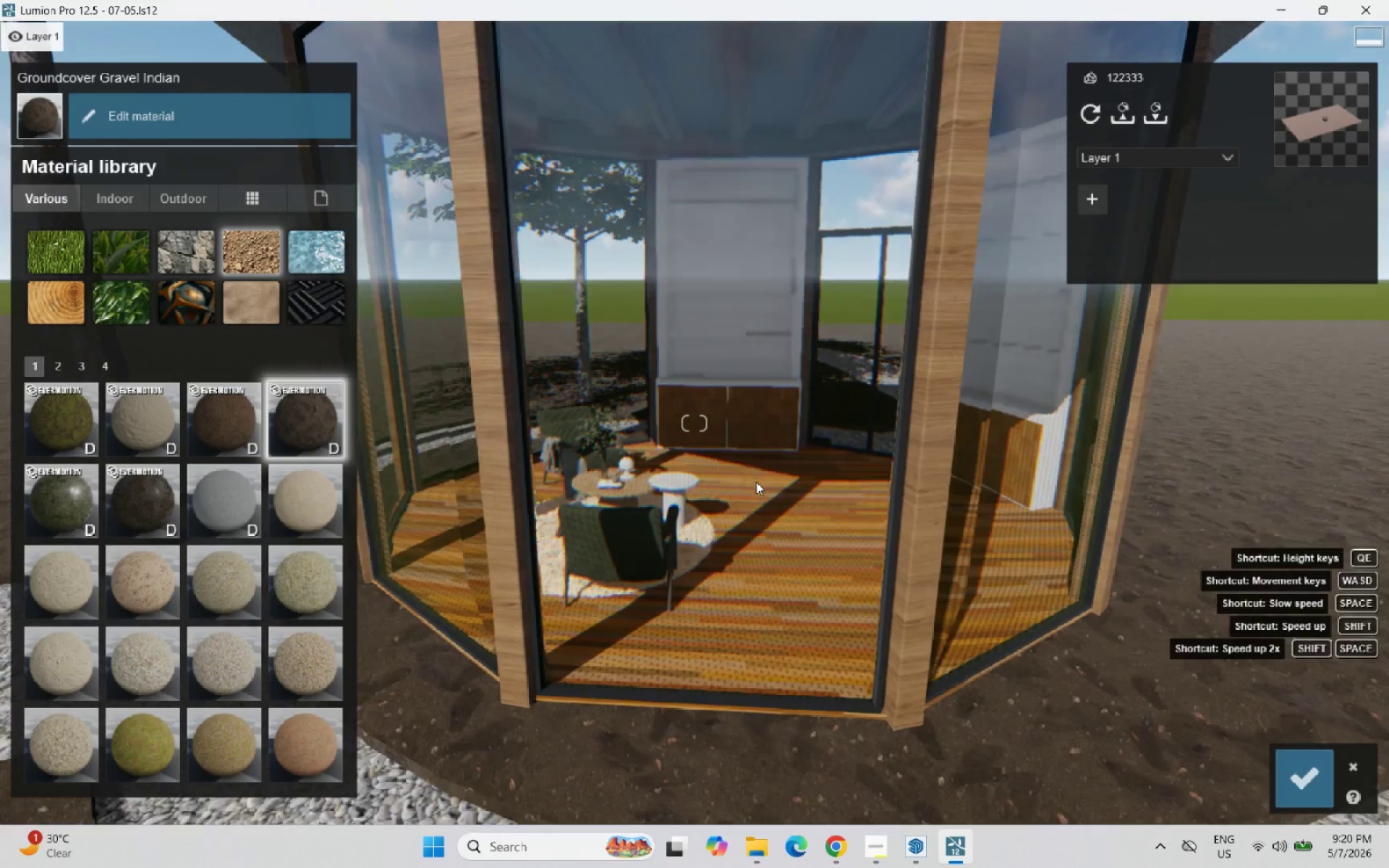 
scroll: coordinate [723, 579], scroll_direction: up, amount: 14.0
 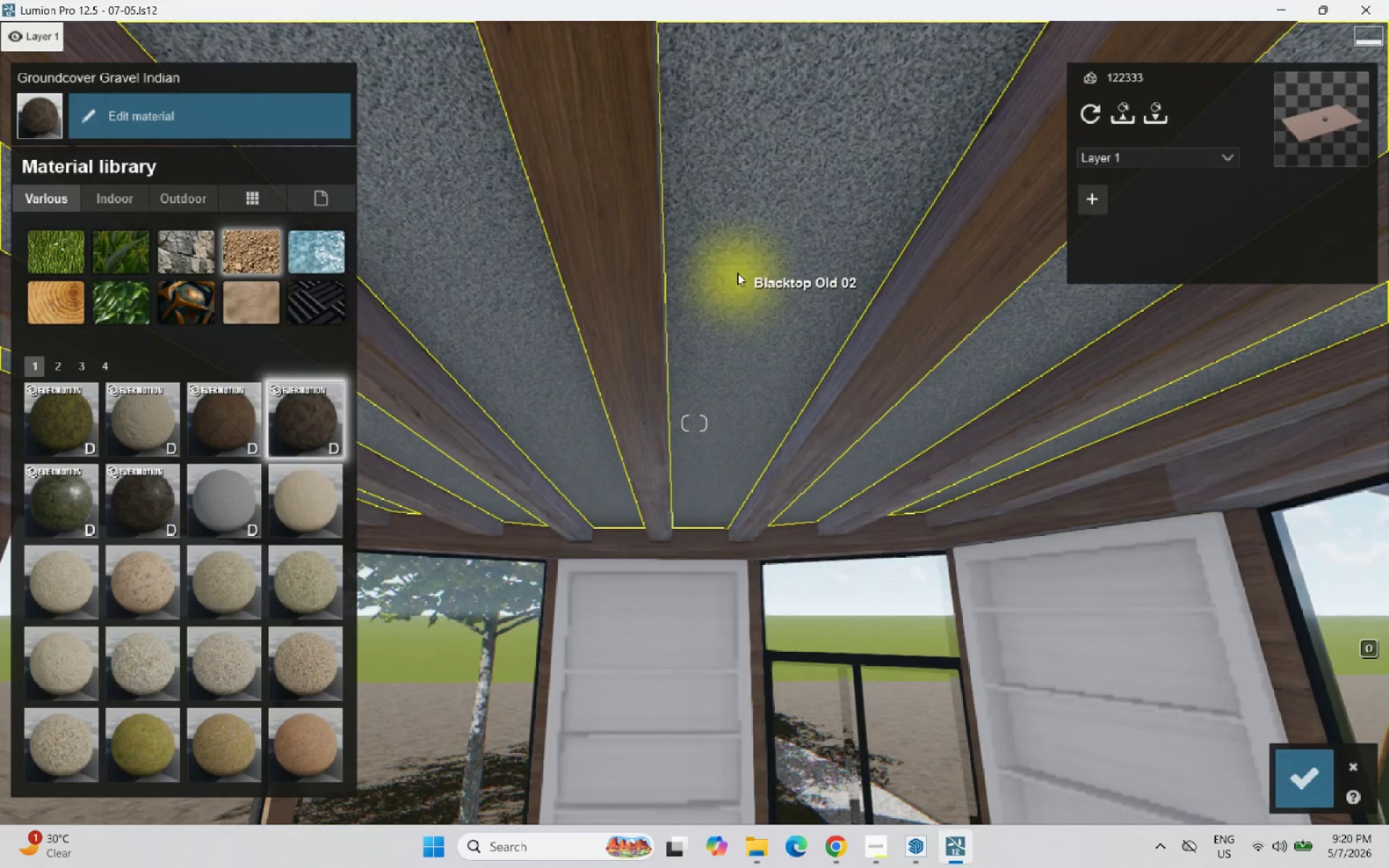 
left_click([737, 273])
 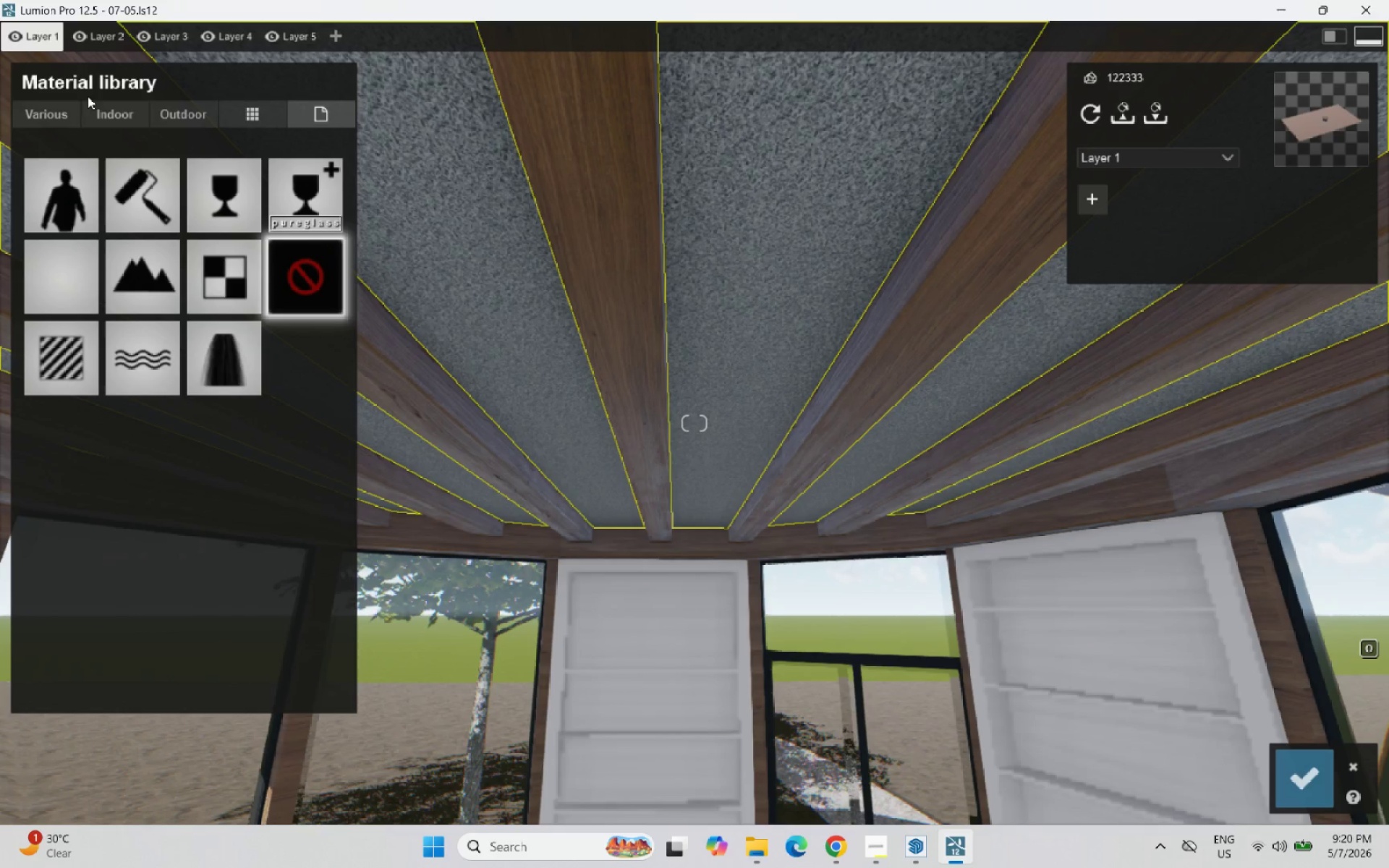 
left_click([94, 116])
 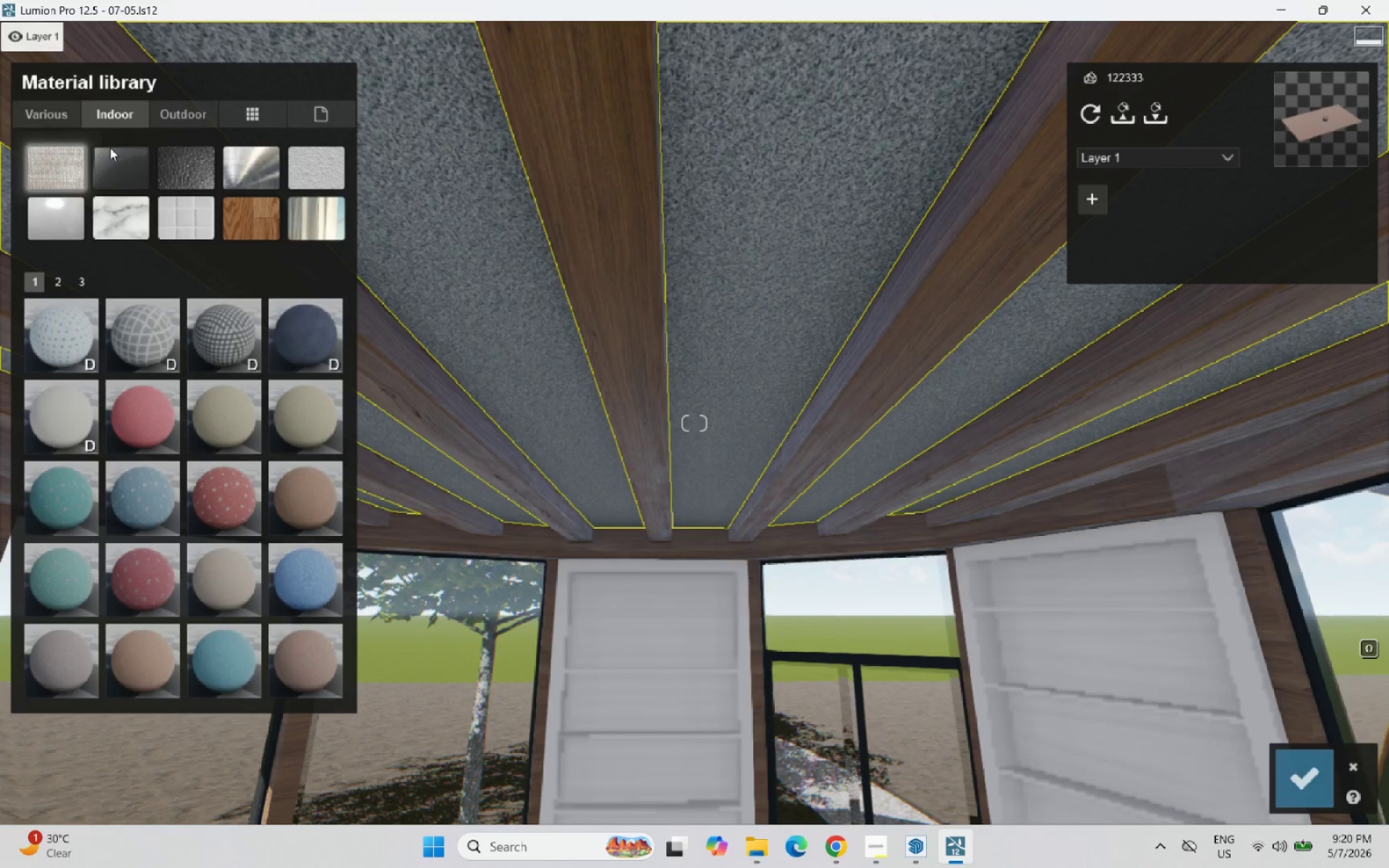 
left_click([169, 114])
 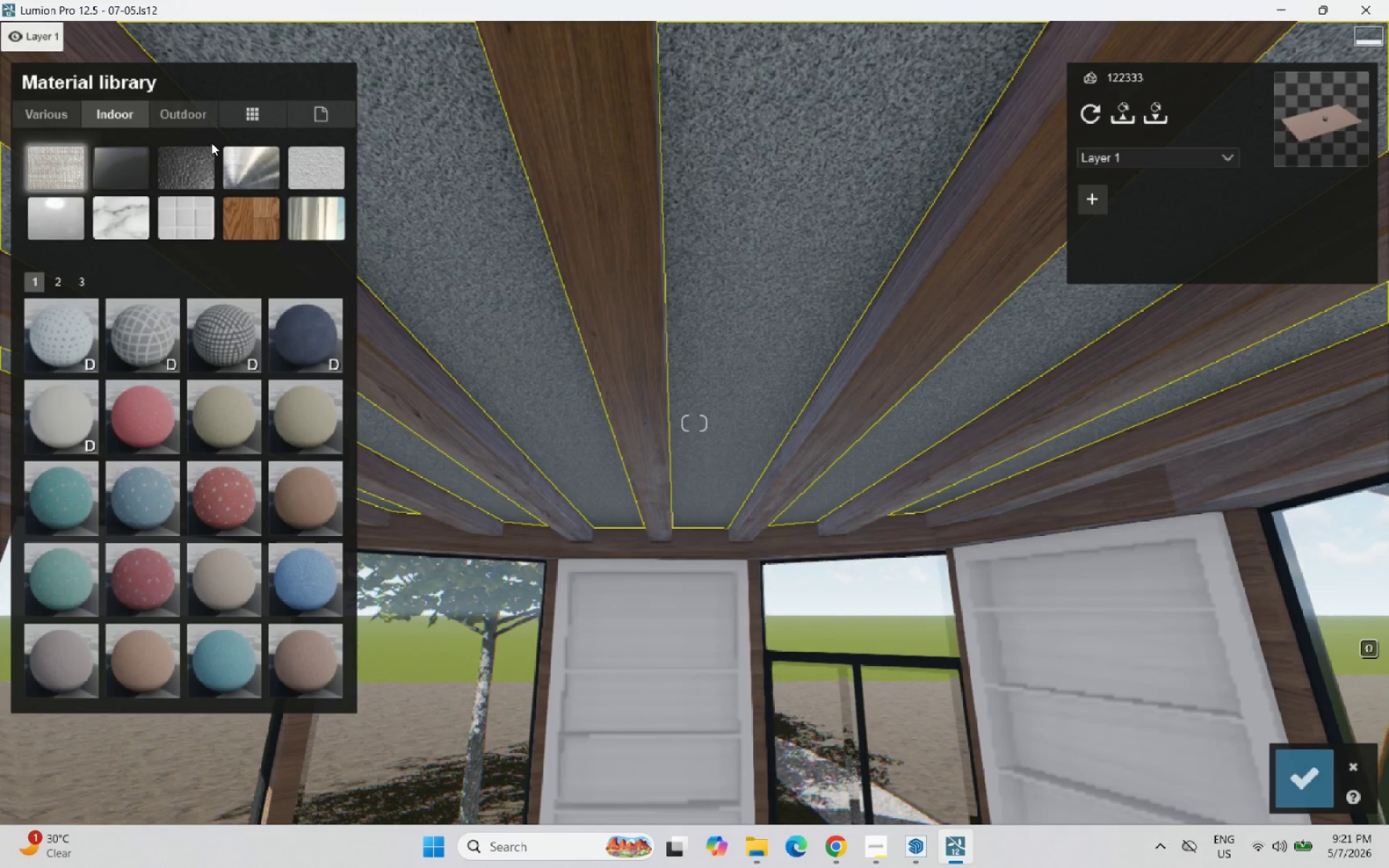 
left_click([334, 174])
 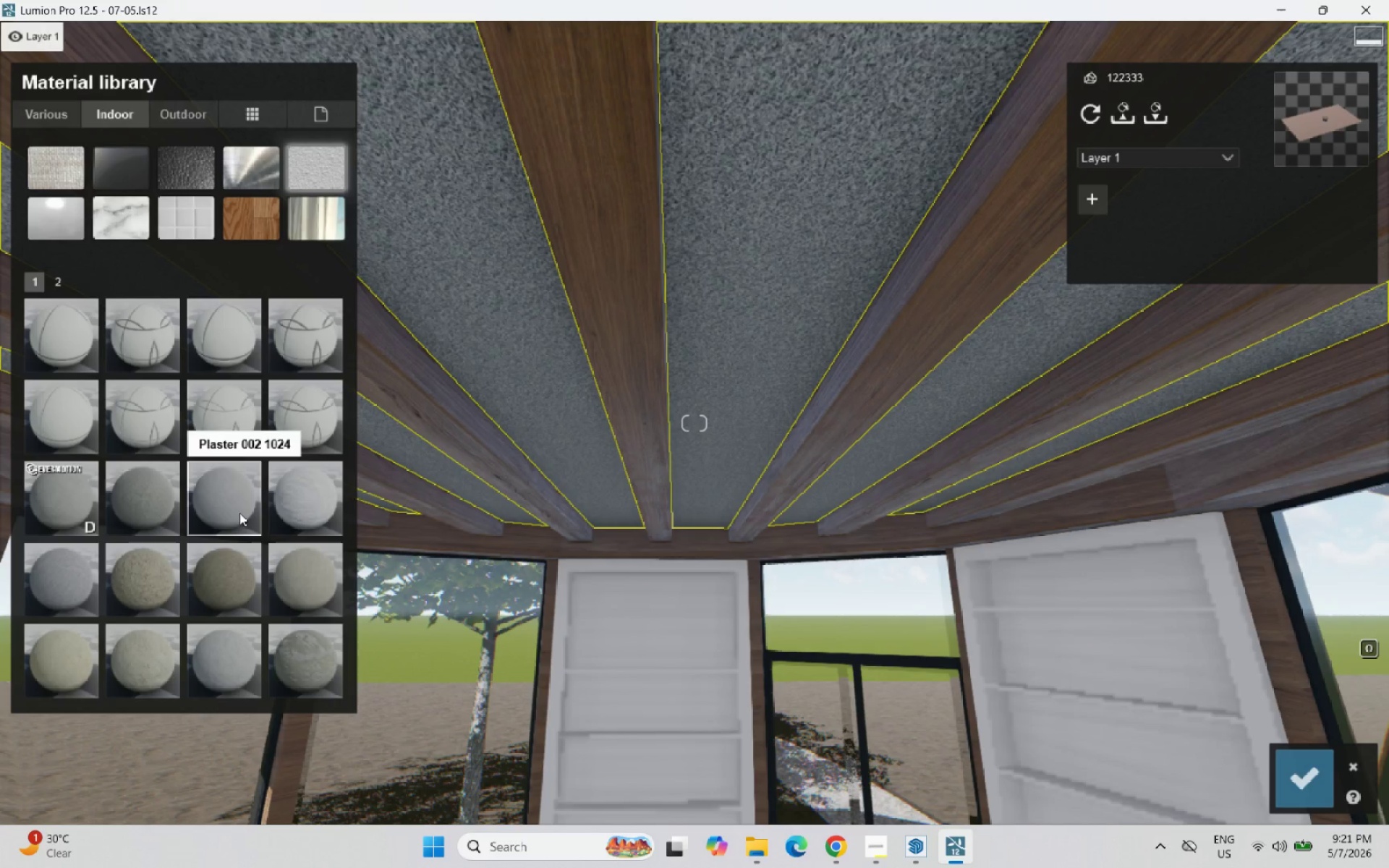 
left_click([187, 105])
 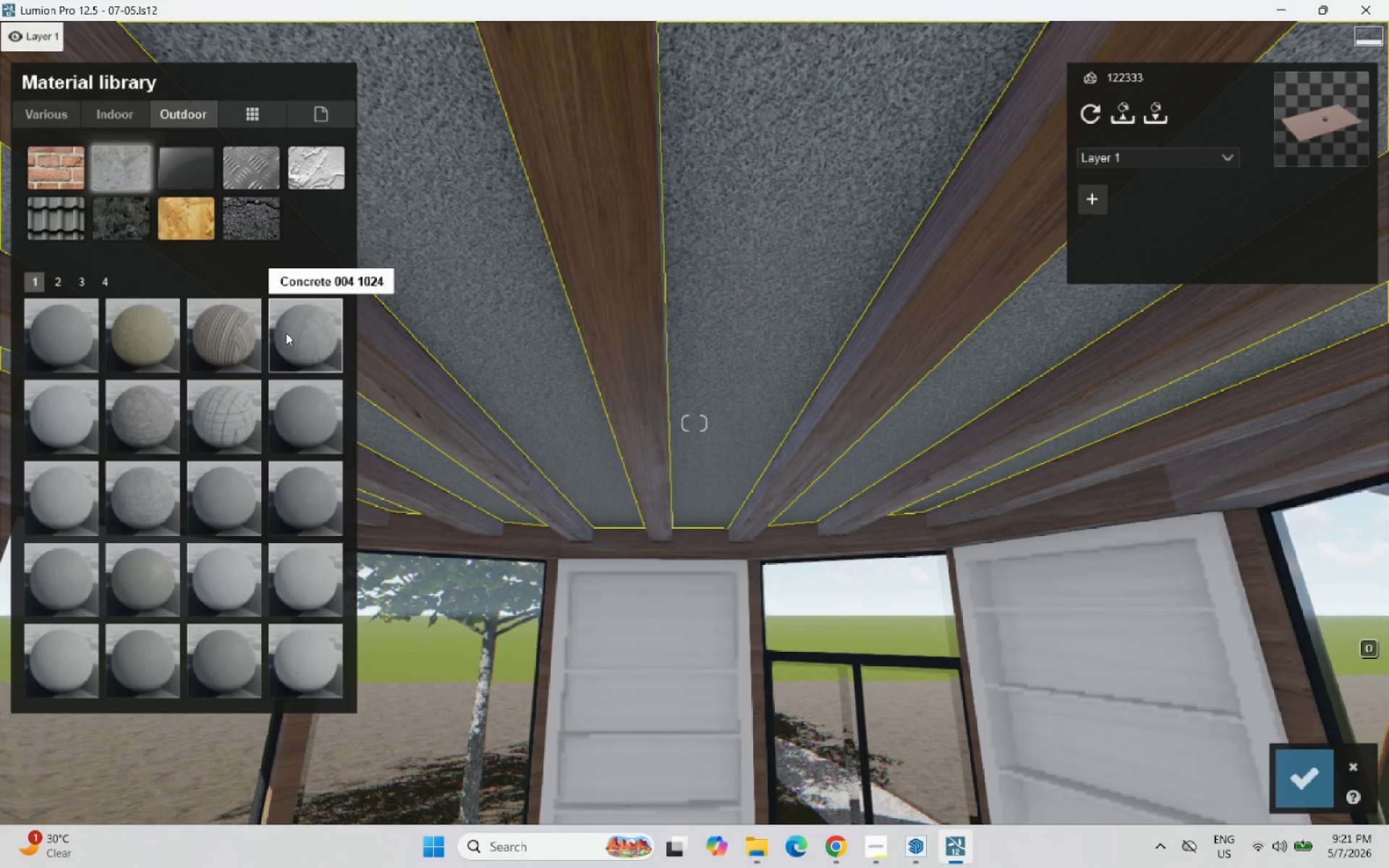 
left_click([224, 498])
 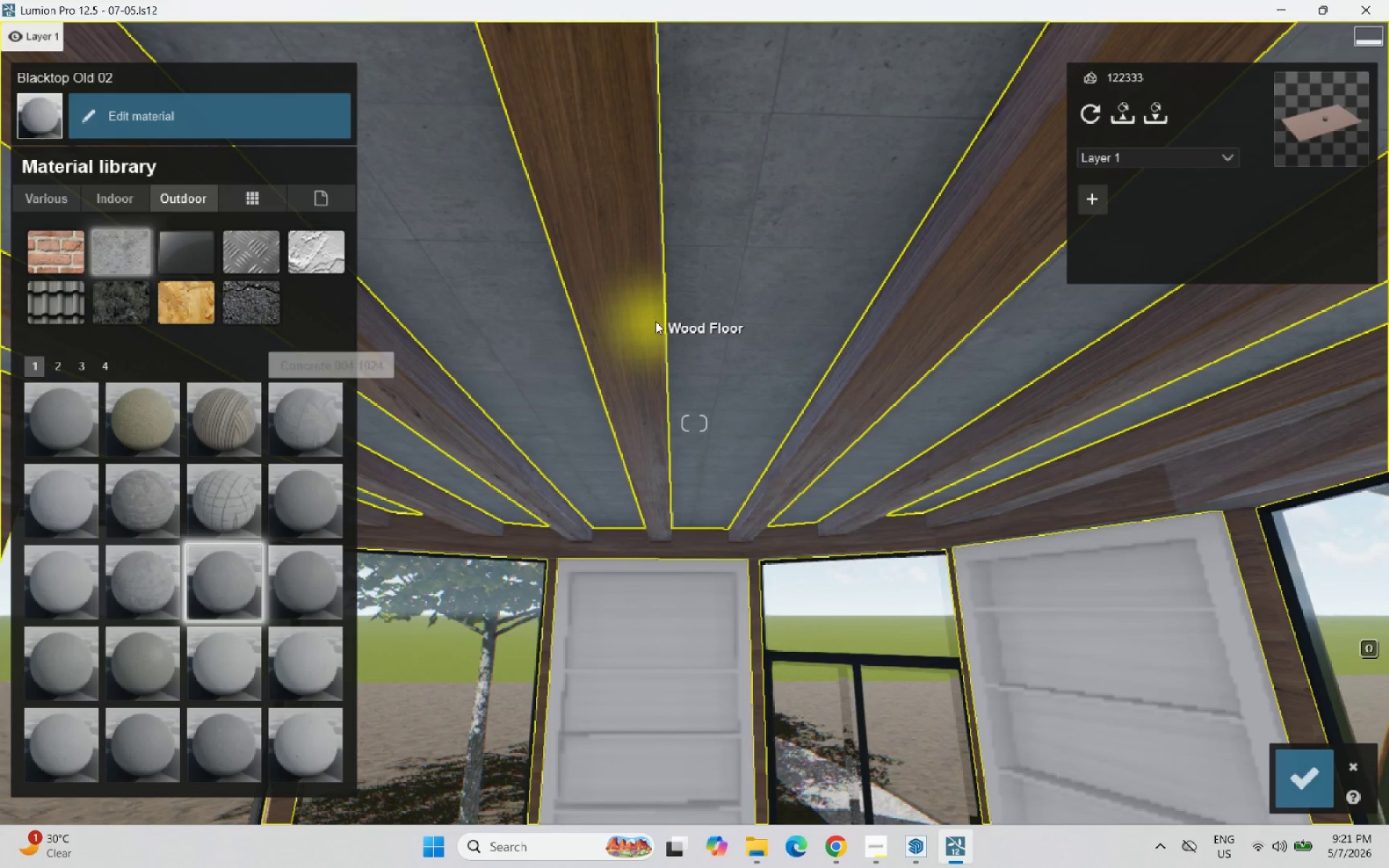 
scroll: coordinate [653, 349], scroll_direction: down, amount: 11.0
 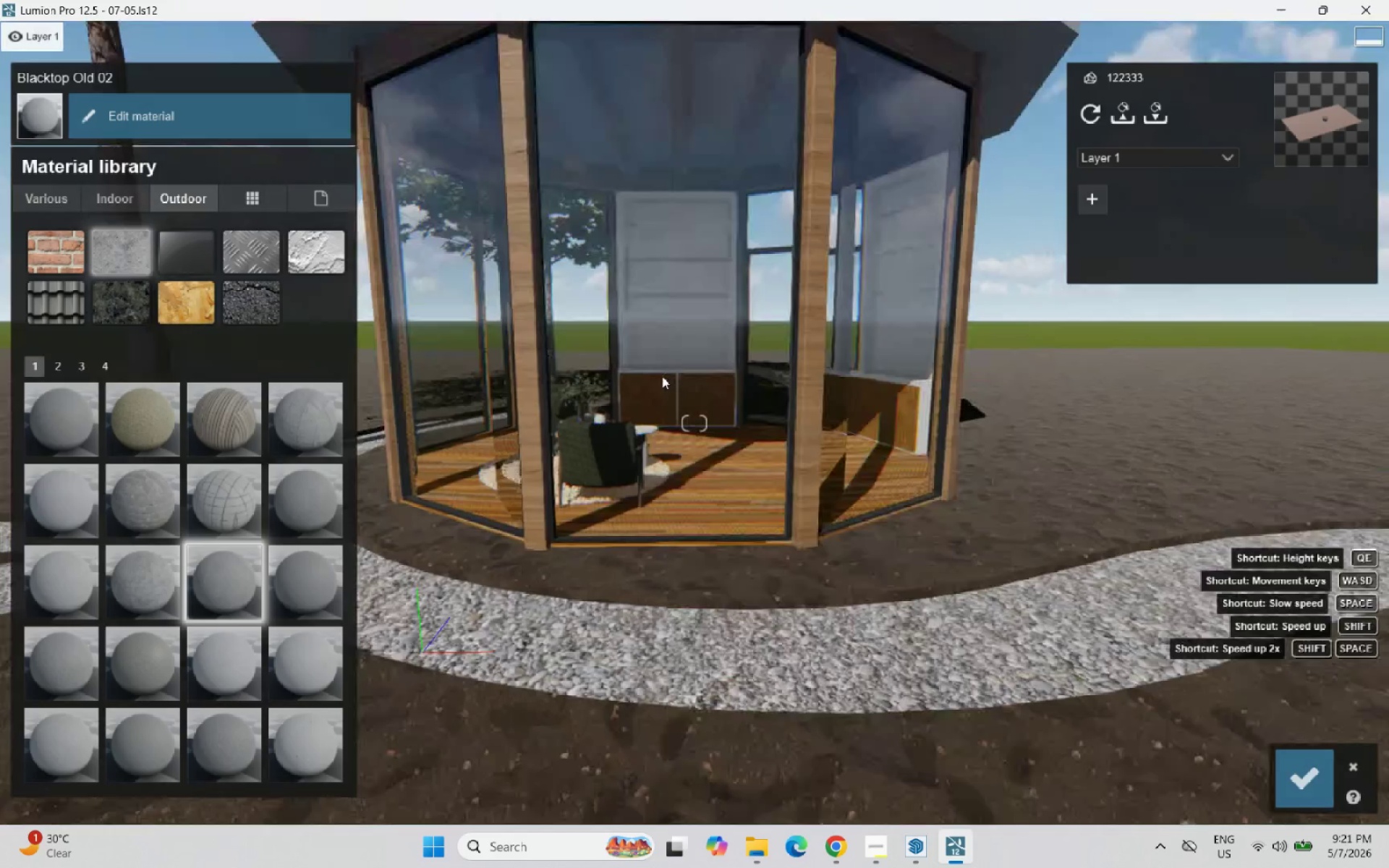 
scroll: coordinate [650, 318], scroll_direction: up, amount: 17.0
 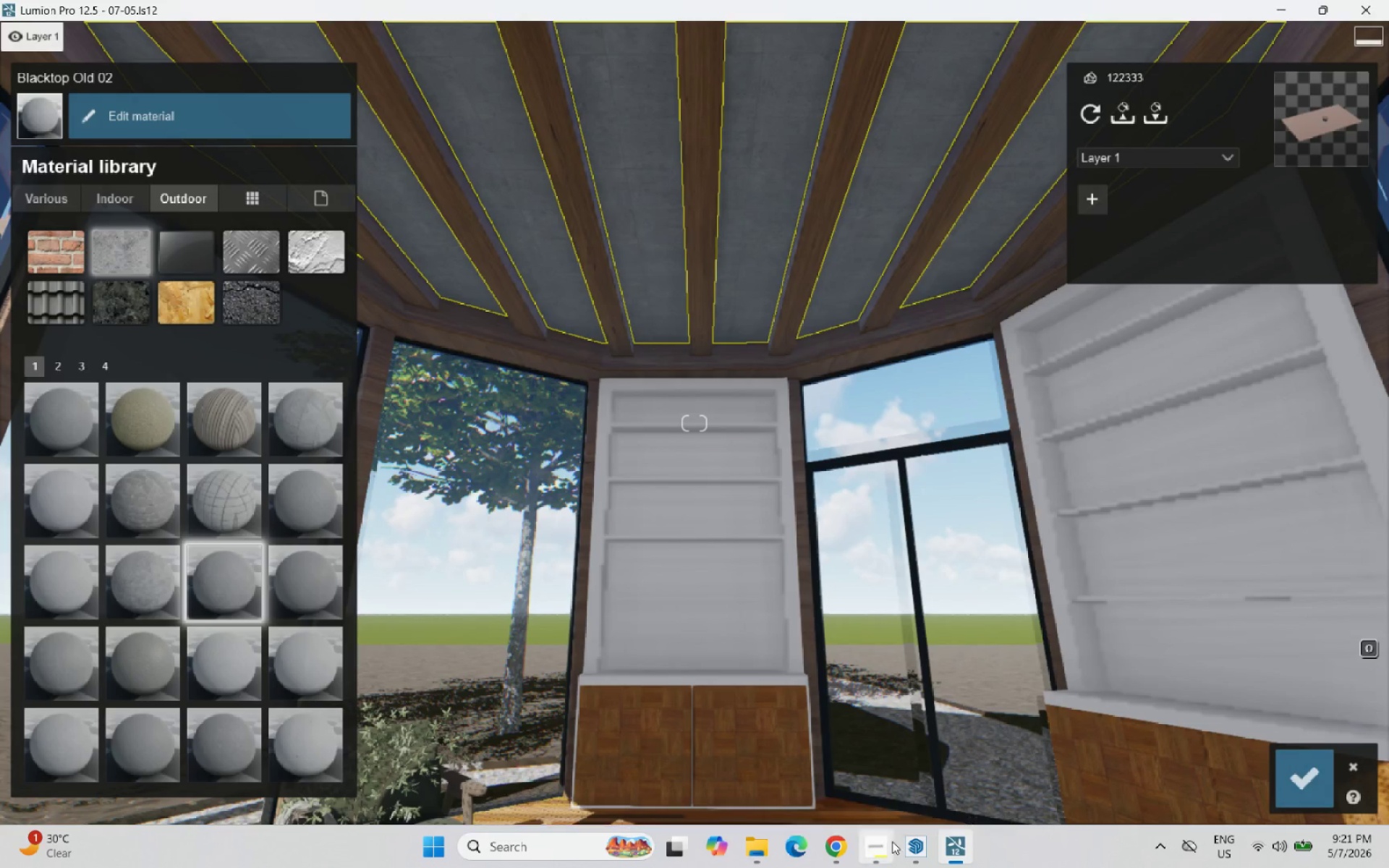 
left_click([911, 845])
 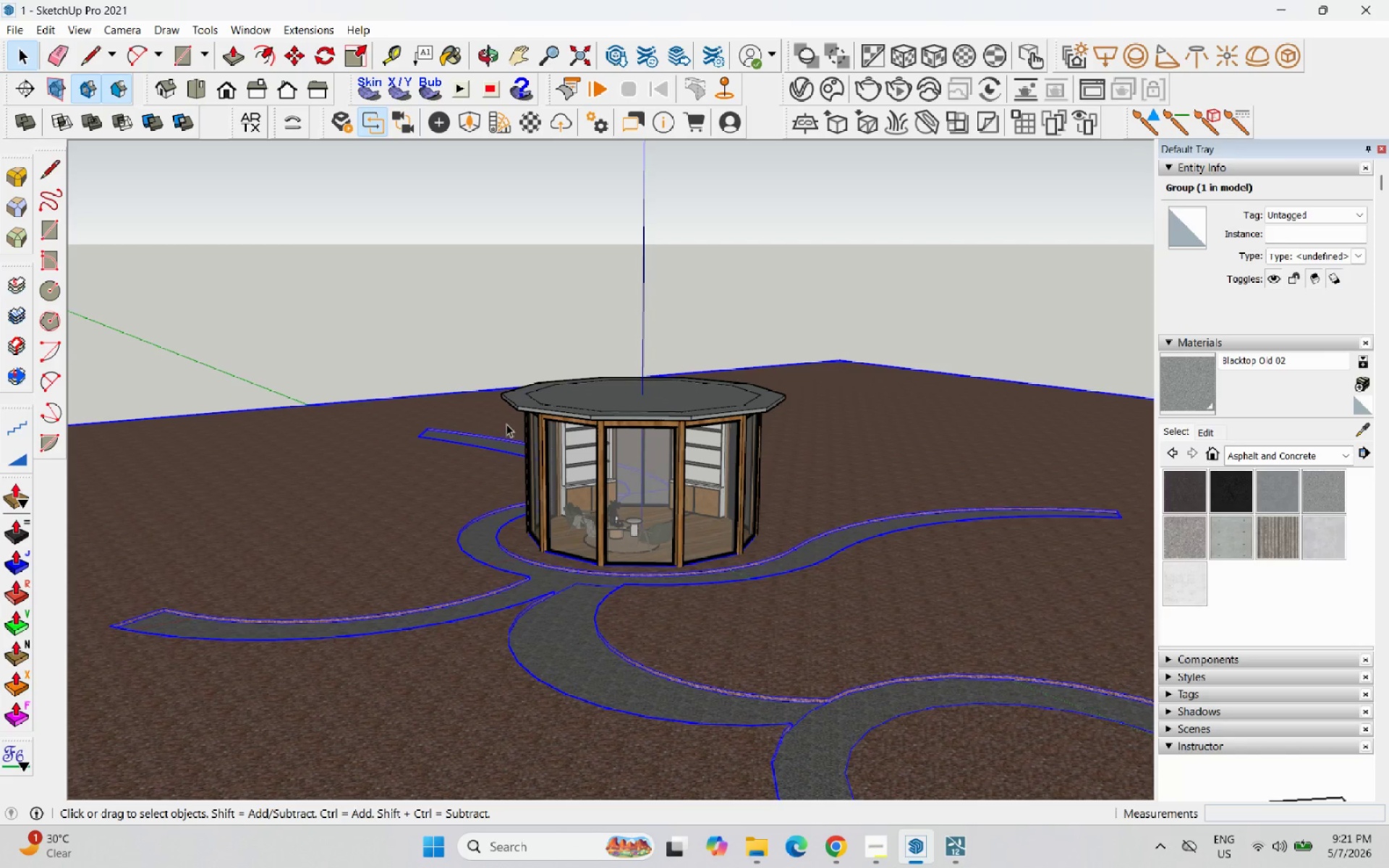 
scroll: coordinate [708, 543], scroll_direction: up, amount: 12.0
 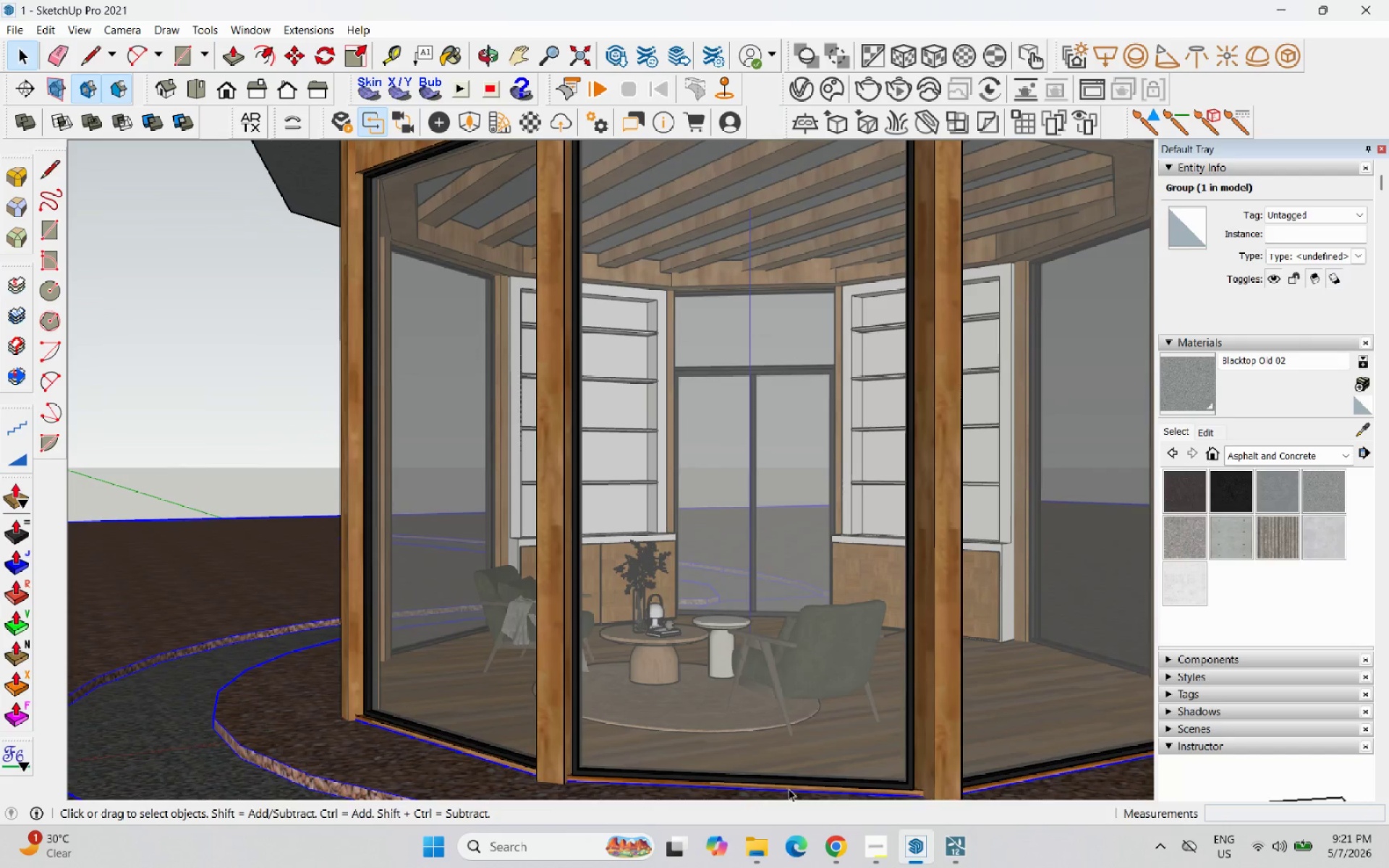 
left_click([836, 855])
 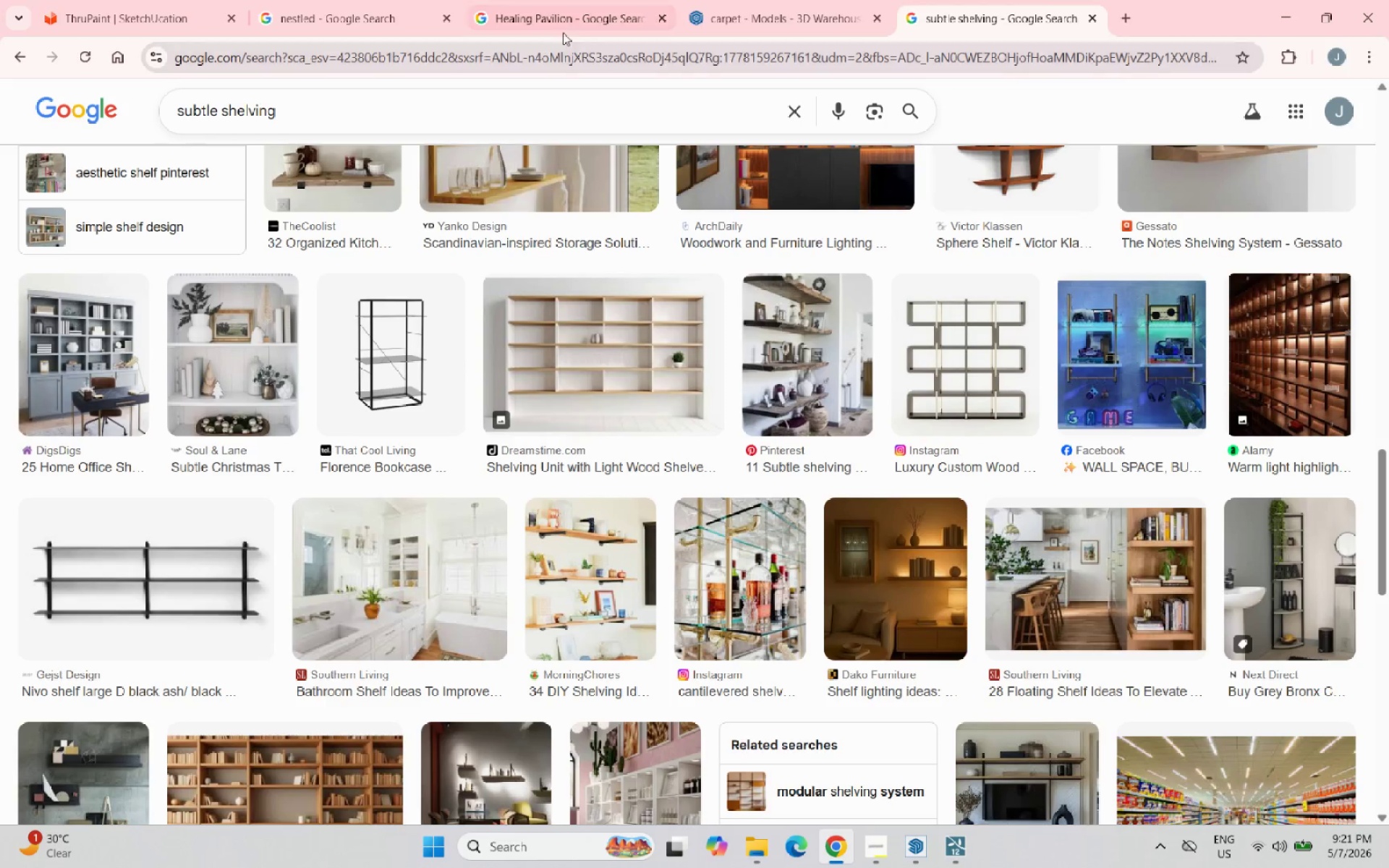 
left_click([755, 0])
 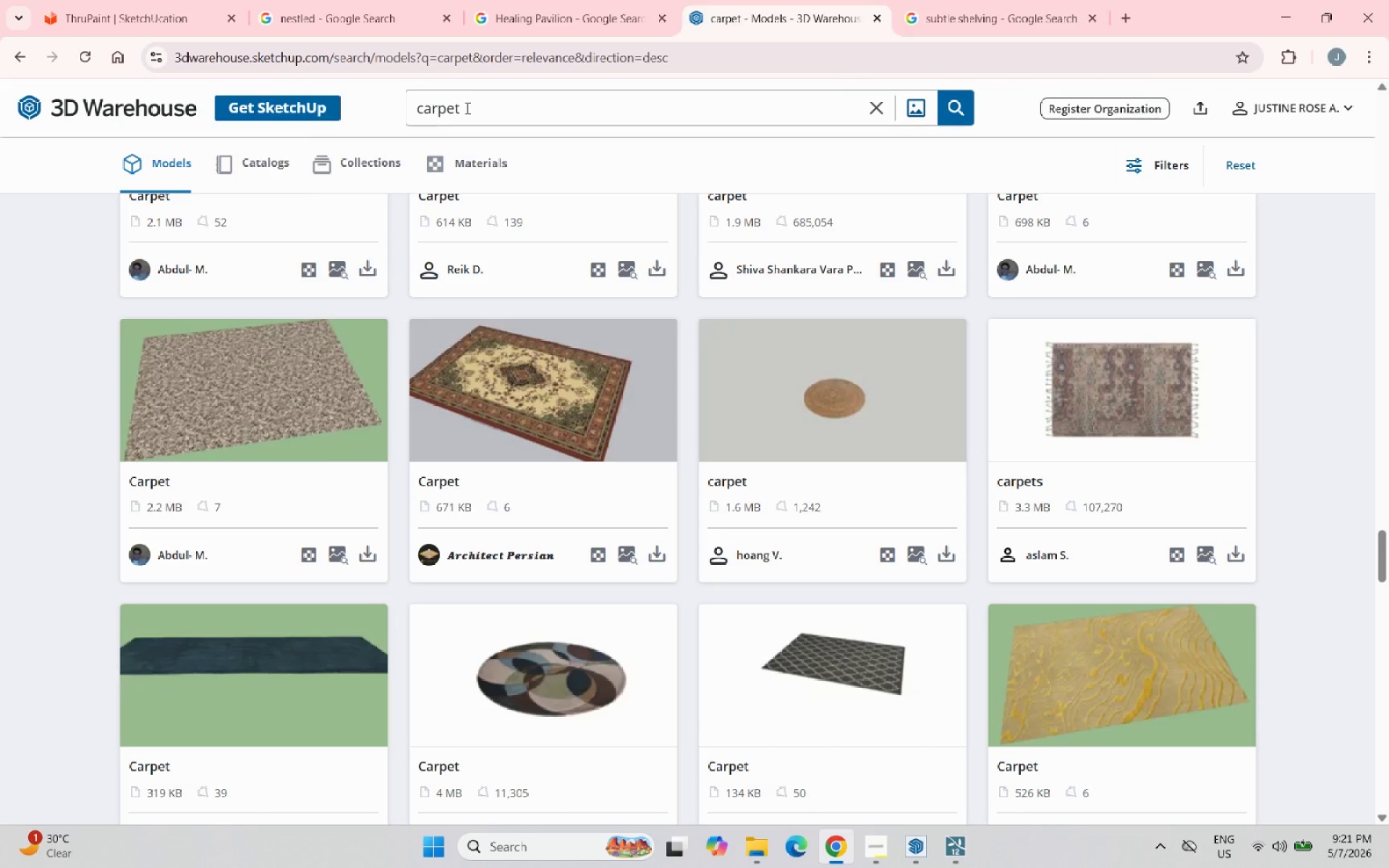 
left_click_drag(start_coordinate=[481, 110], to_coordinate=[250, 126])
 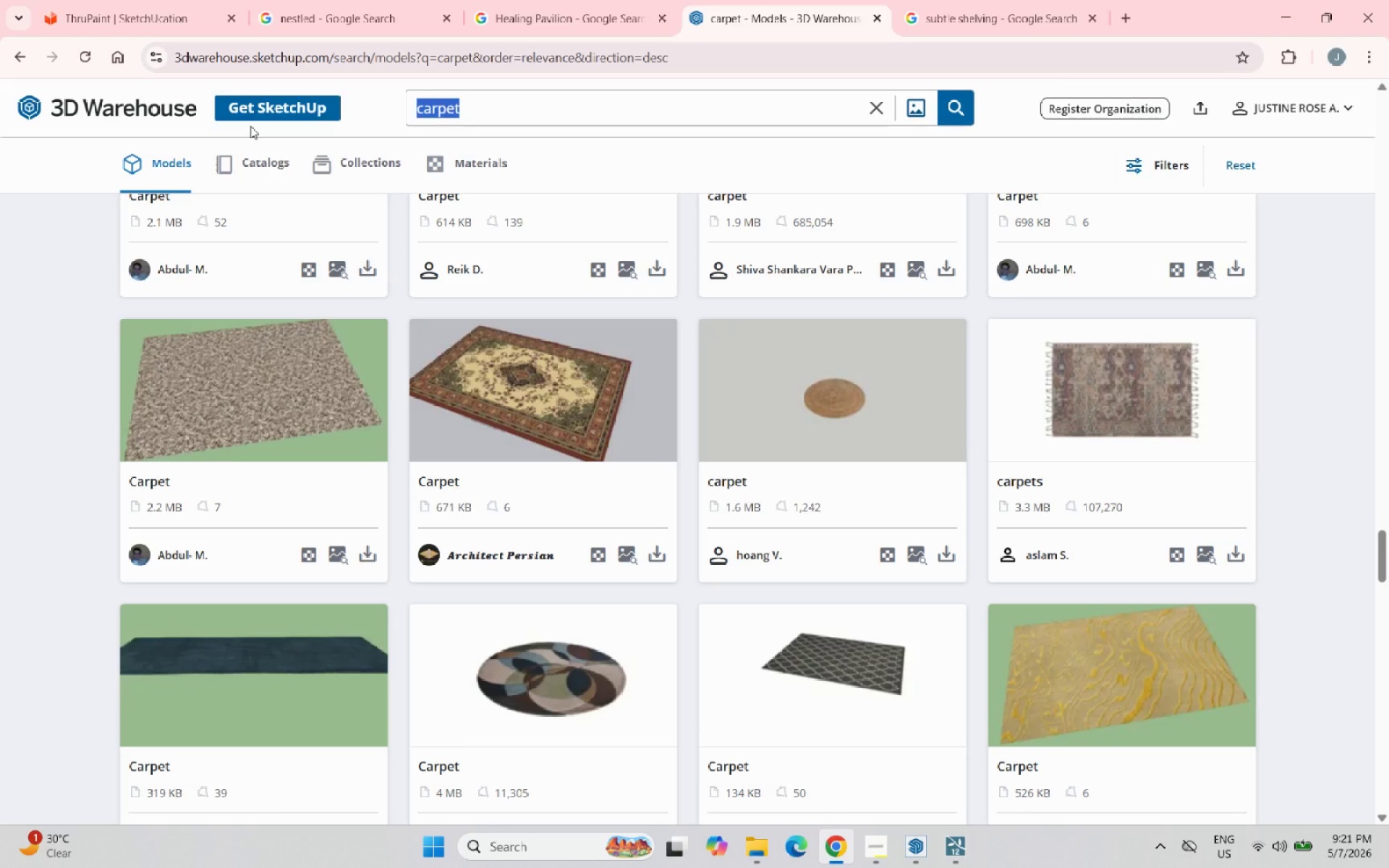 
type(pendant light)
 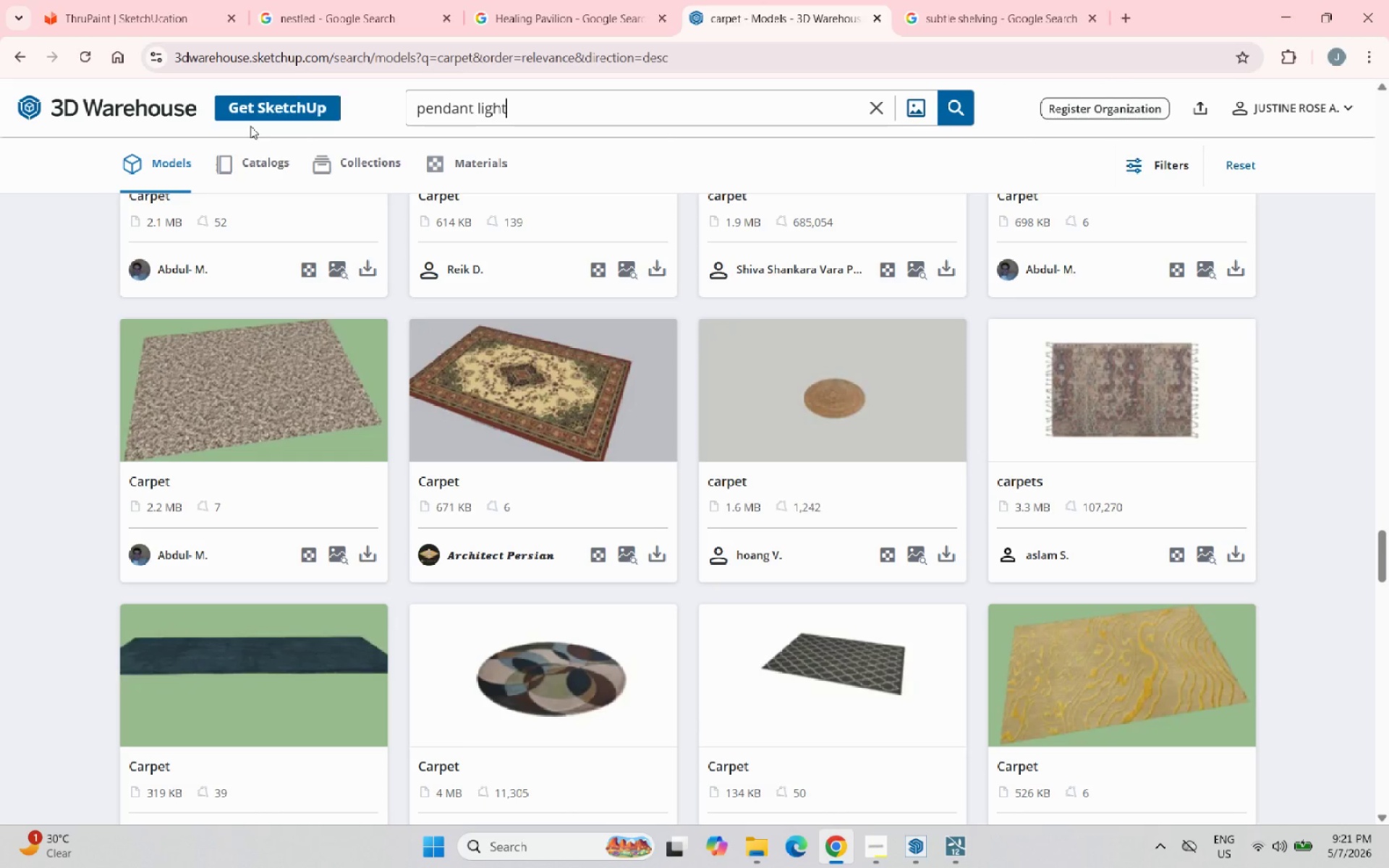 
key(Enter)
 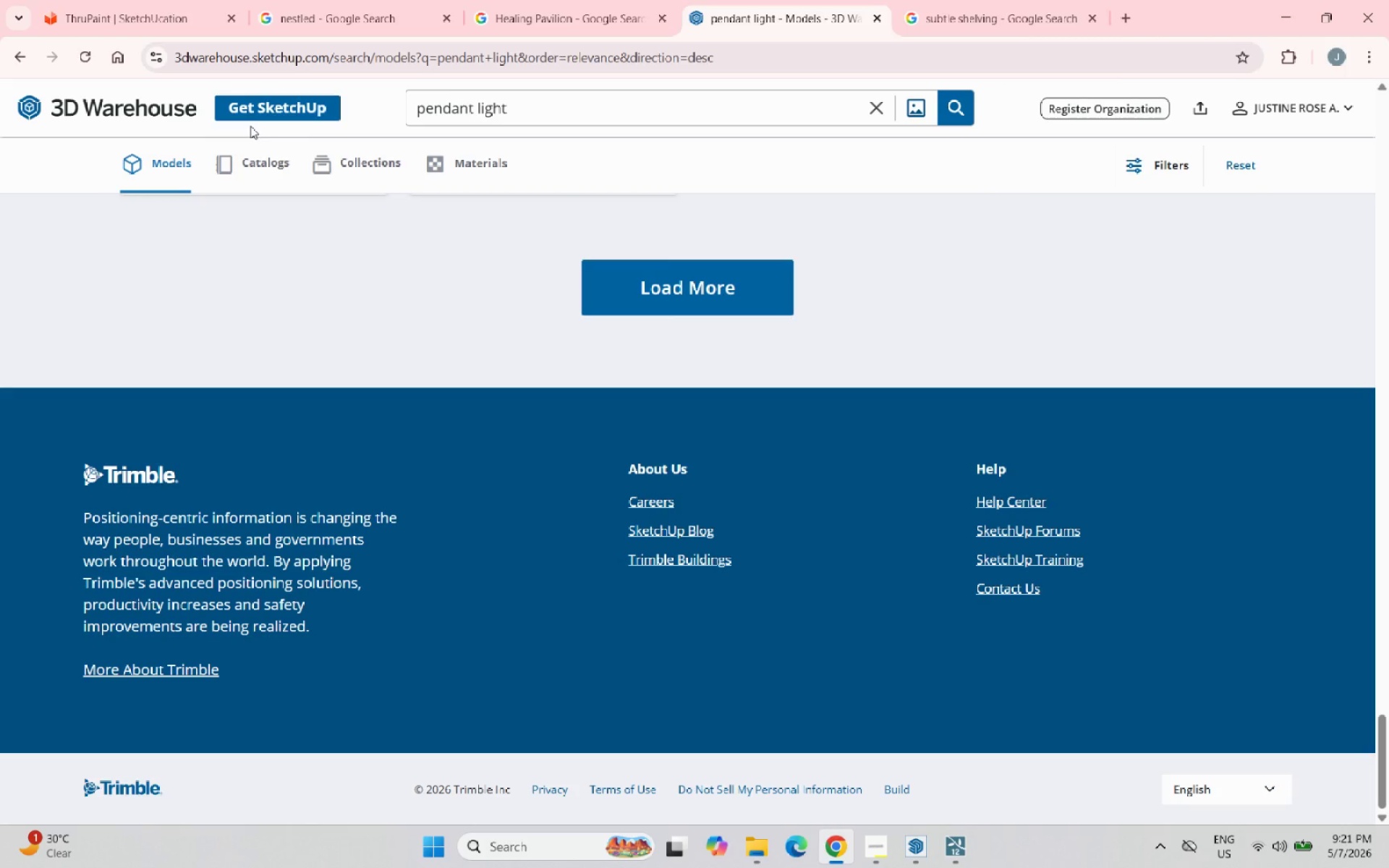 
scroll: coordinate [708, 457], scroll_direction: up, amount: 45.0
 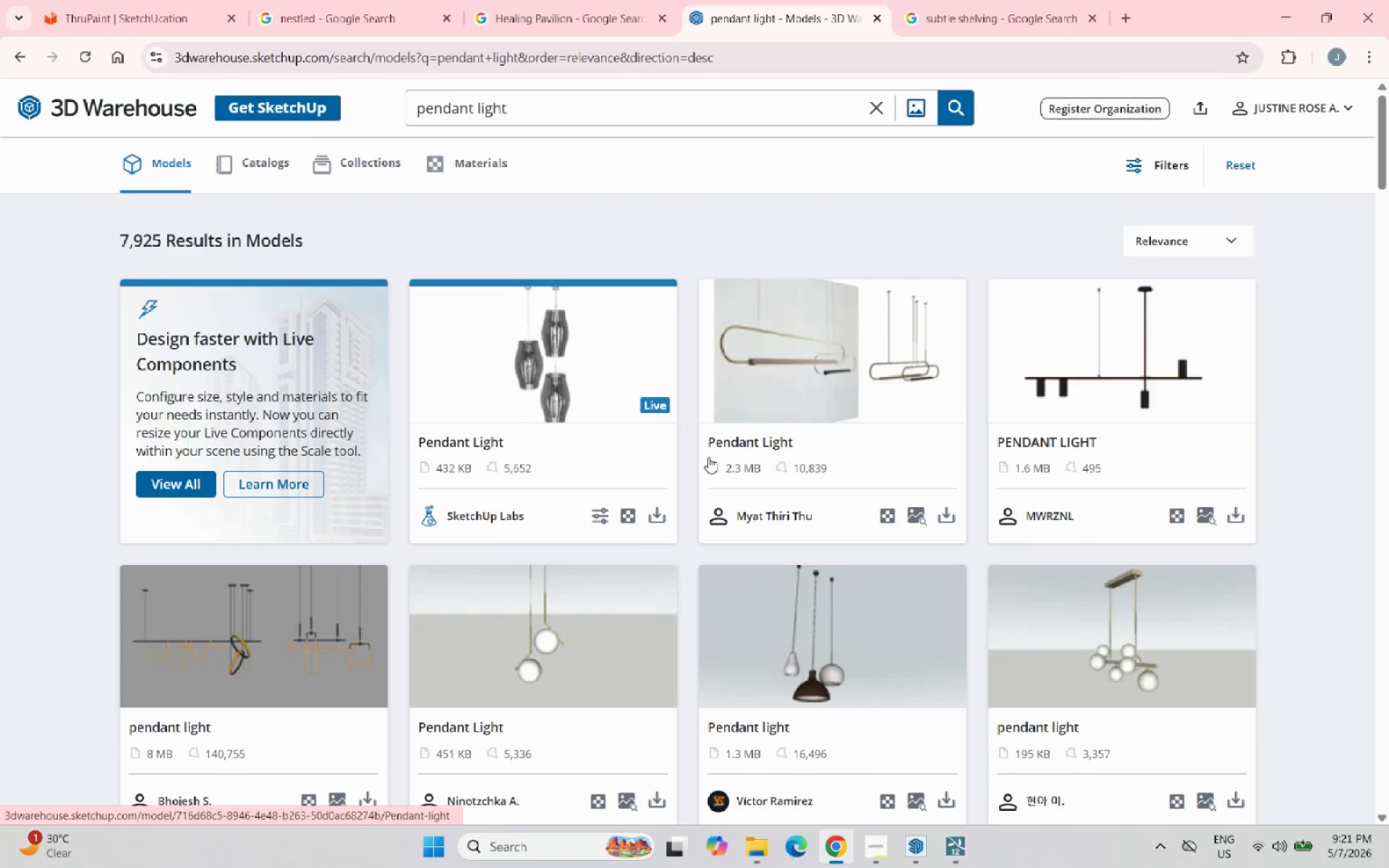 
scroll: coordinate [710, 457], scroll_direction: down, amount: 5.0
 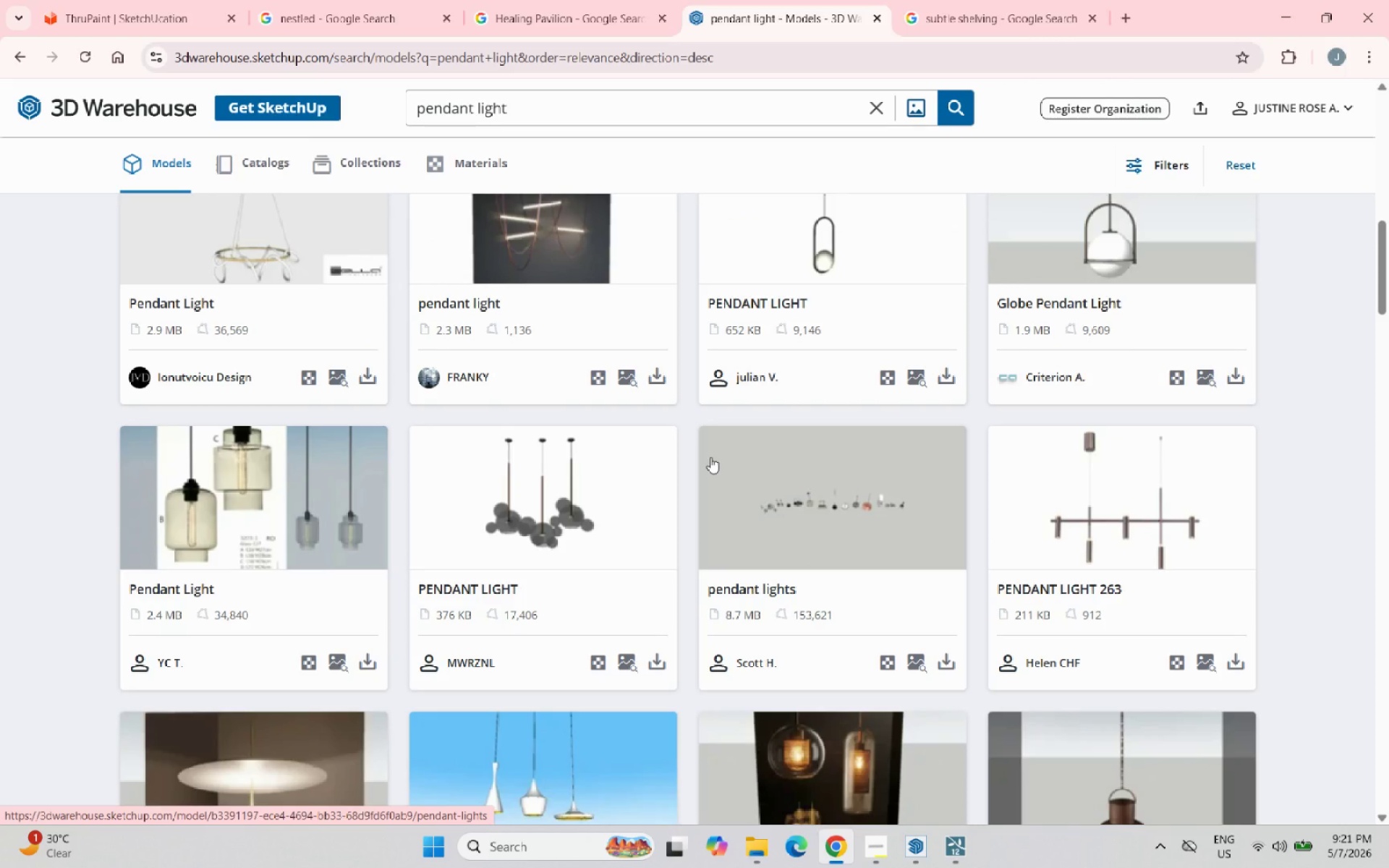 
wait(6.25)
 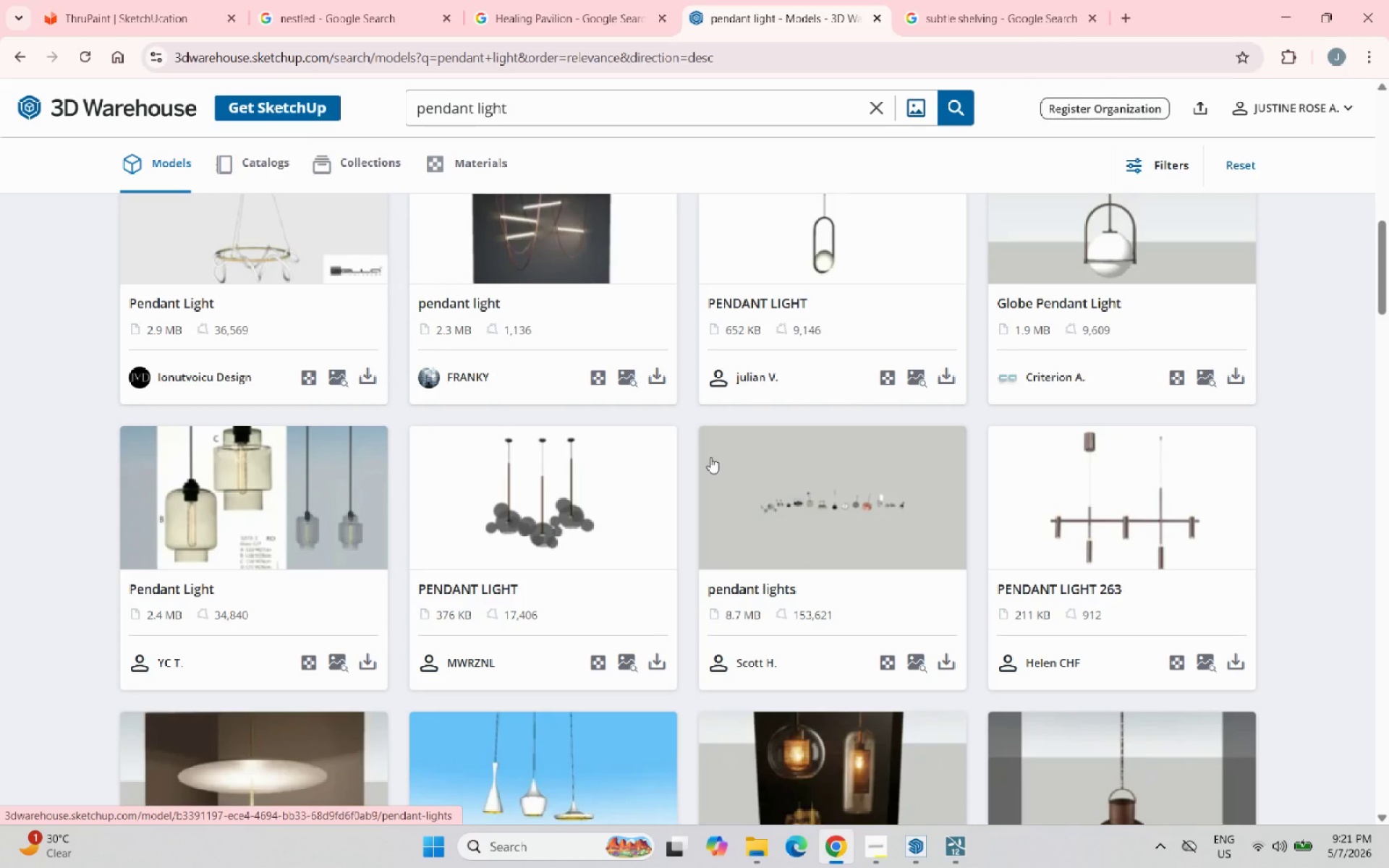 
scroll: coordinate [826, 571], scroll_direction: down, amount: 12.0
 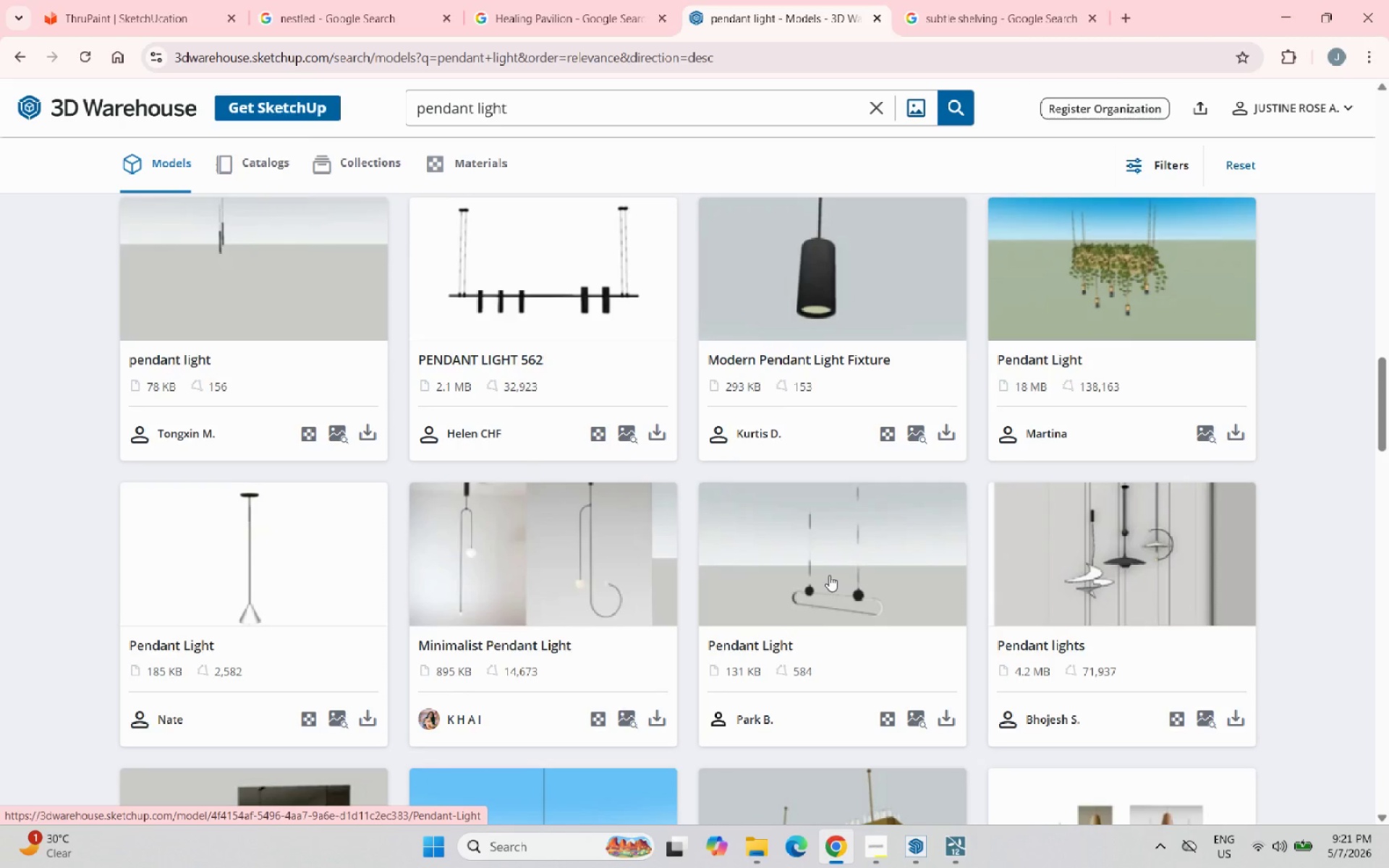 
scroll: coordinate [702, 668], scroll_direction: down, amount: 12.0
 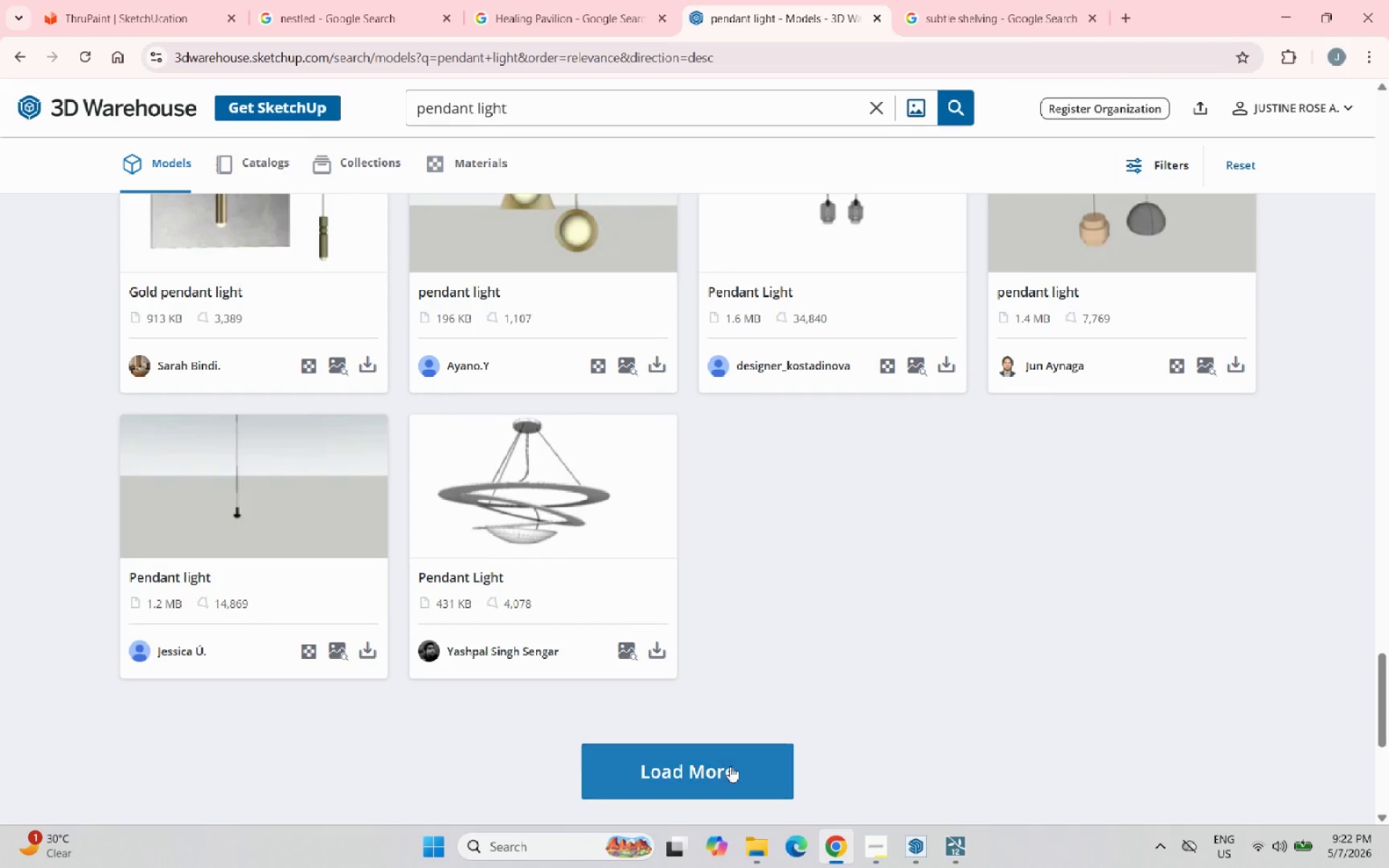 
left_click([734, 773])
 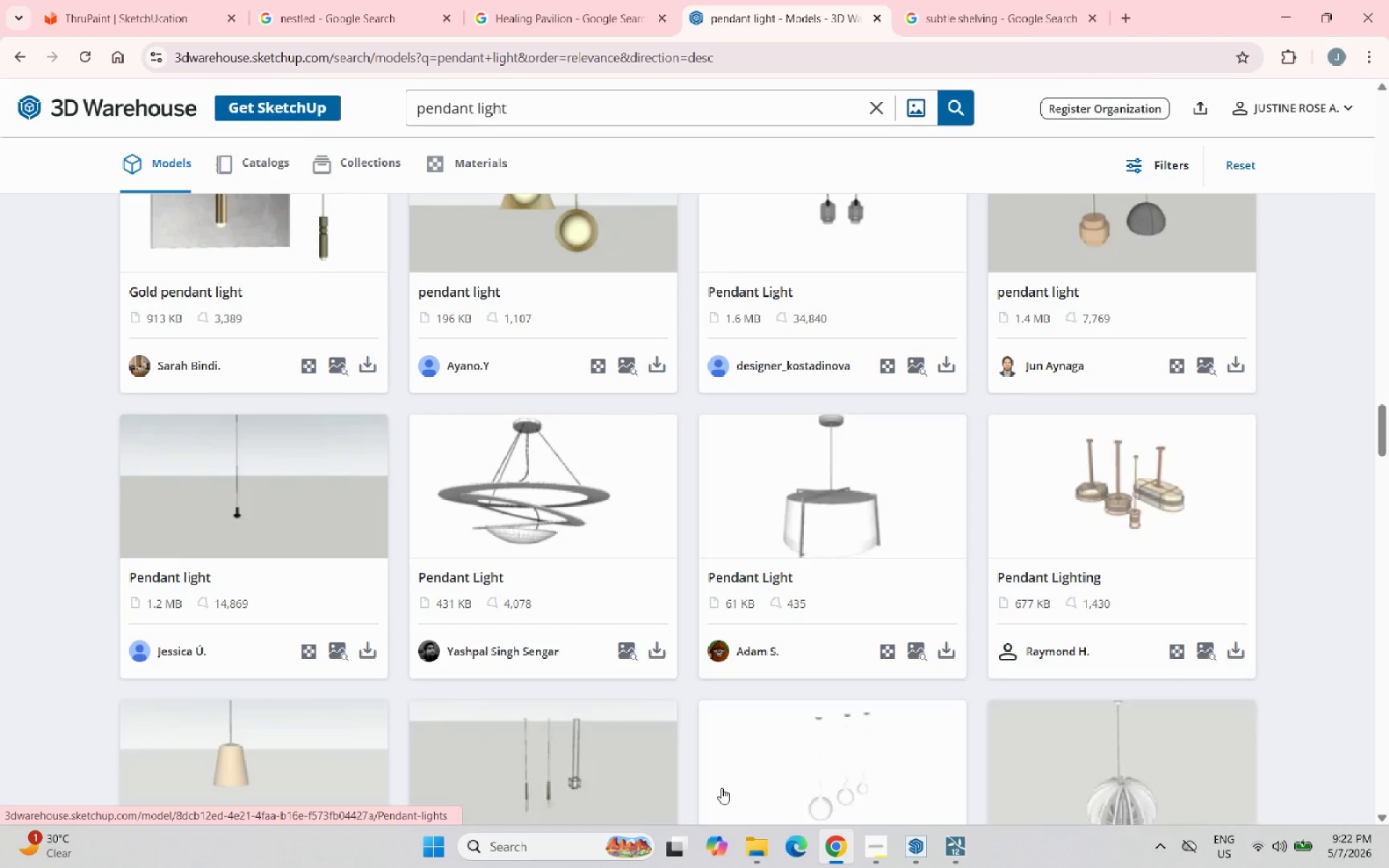 
scroll: coordinate [736, 566], scroll_direction: down, amount: 15.0
 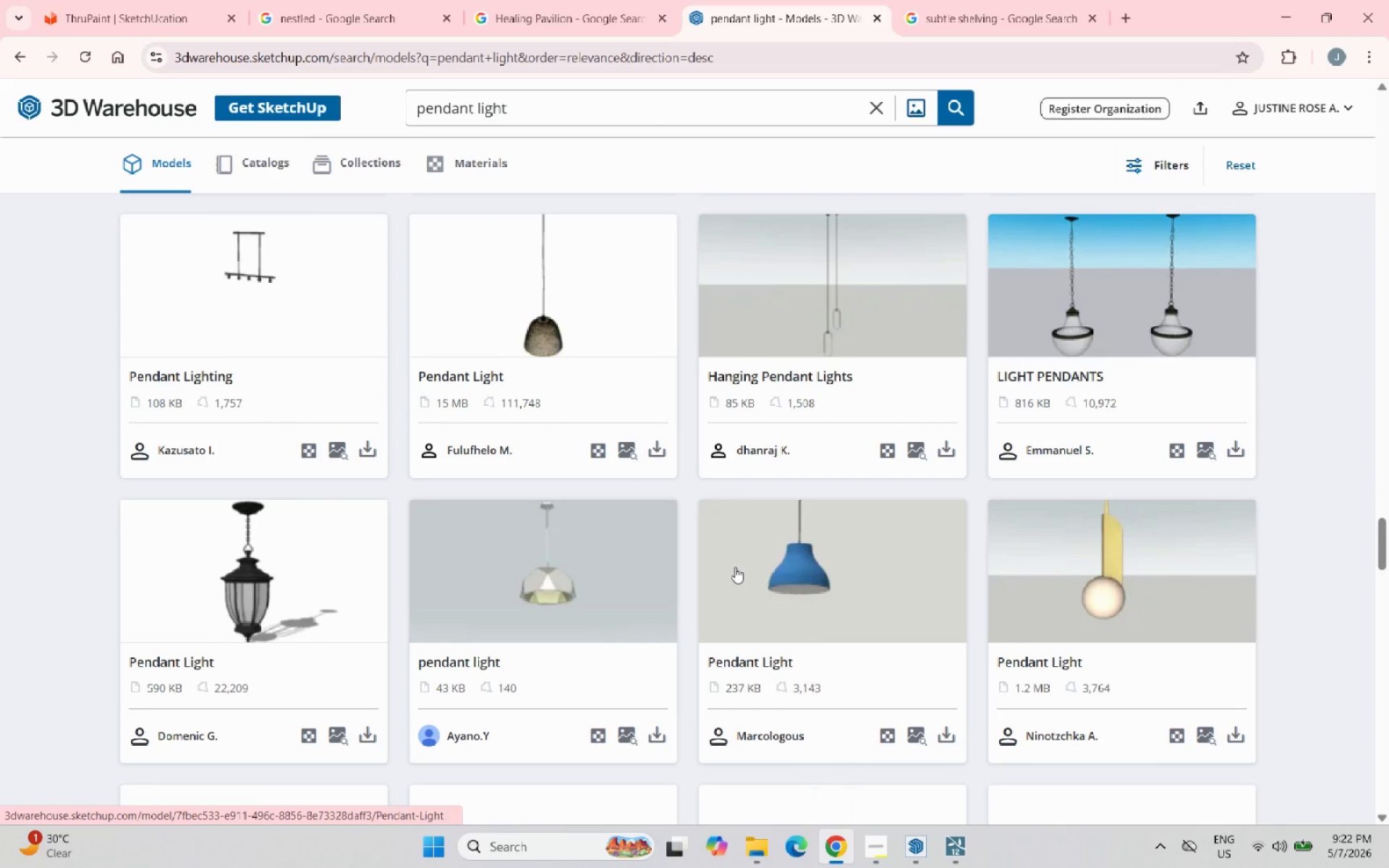 
scroll: coordinate [710, 657], scroll_direction: down, amount: 17.0
 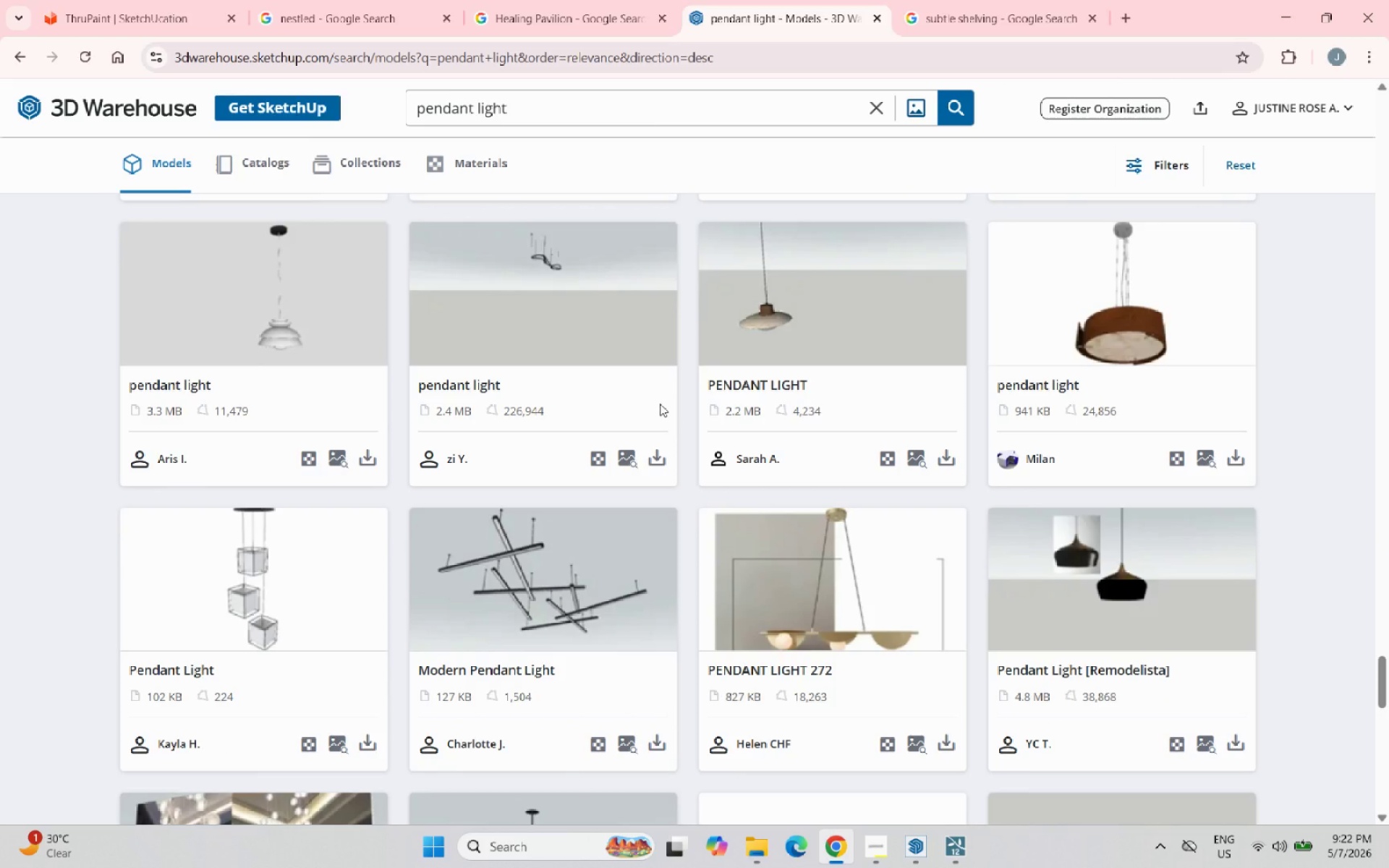 
scroll: coordinate [540, 427], scroll_direction: down, amount: 11.0
 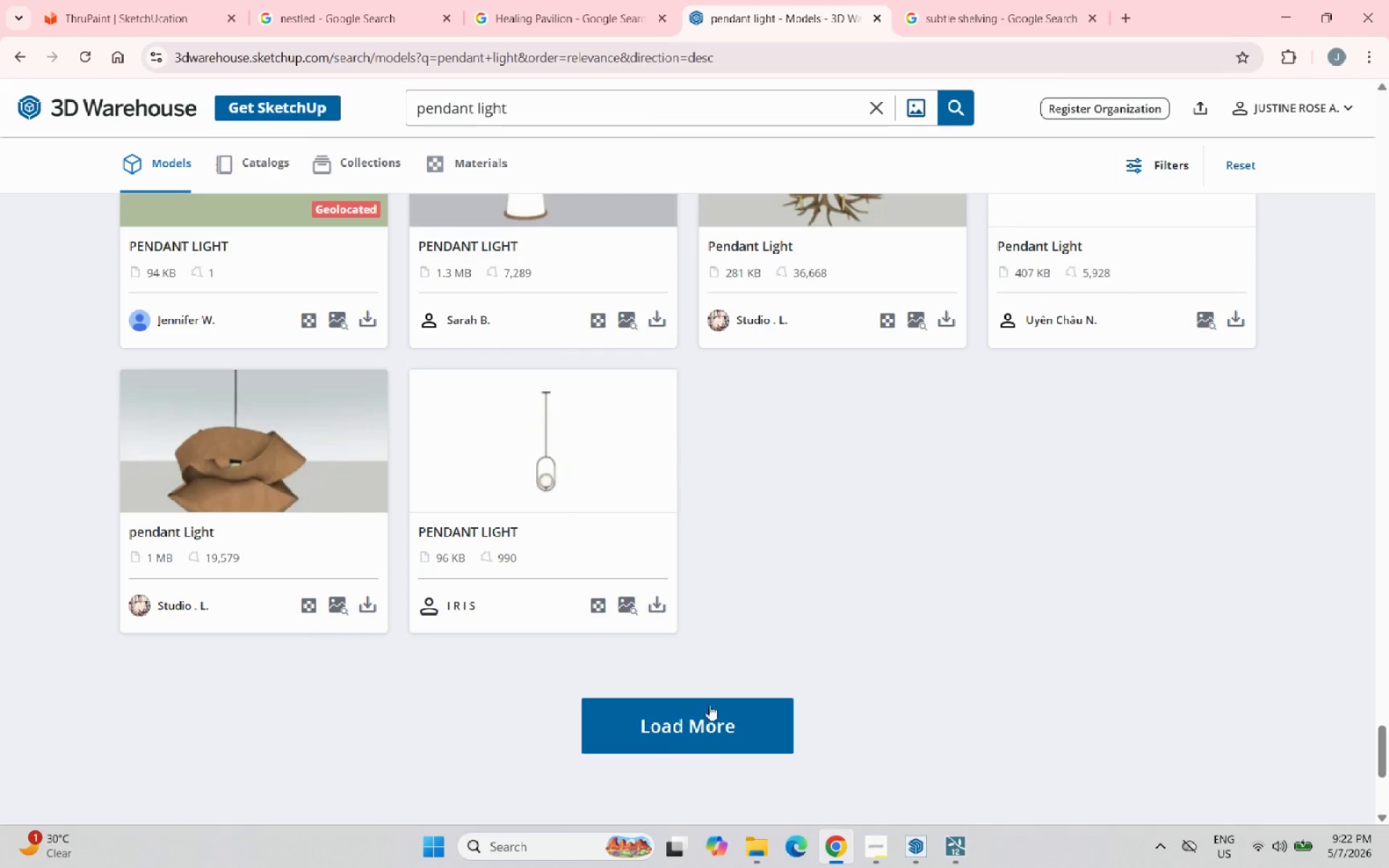 
left_click([715, 736])
 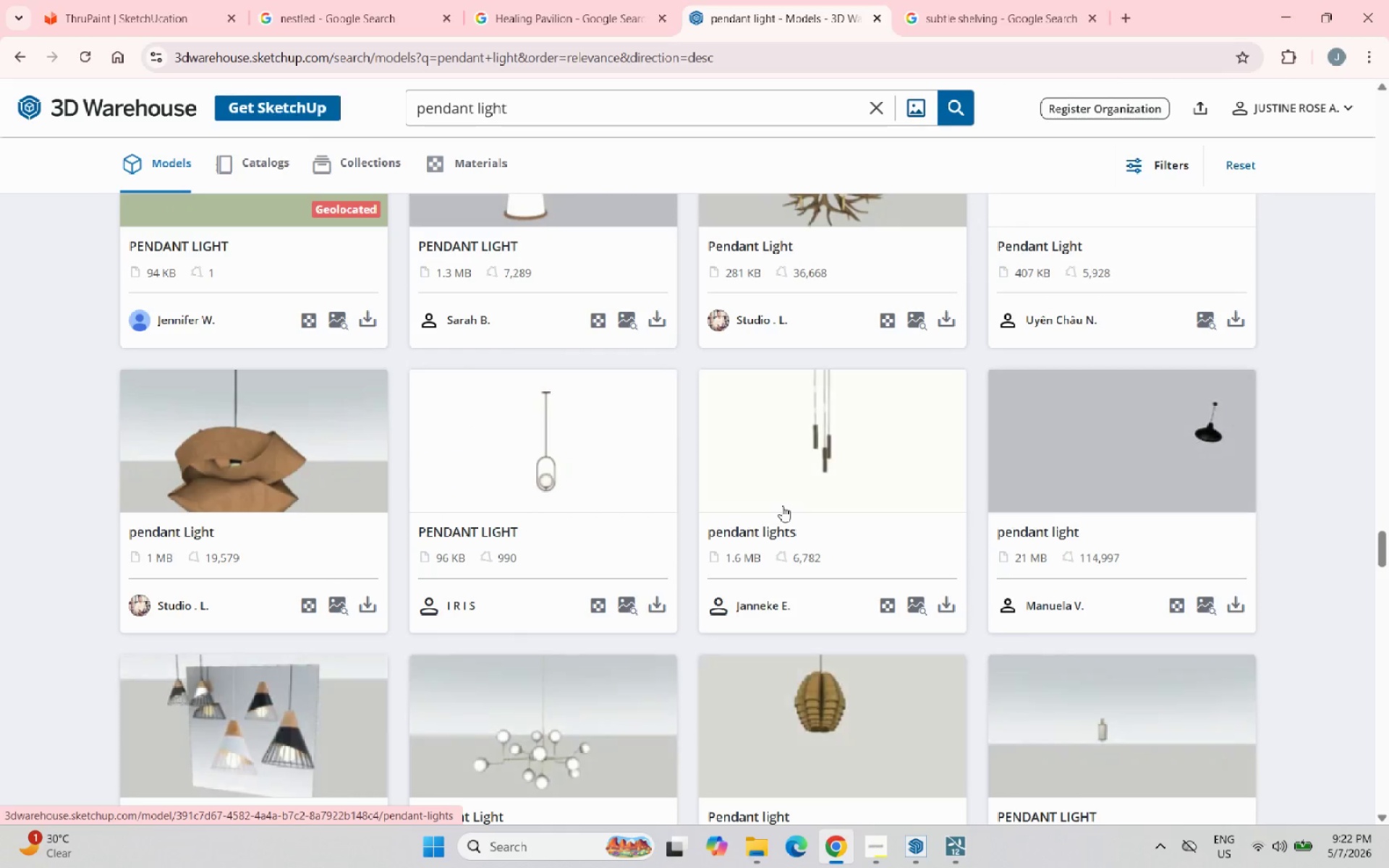 
scroll: coordinate [748, 463], scroll_direction: down, amount: 11.0
 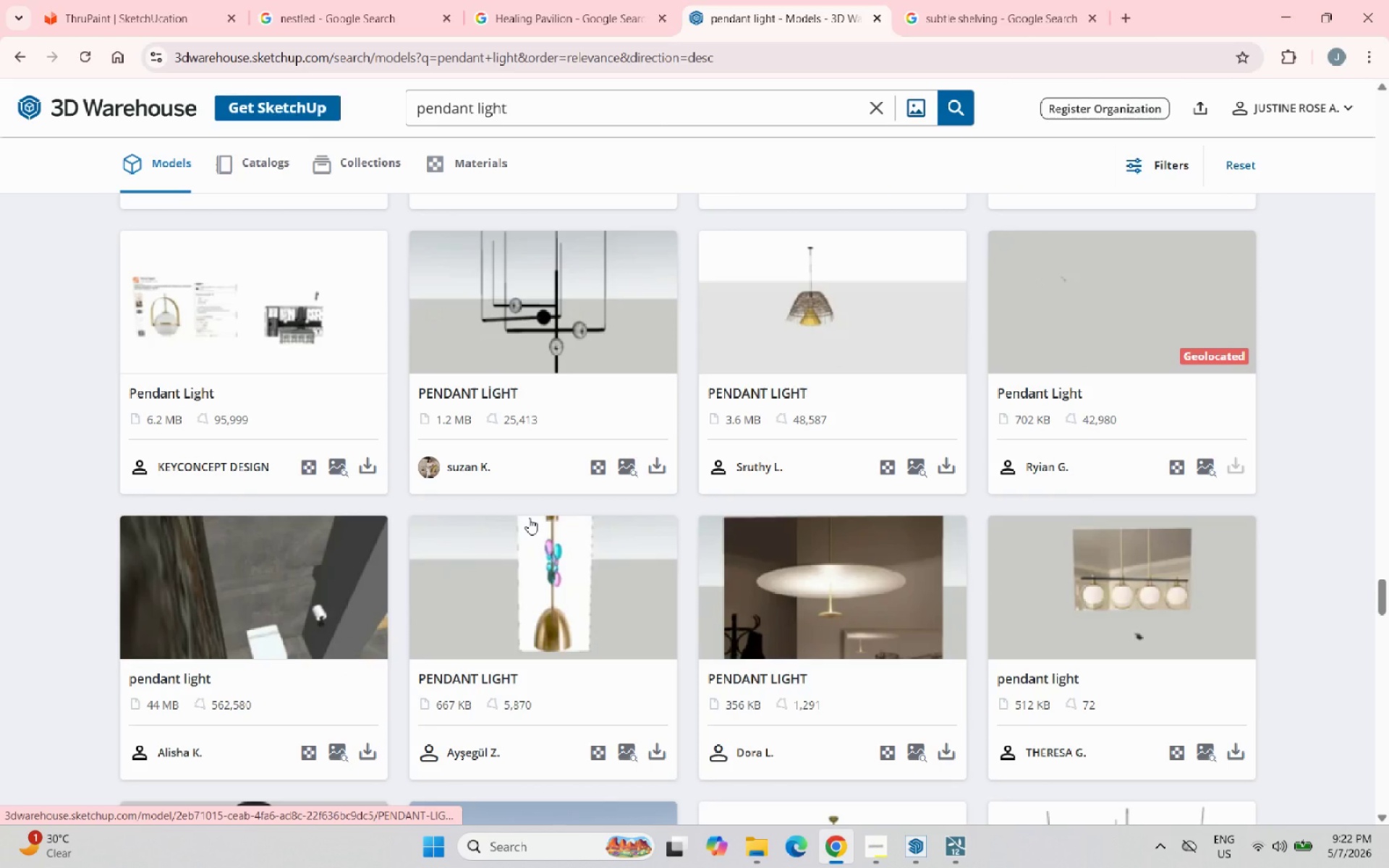 
scroll: coordinate [297, 516], scroll_direction: down, amount: 14.0
 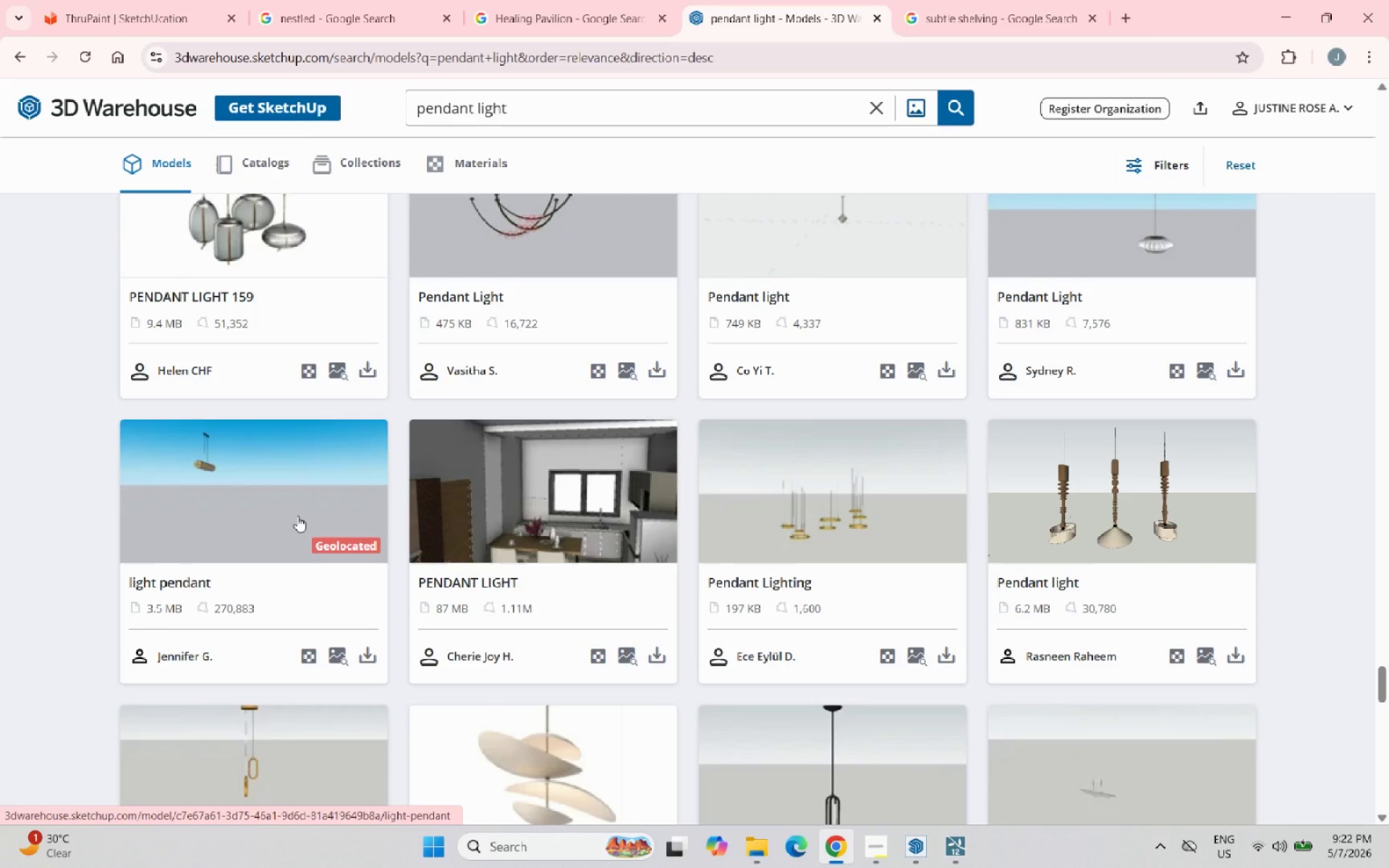 
scroll: coordinate [448, 604], scroll_direction: down, amount: 18.0
 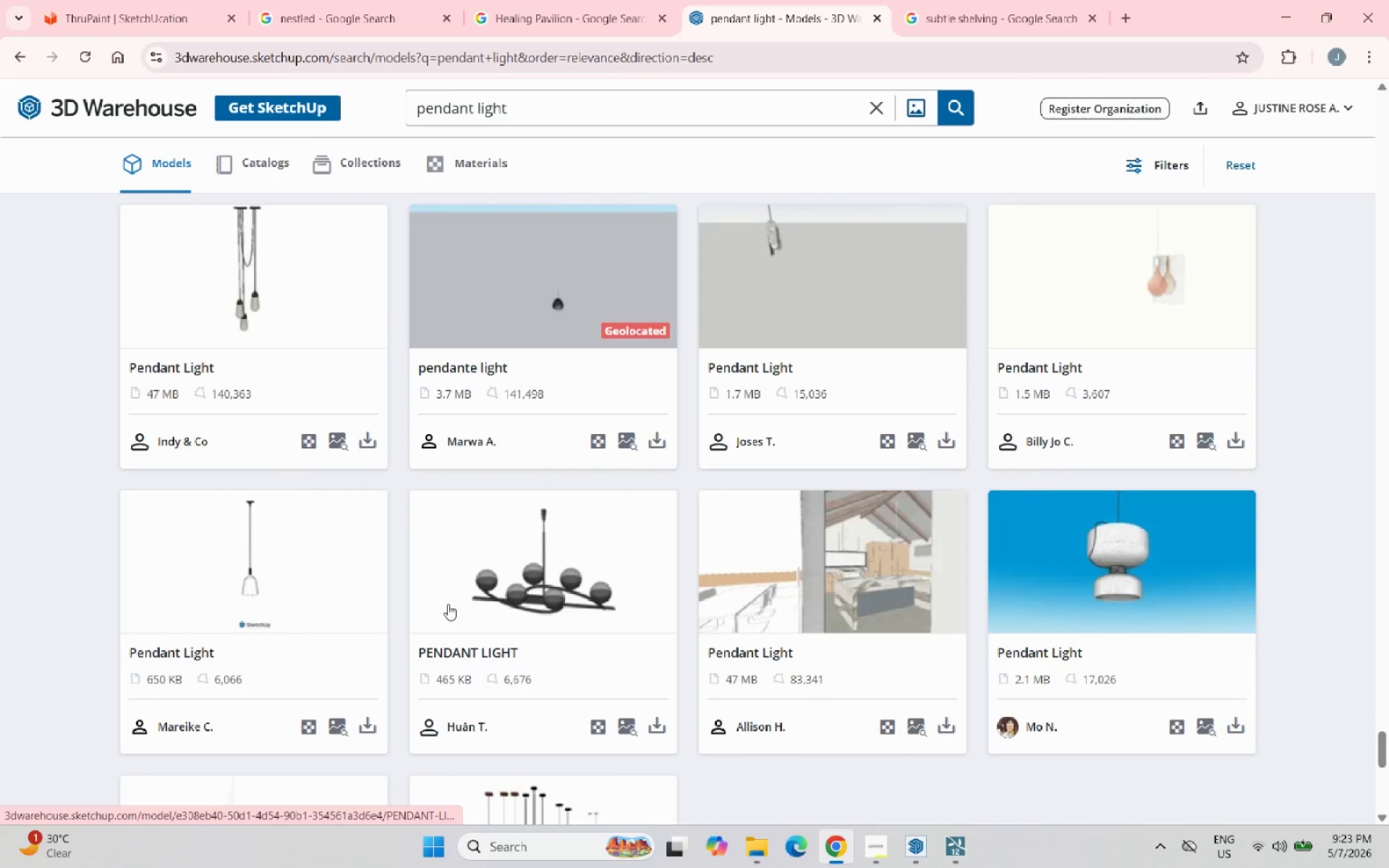 
scroll: coordinate [515, 516], scroll_direction: down, amount: 5.0
 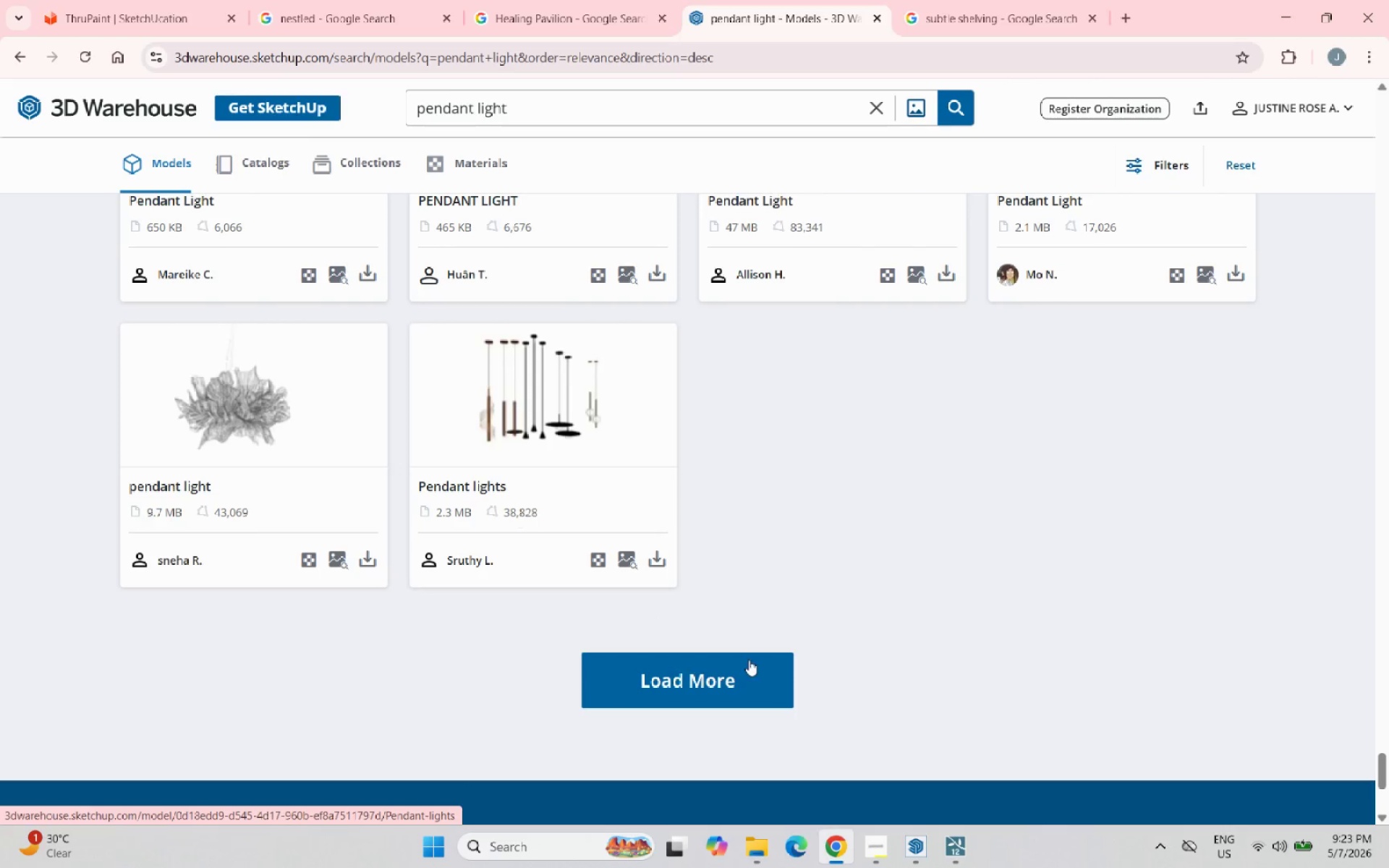 
left_click([755, 661])
 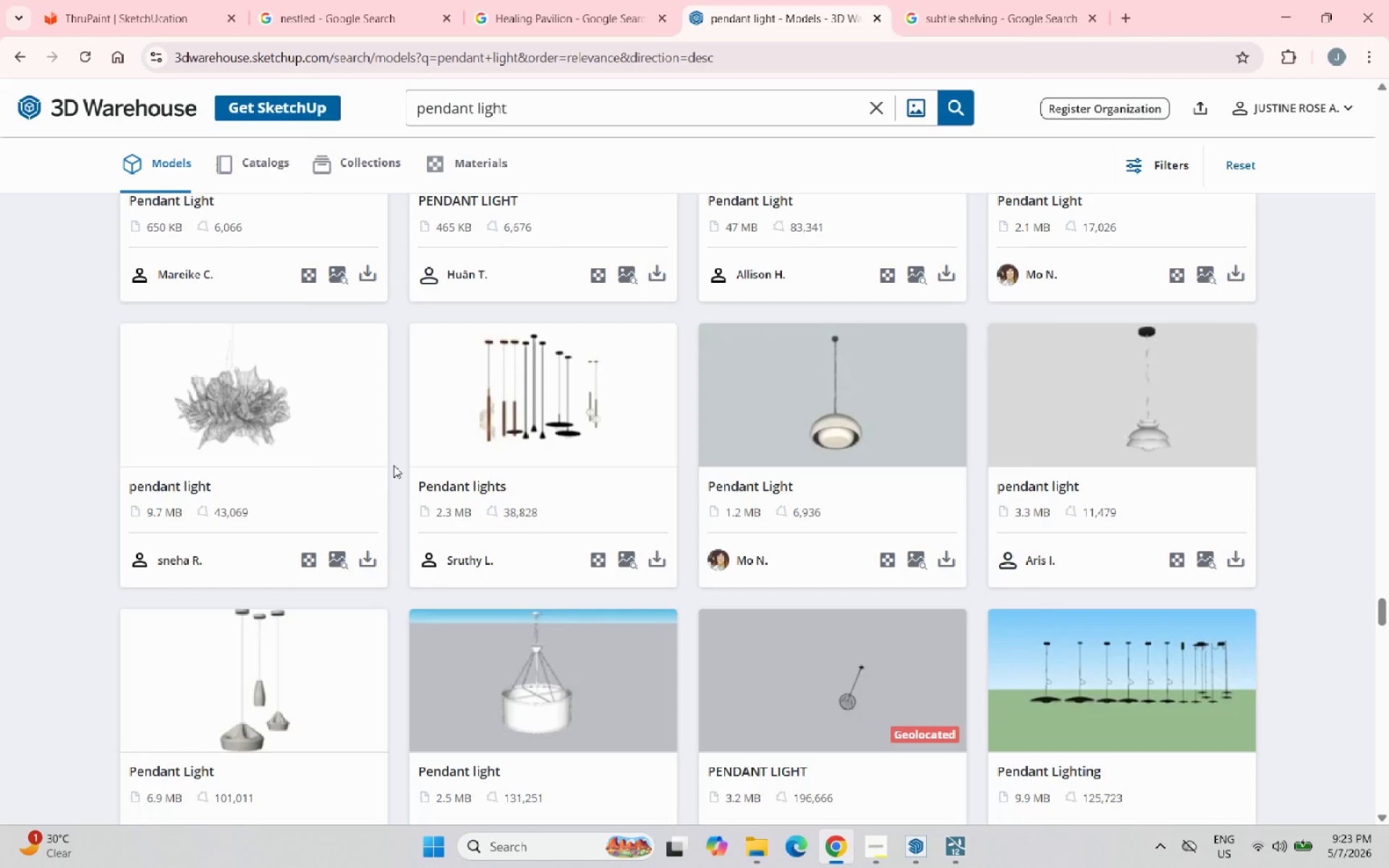 
scroll: coordinate [464, 505], scroll_direction: down, amount: 19.0
 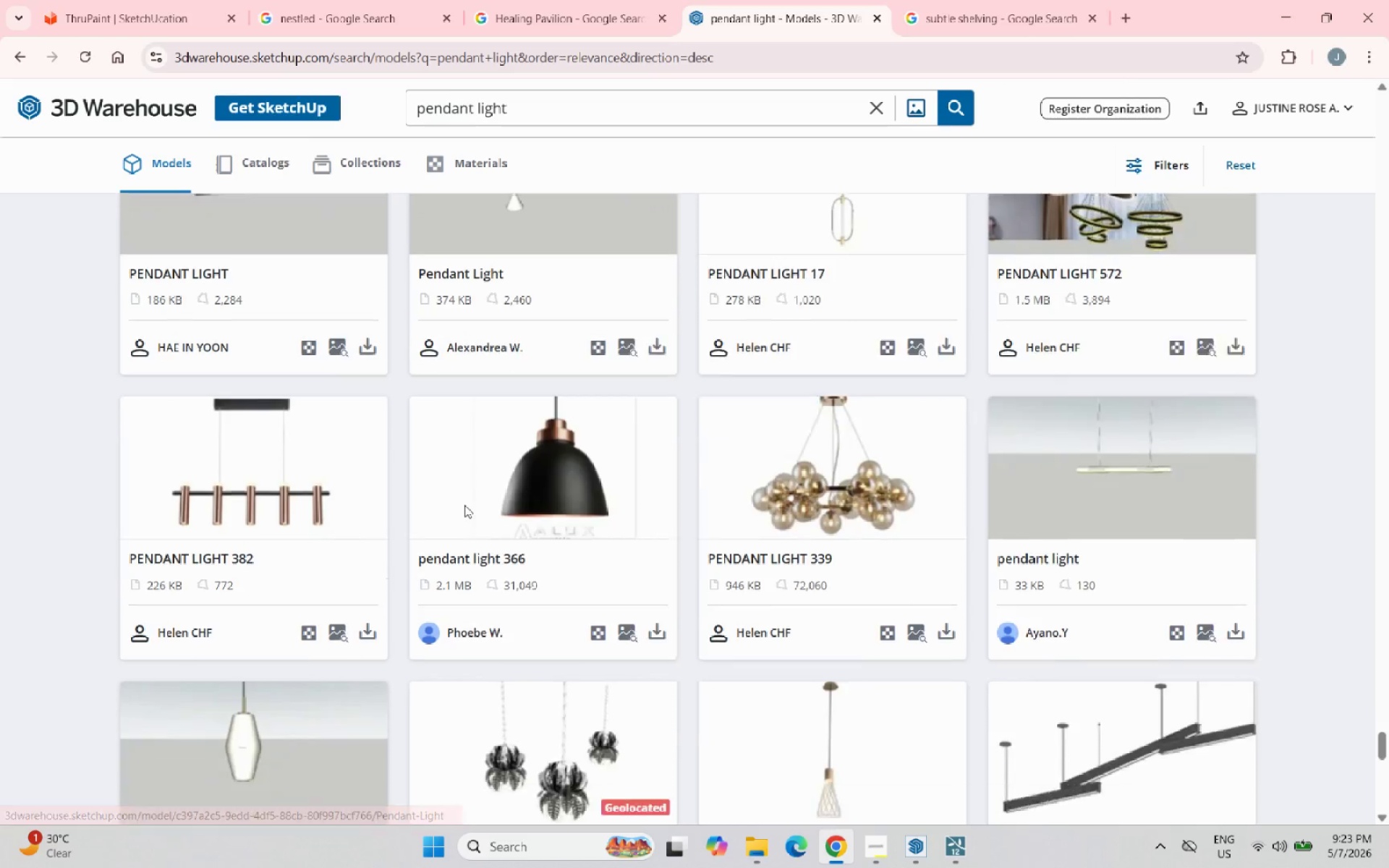 
scroll: coordinate [896, 523], scroll_direction: down, amount: 7.0
 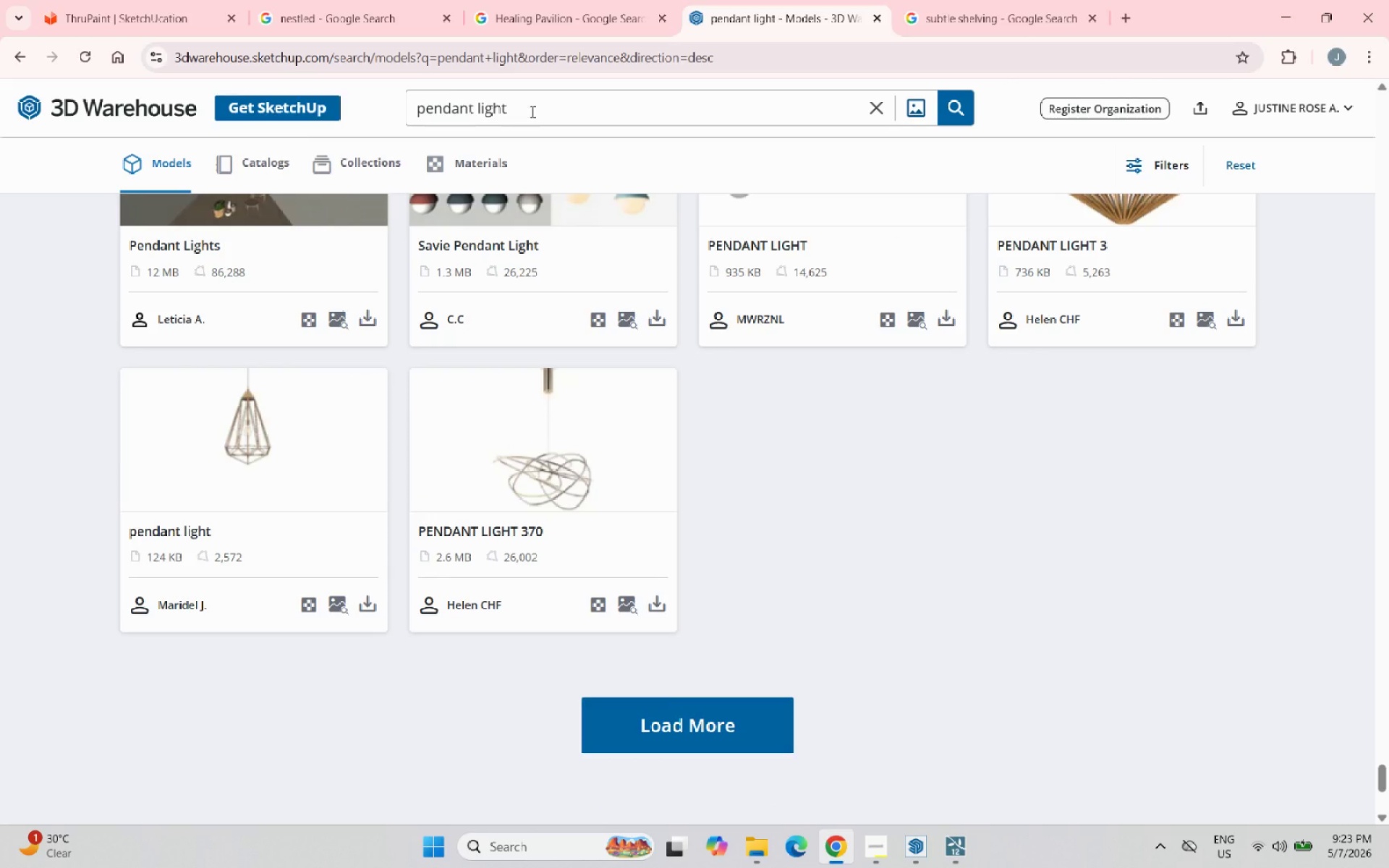 
scroll: coordinate [981, 462], scroll_direction: up, amount: 2.0
 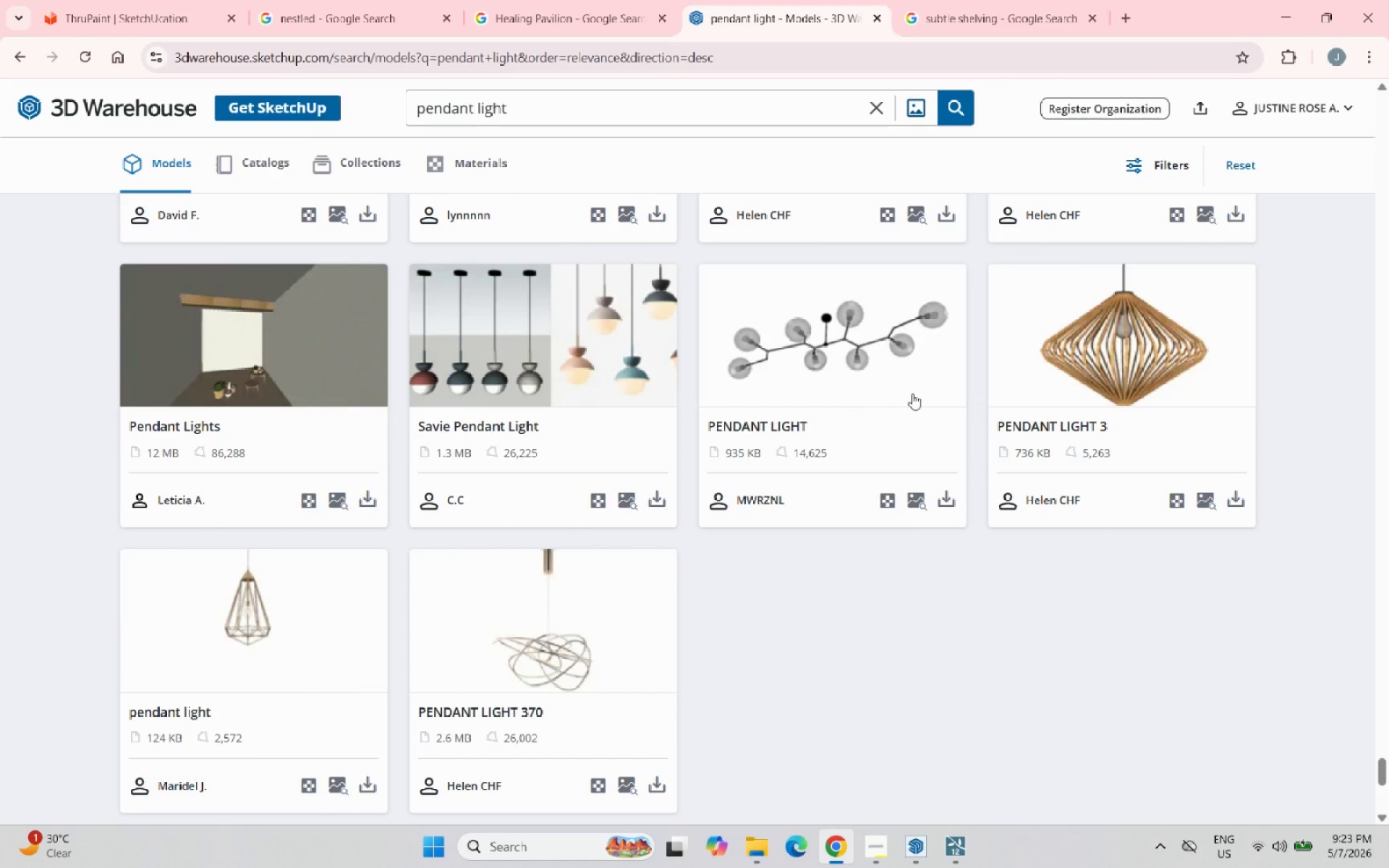 
scroll: coordinate [930, 575], scroll_direction: down, amount: 2.0
 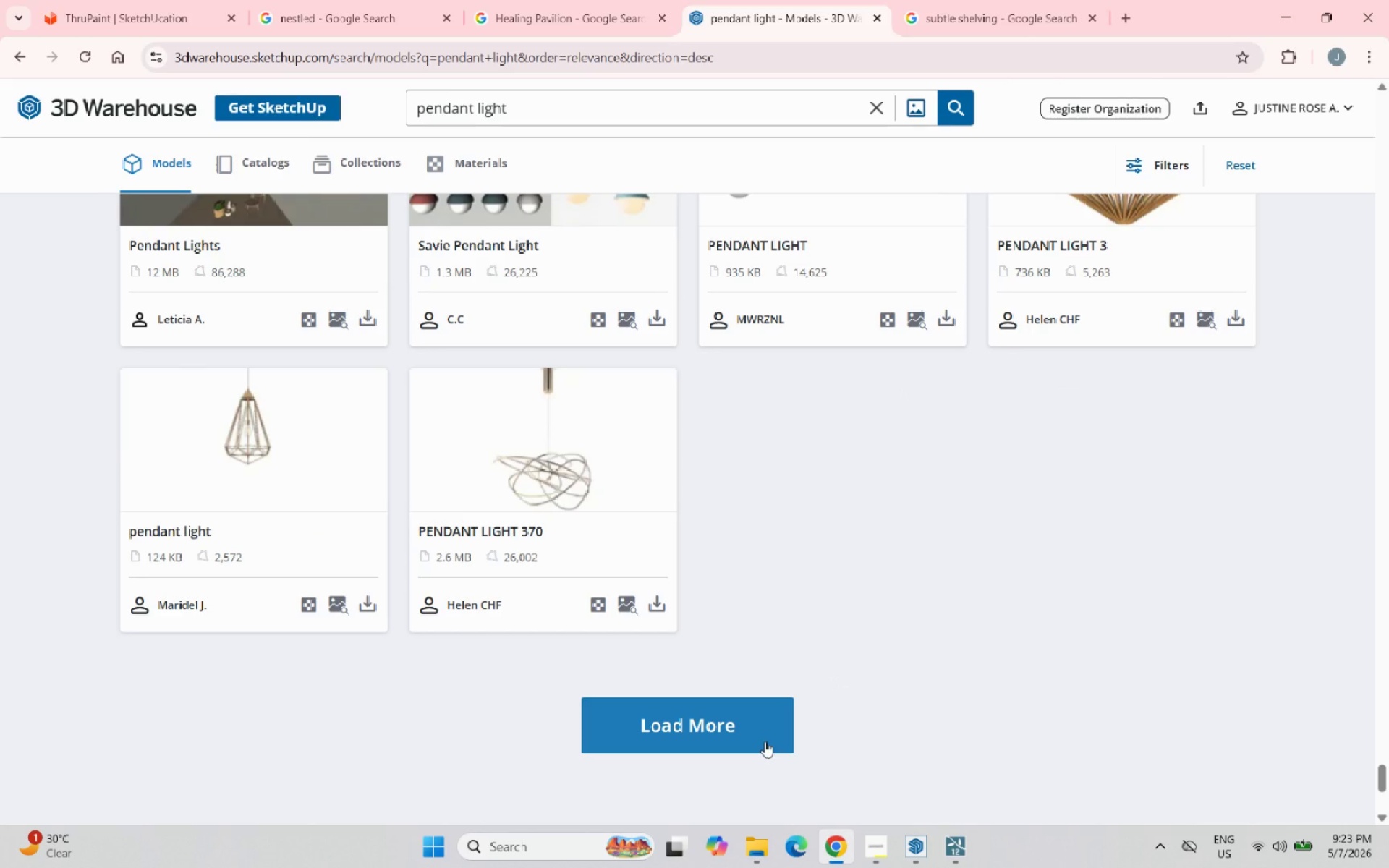 
scroll: coordinate [987, 681], scroll_direction: up, amount: 2.0
 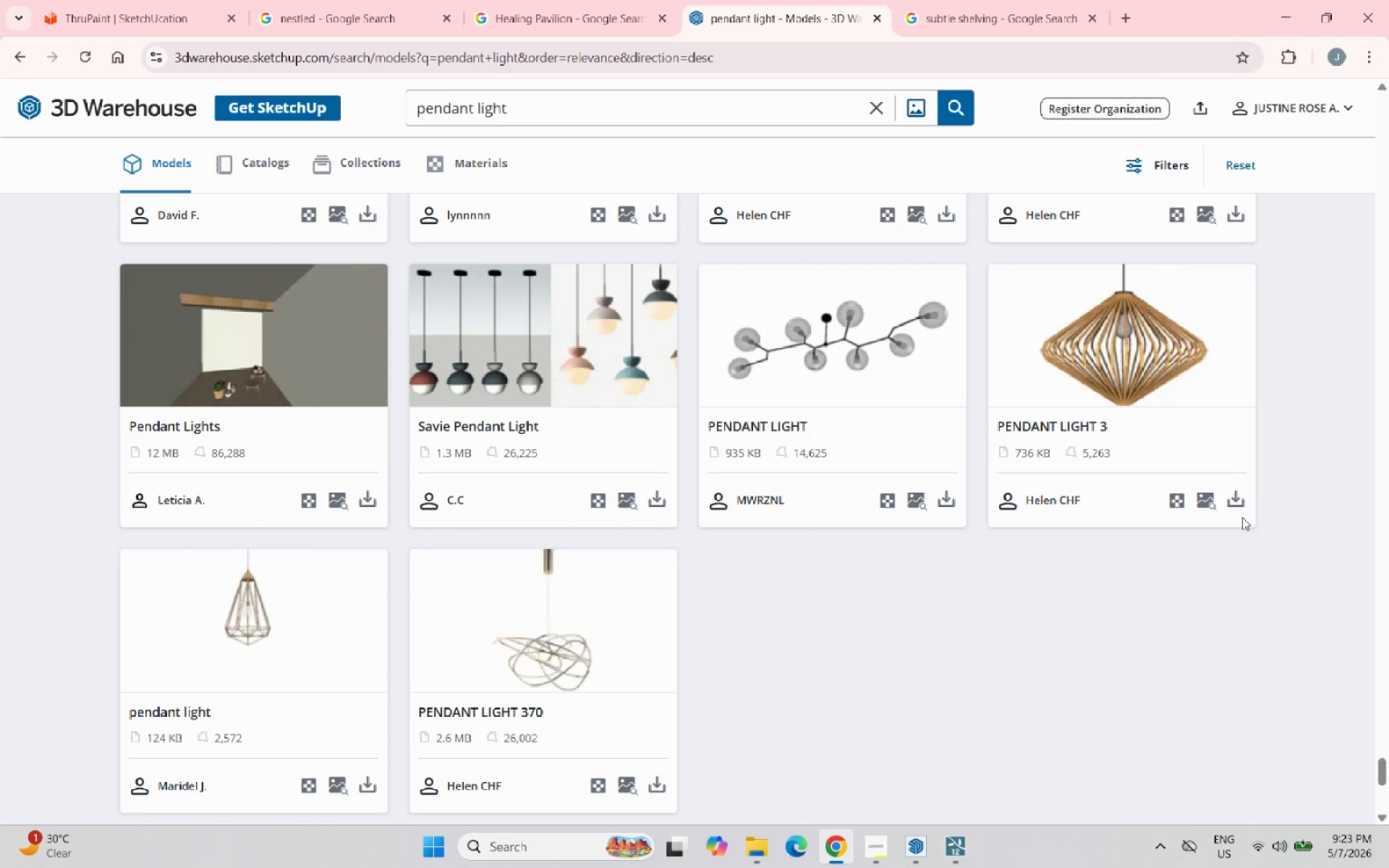 
left_click([1241, 513])
 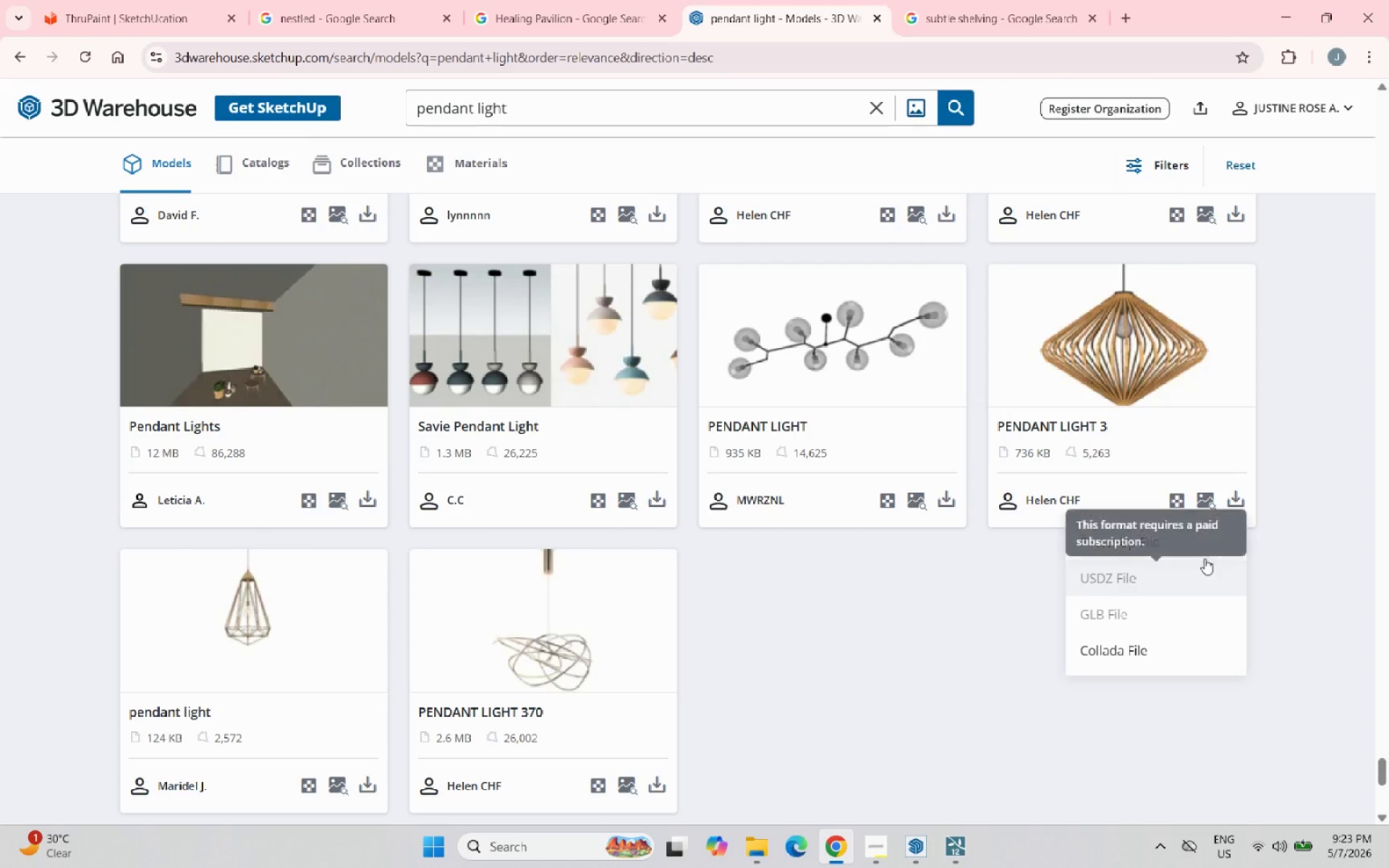 
left_click([1199, 547])
 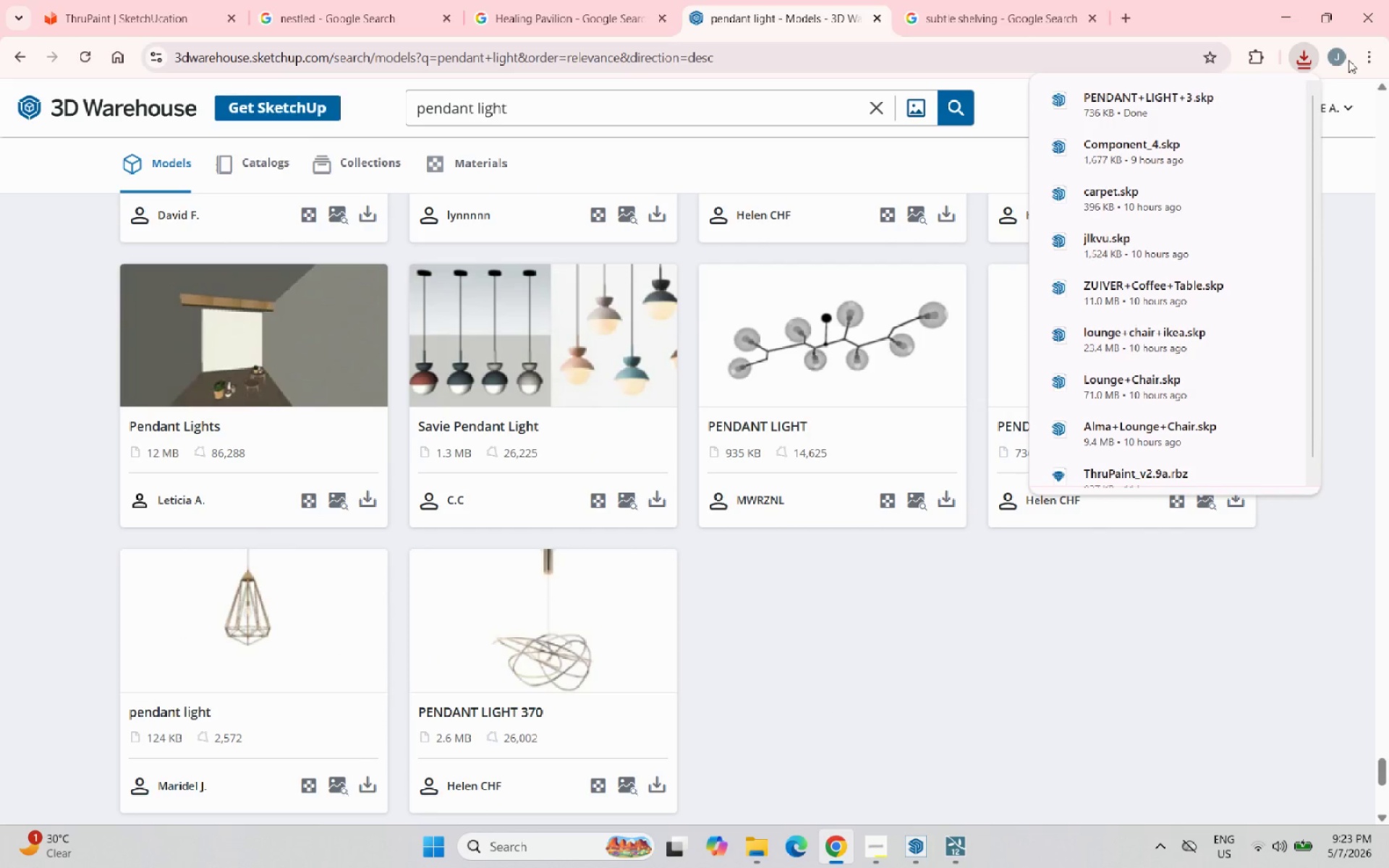 
left_click([1249, 98])
 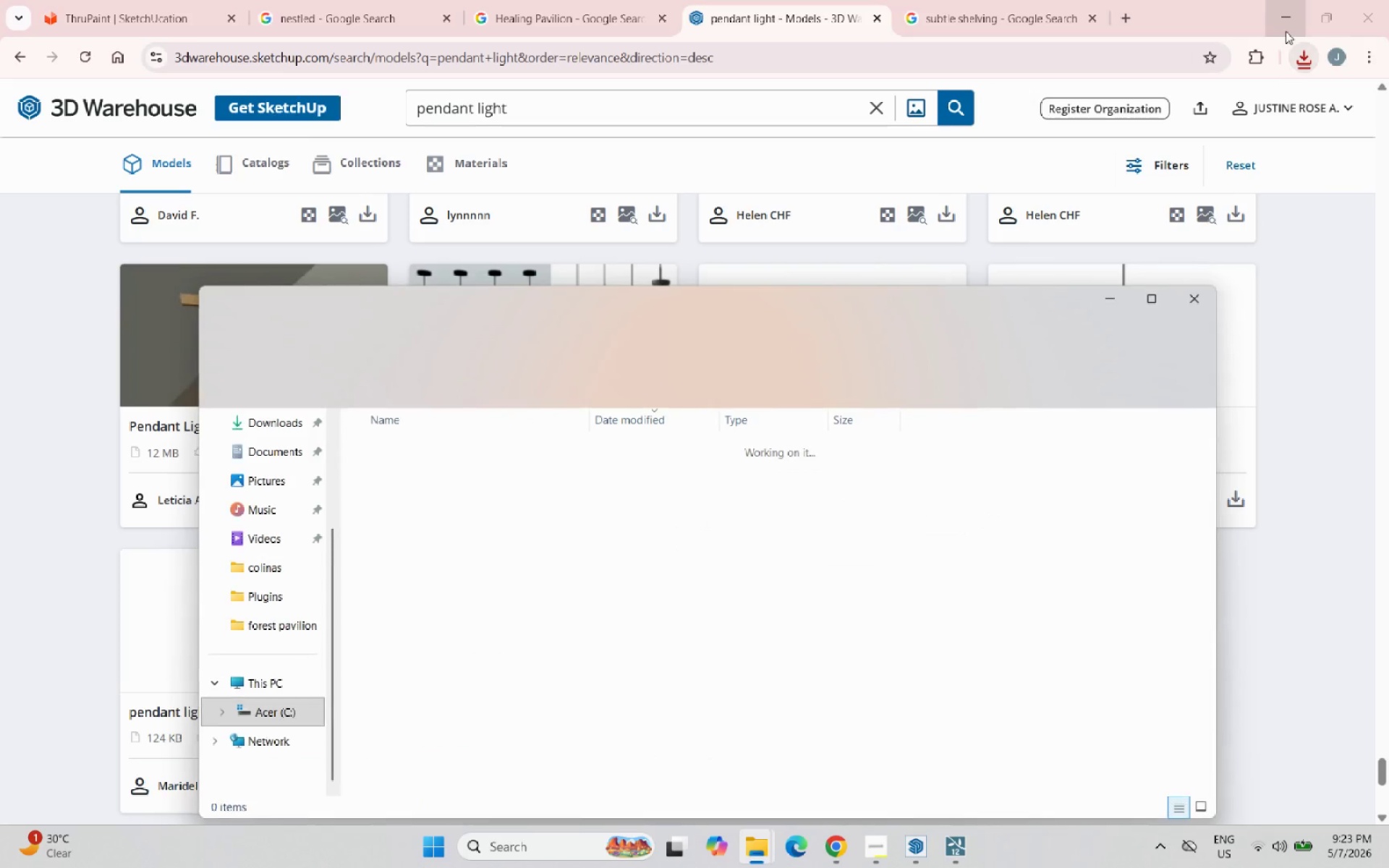 
left_click([1283, 21])
 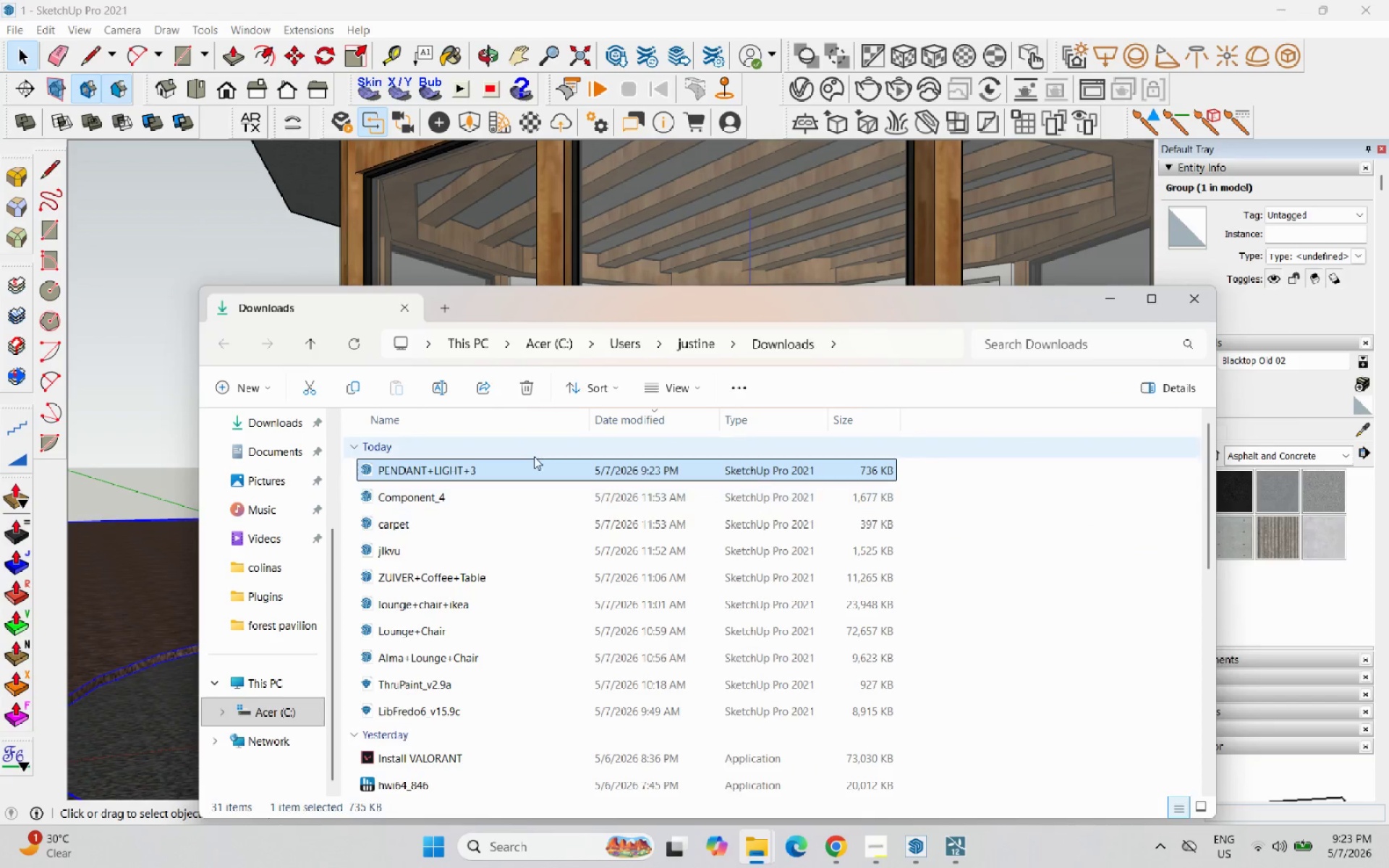 
left_click_drag(start_coordinate=[536, 463], to_coordinate=[362, 169])
 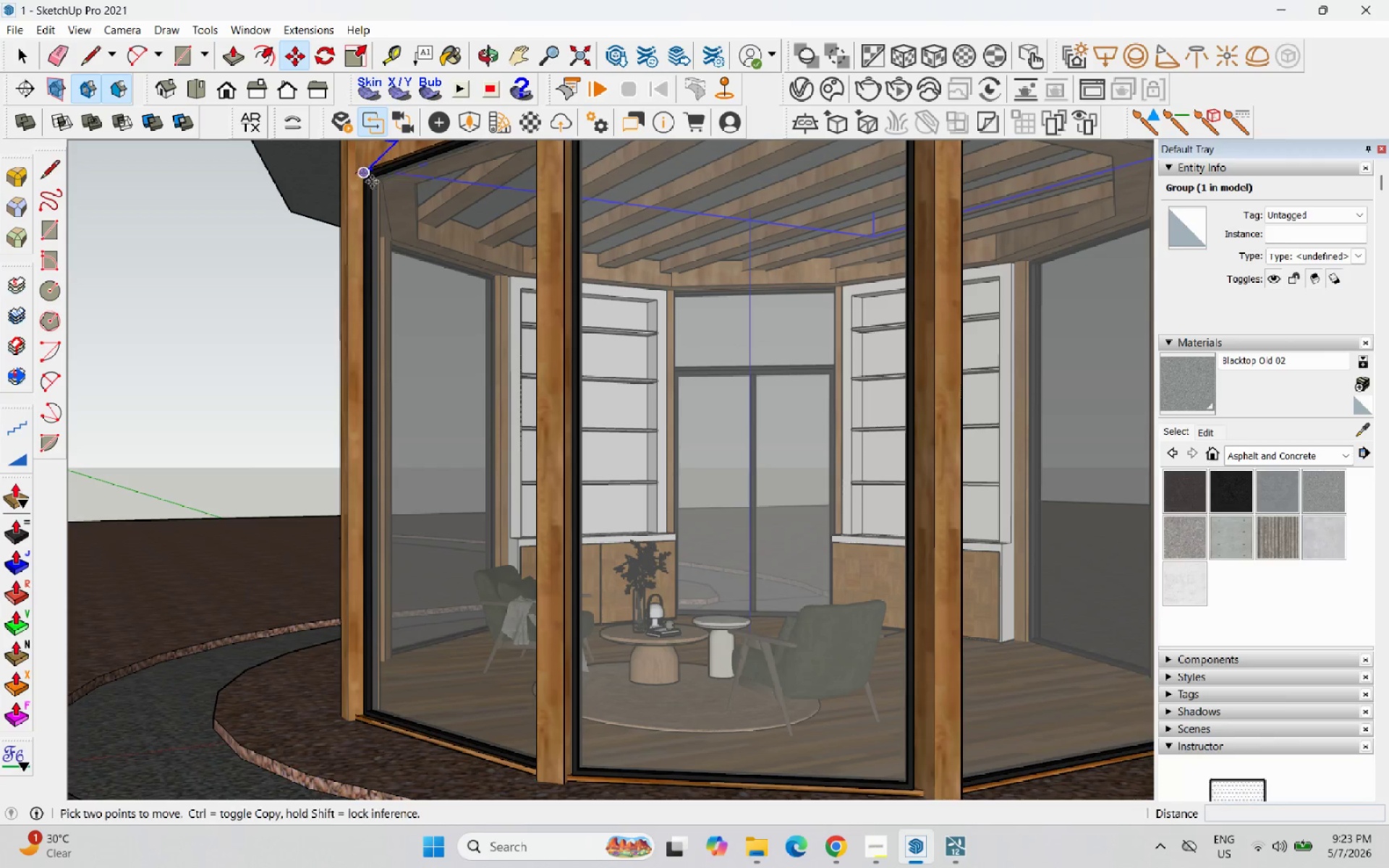 
scroll: coordinate [448, 427], scroll_direction: down, amount: 10.0
 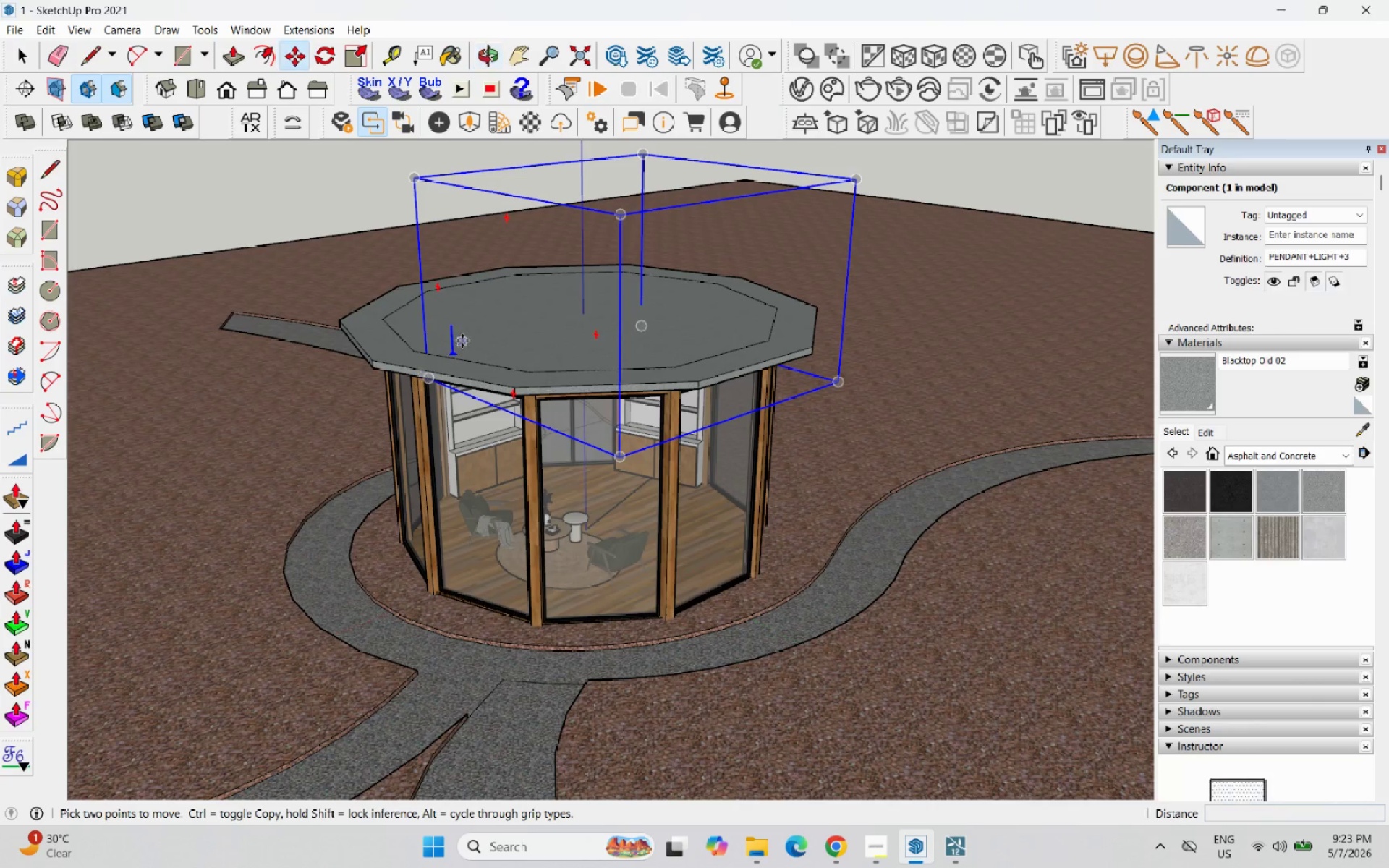 
left_click_drag(start_coordinate=[446, 326], to_coordinate=[447, 290])
 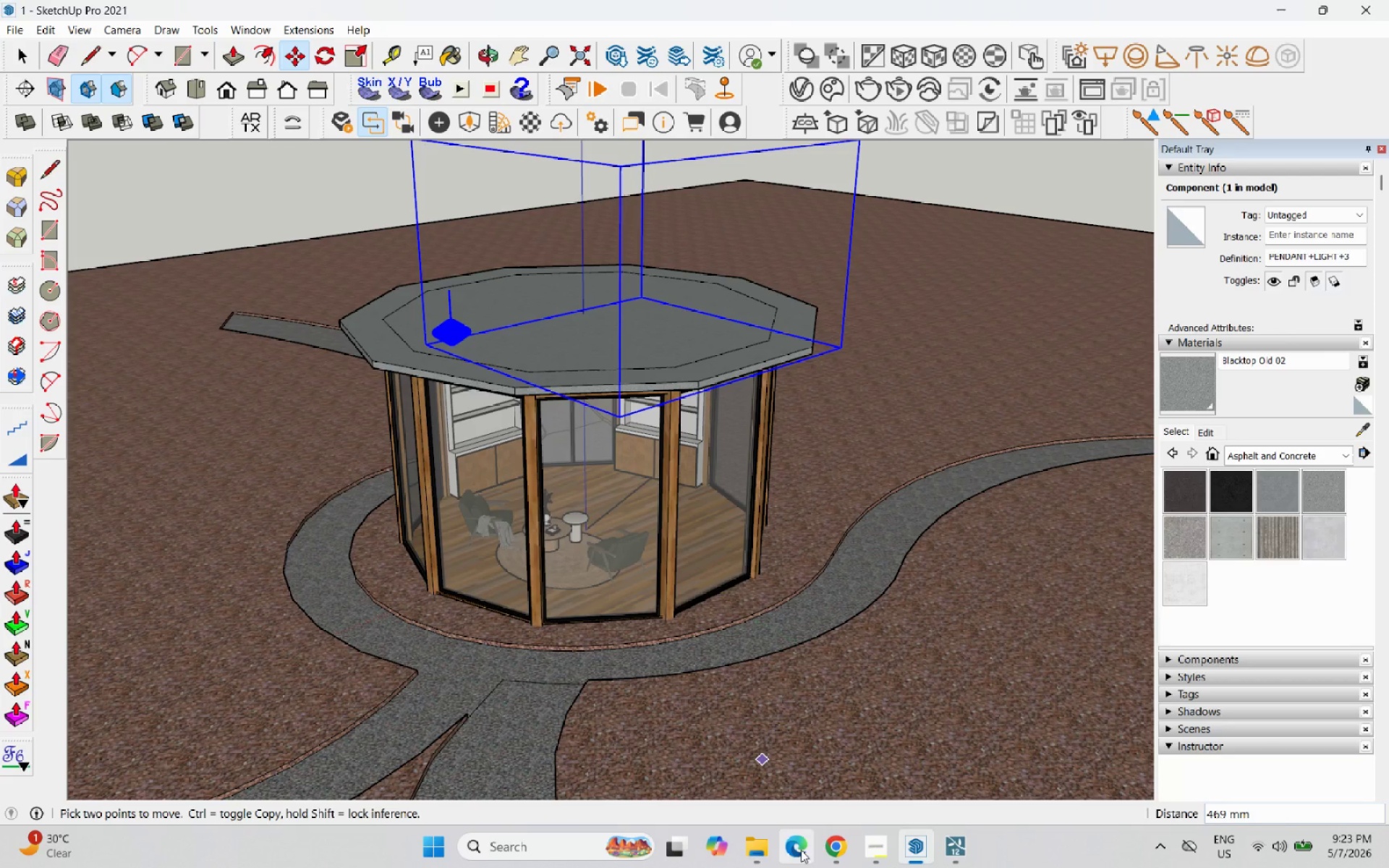 
left_click([827, 846])
 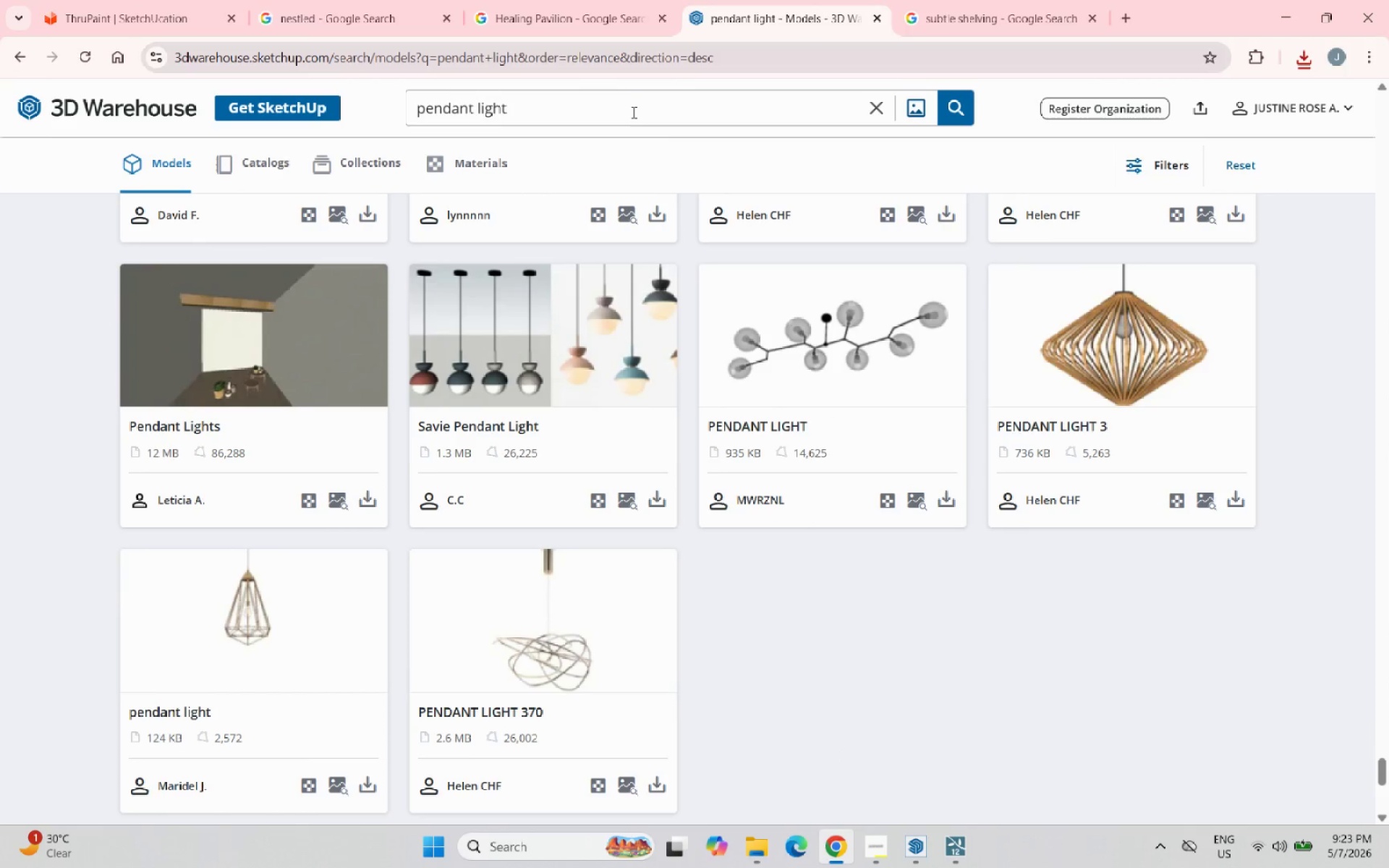 
left_click([621, 114])
 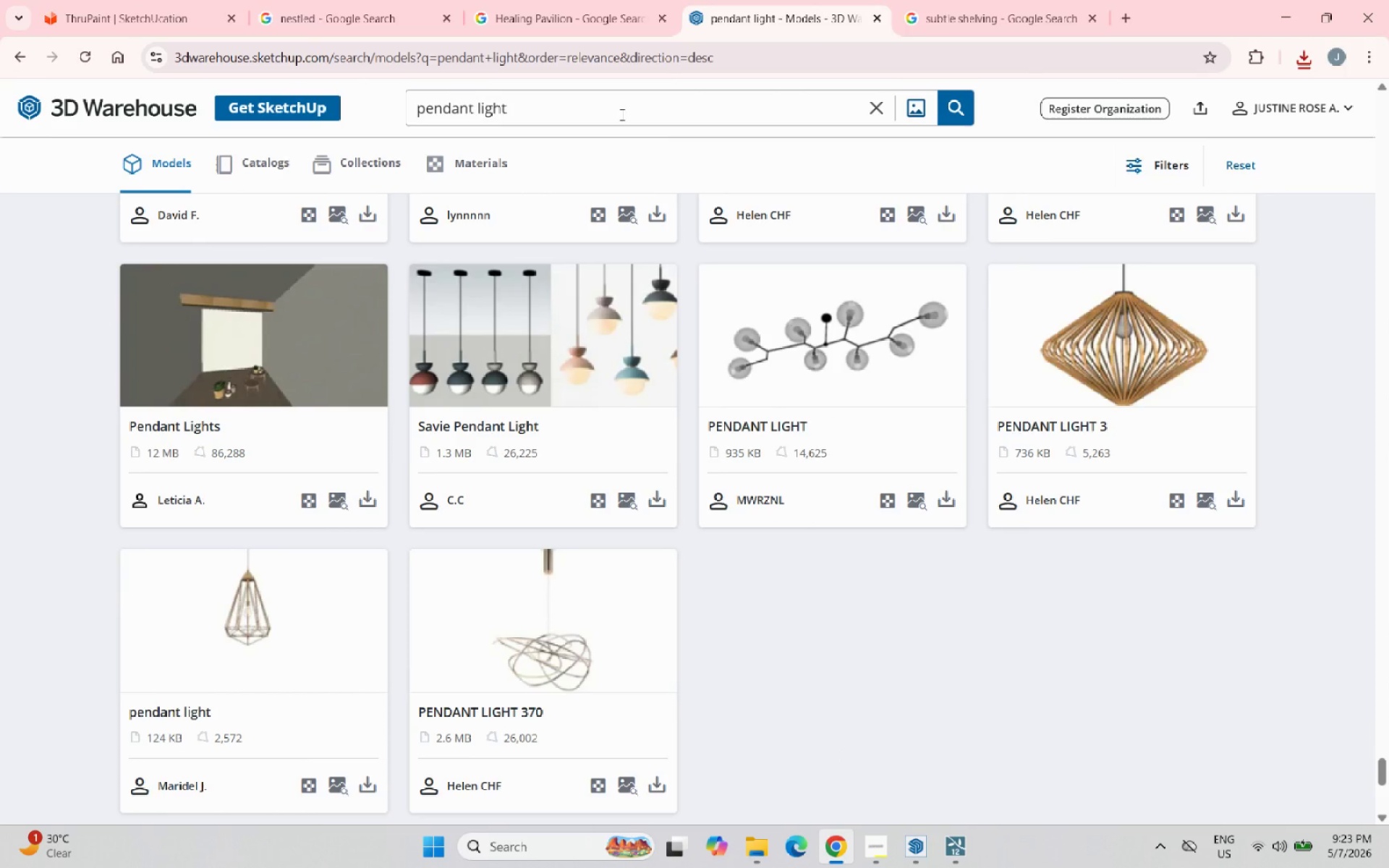 
type( wood)
 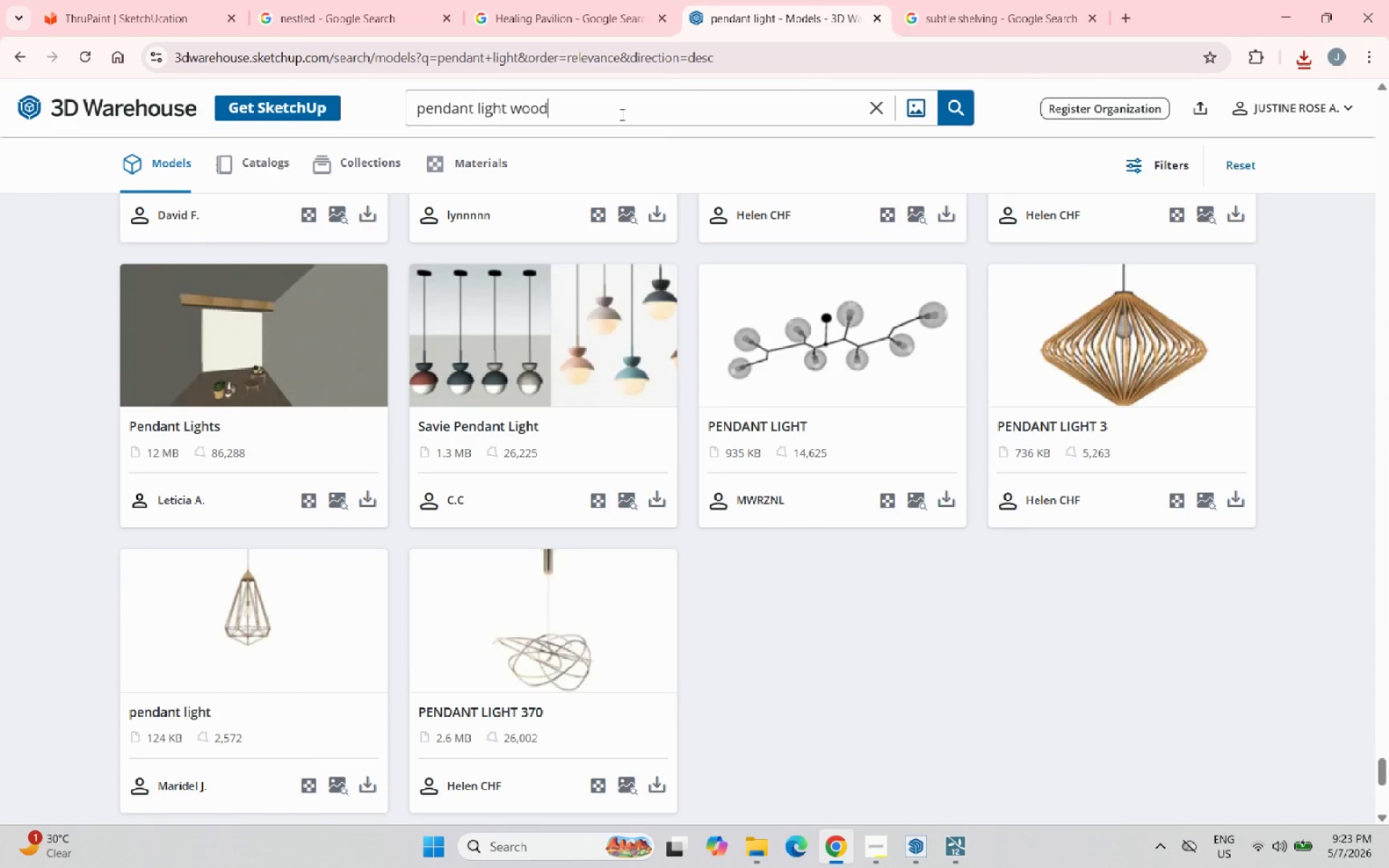 
key(Enter)
 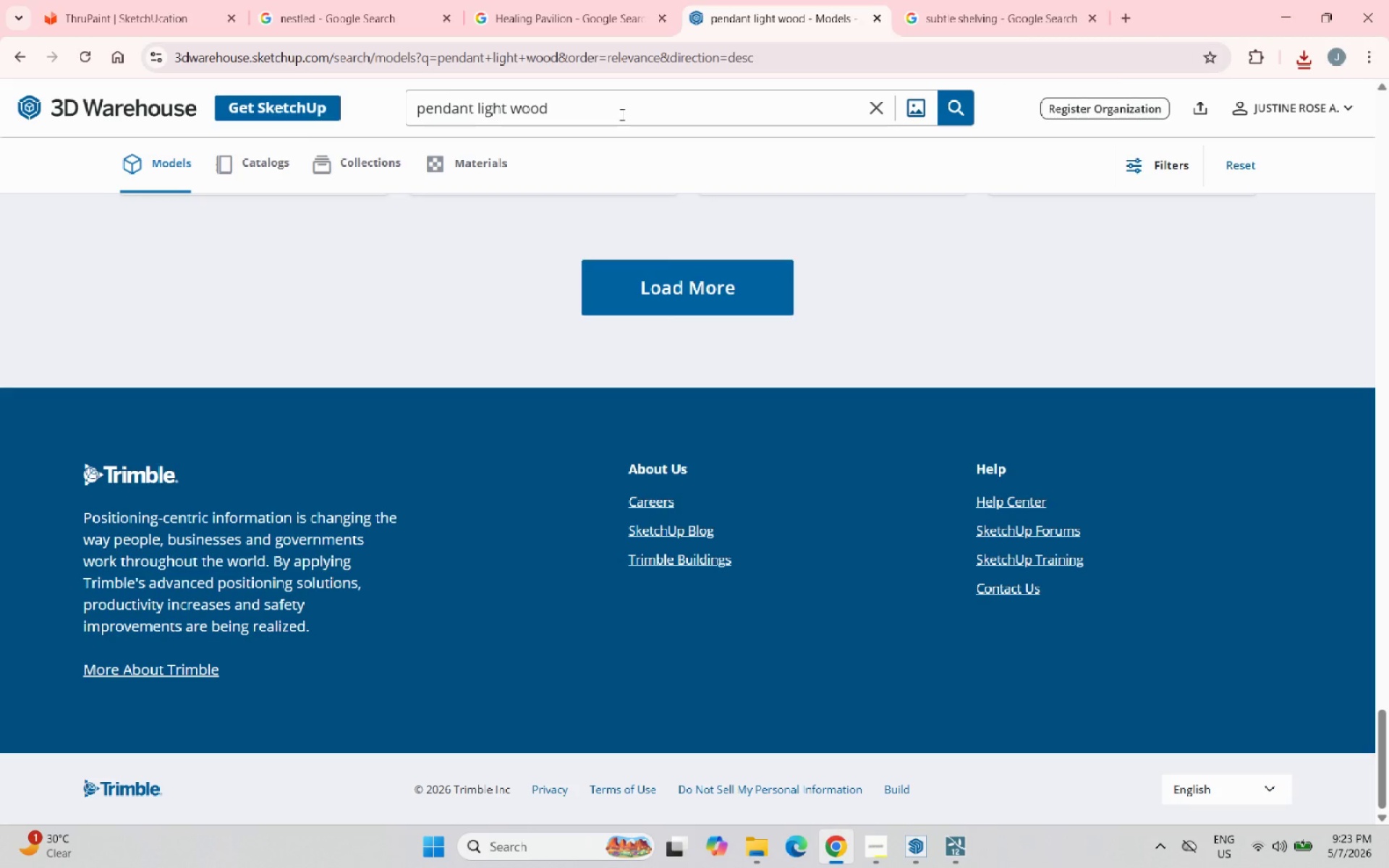 
scroll: coordinate [421, 671], scroll_direction: up, amount: 40.0
 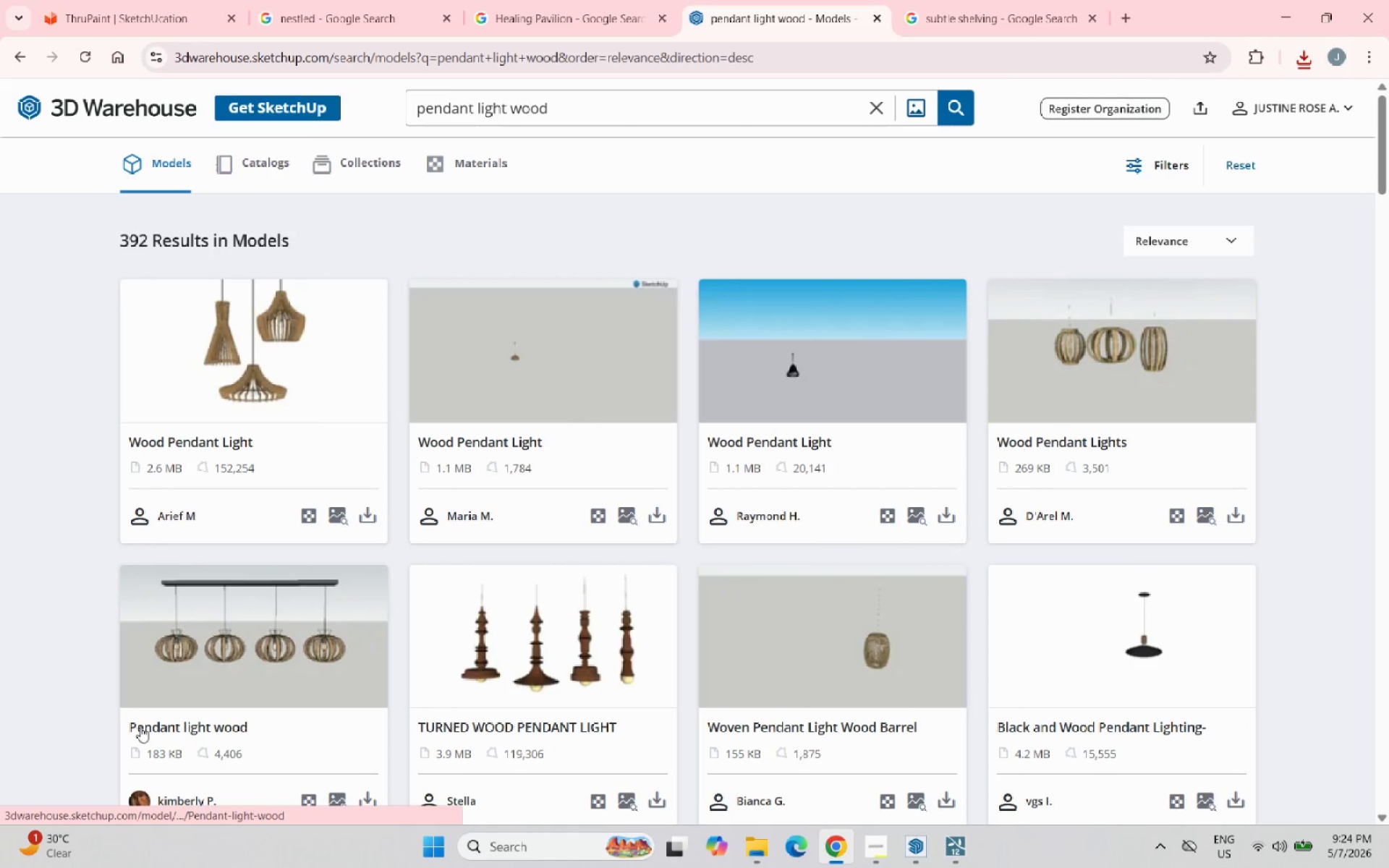 
left_click([366, 516])
 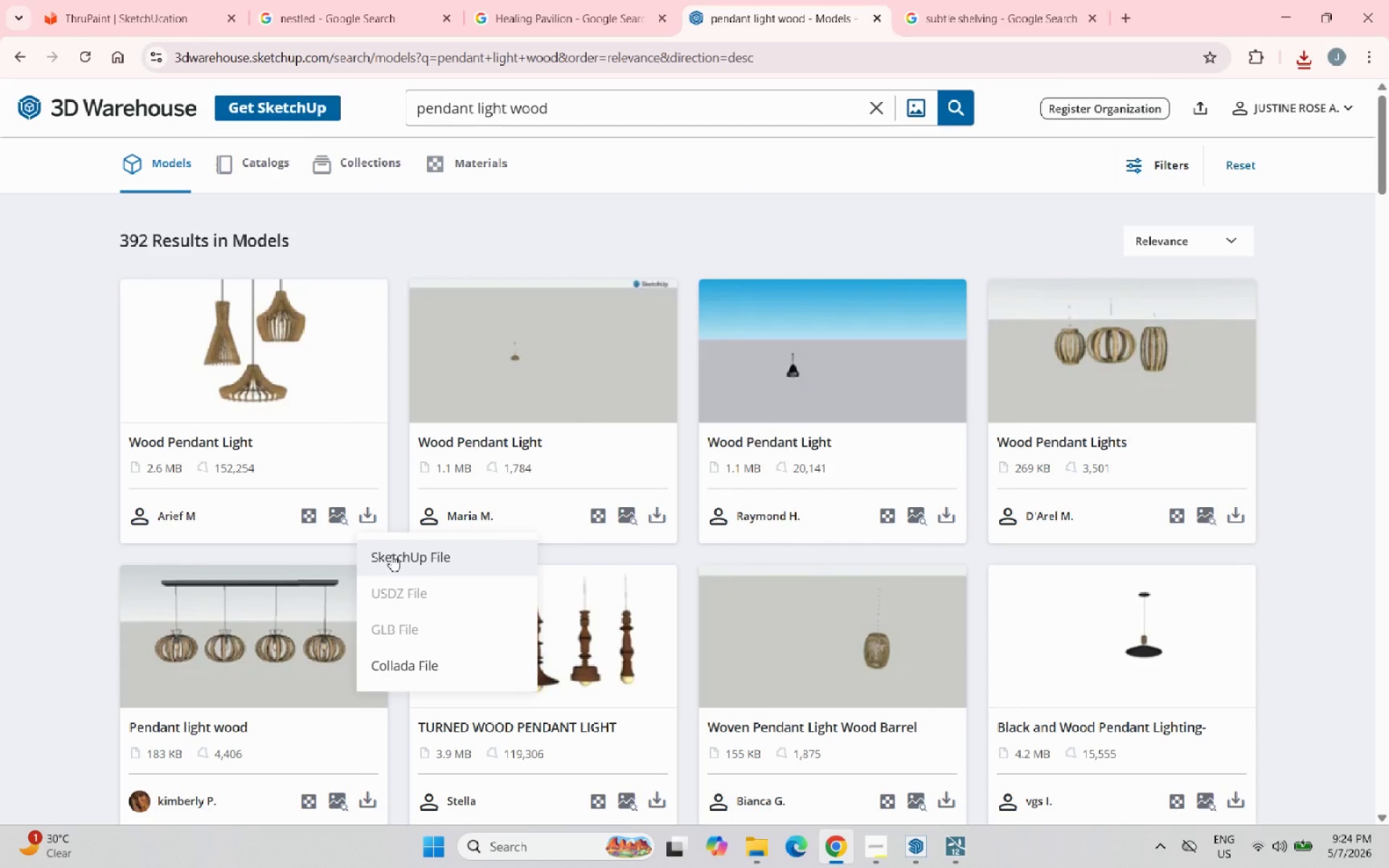 
left_click([391, 555])
 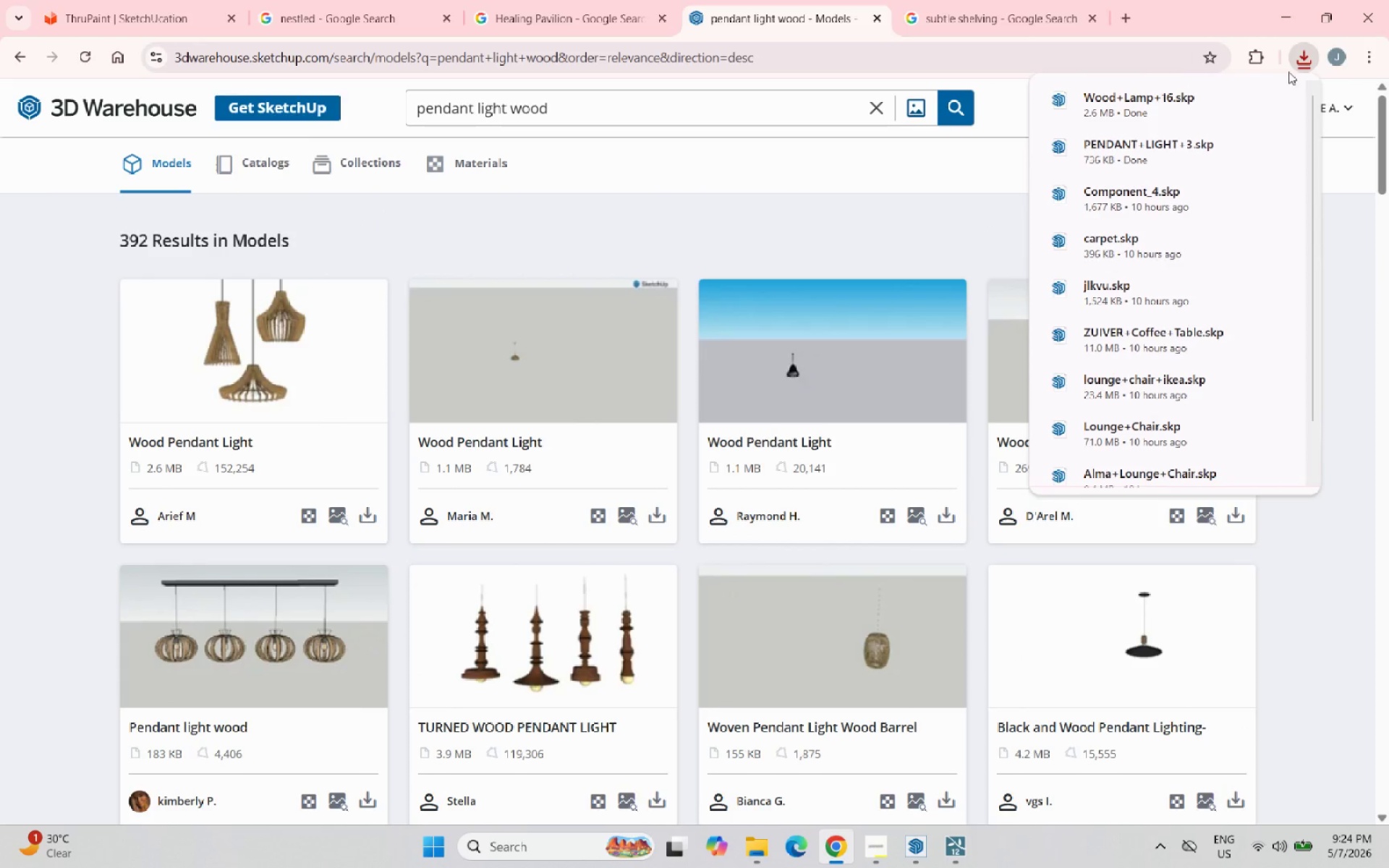 
left_click([1244, 96])
 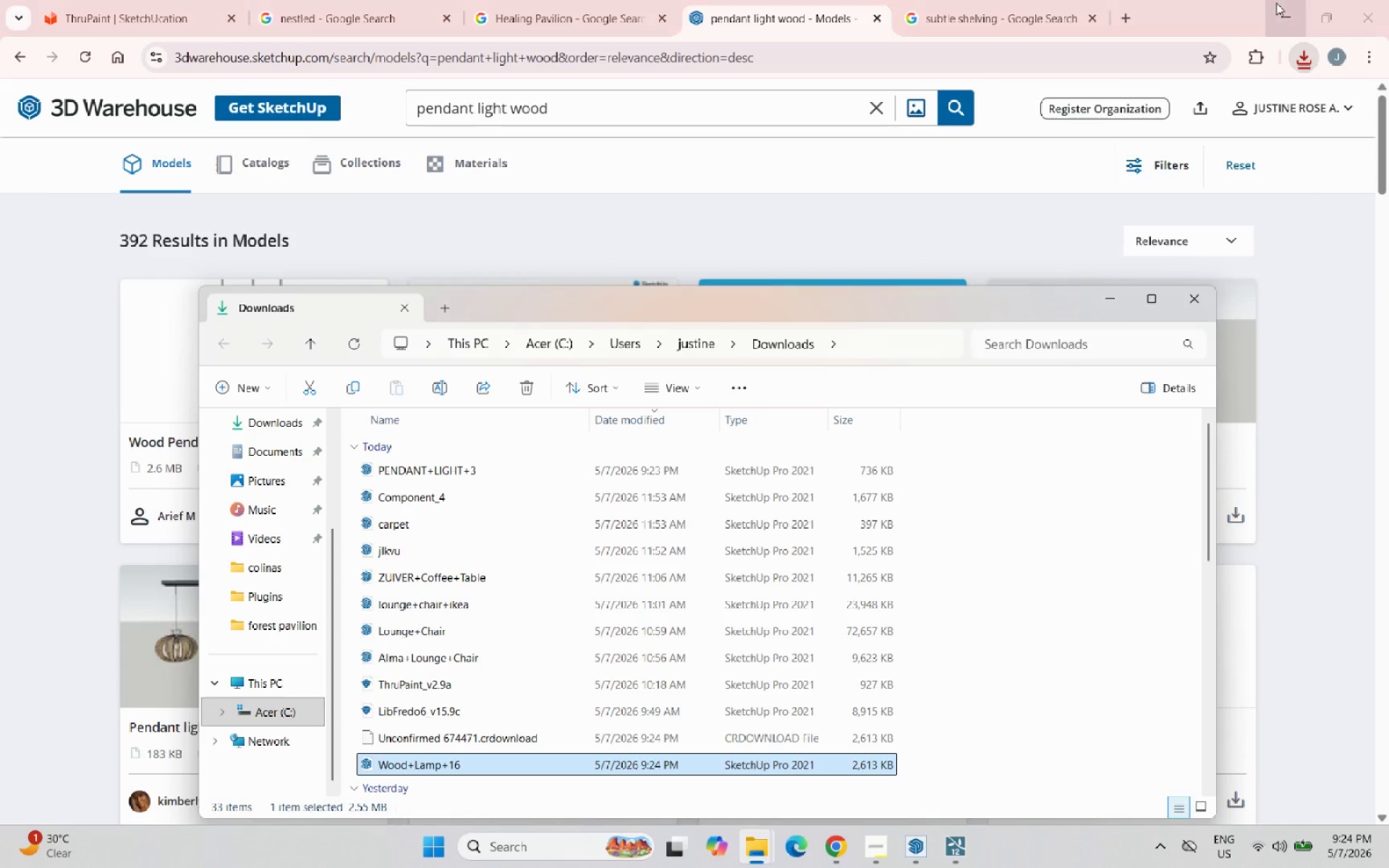 
left_click([1285, 3])
 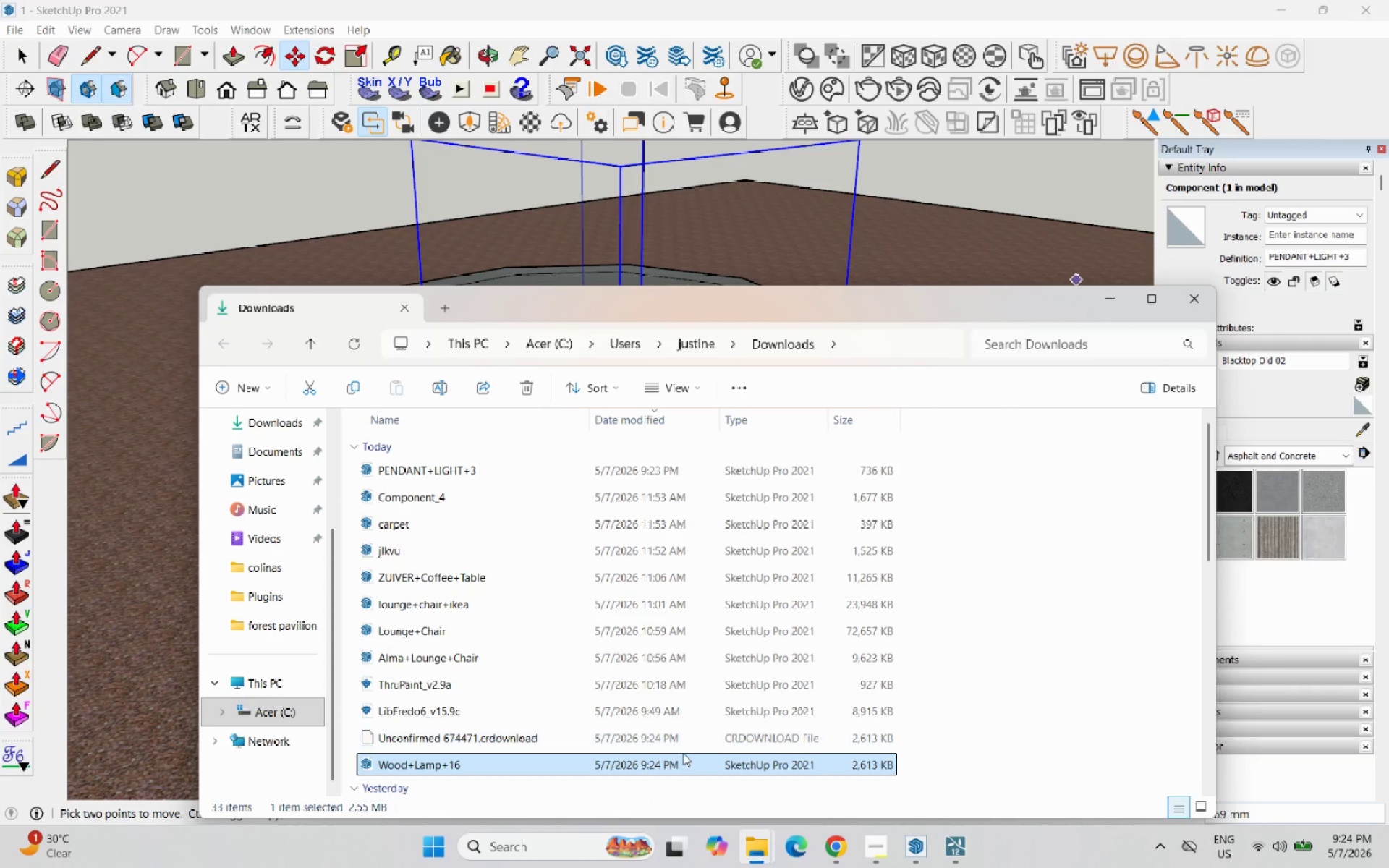 
left_click_drag(start_coordinate=[675, 760], to_coordinate=[557, 275])
 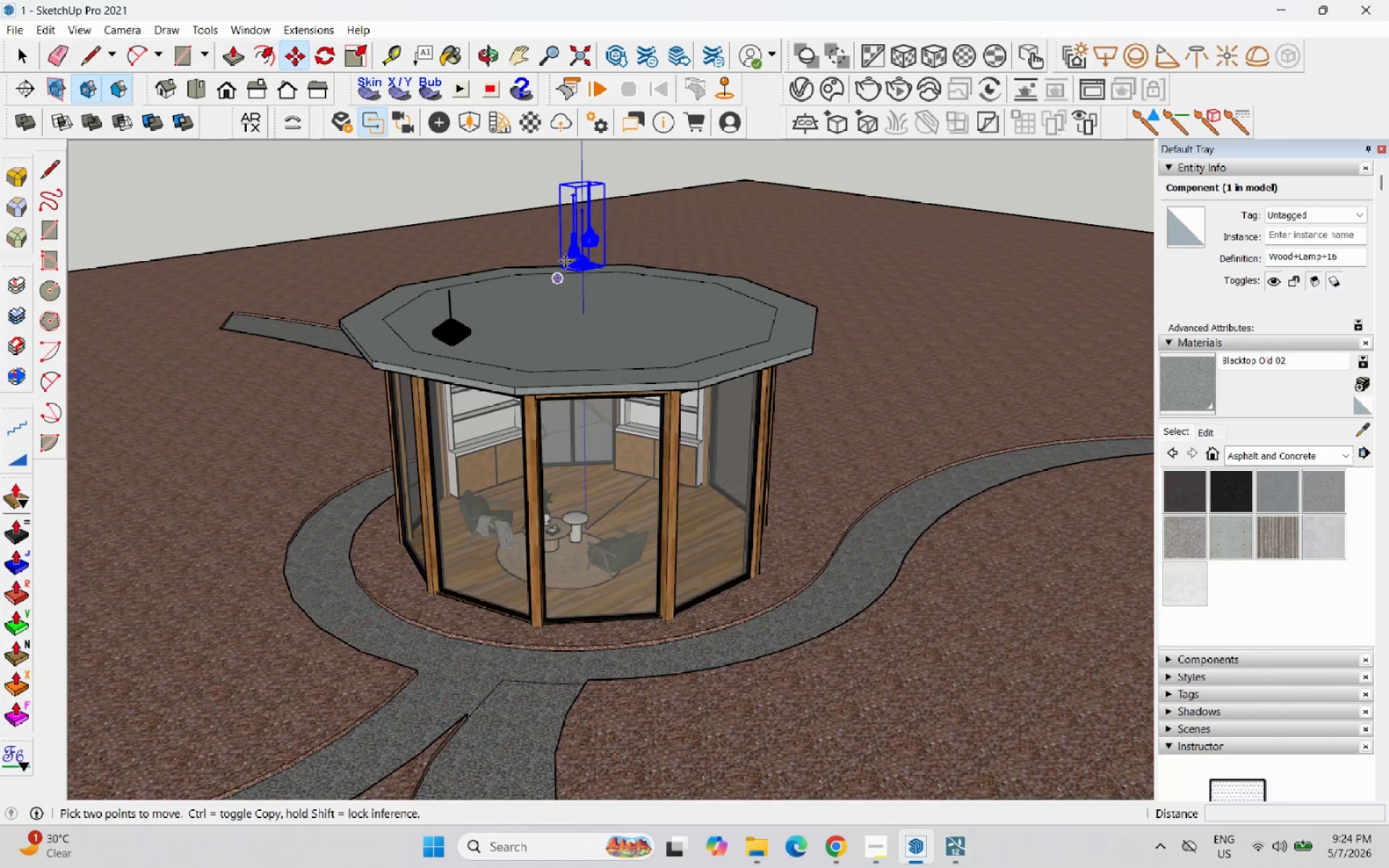 
scroll: coordinate [592, 183], scroll_direction: up, amount: 5.0
 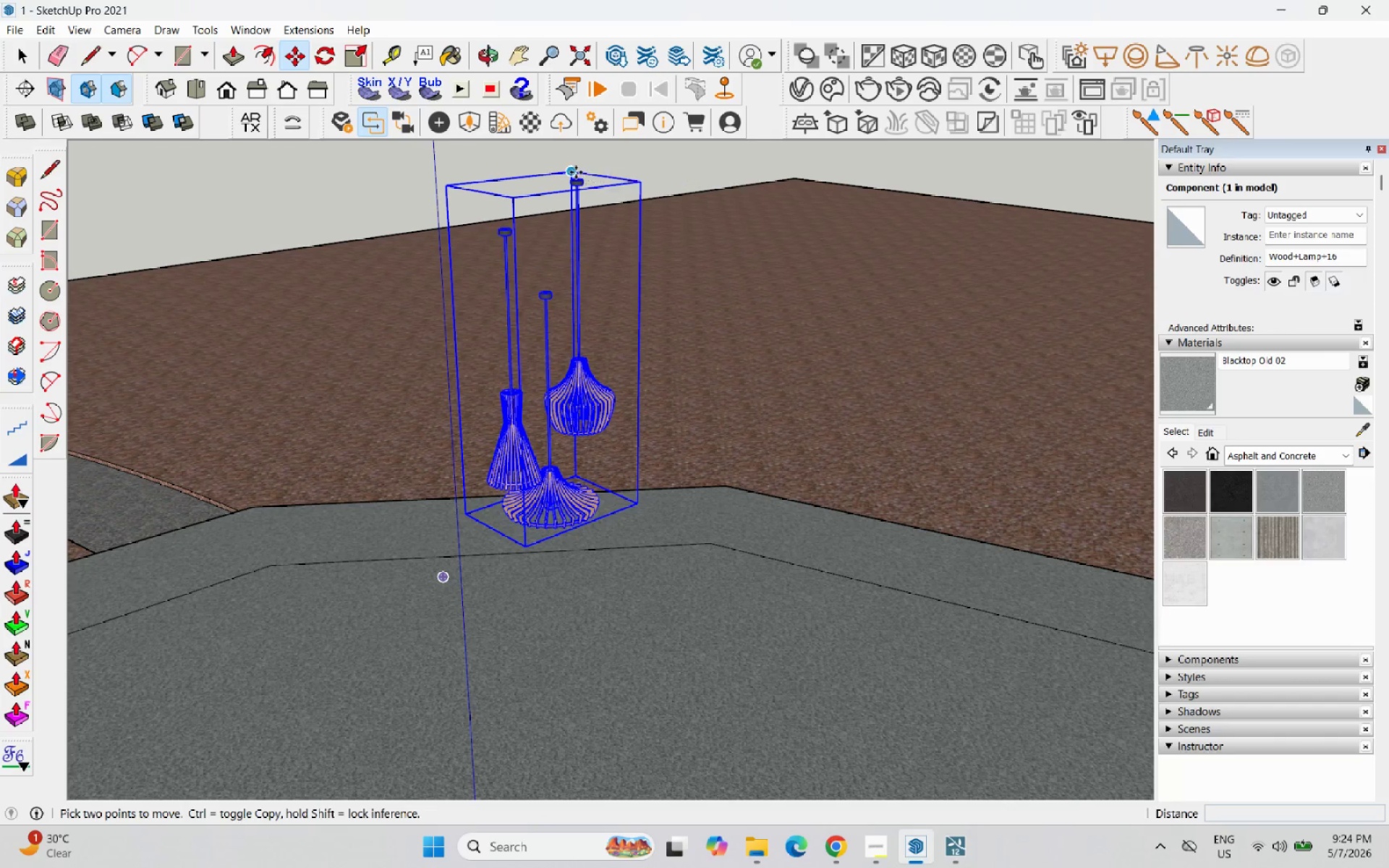 
left_click([578, 174])
 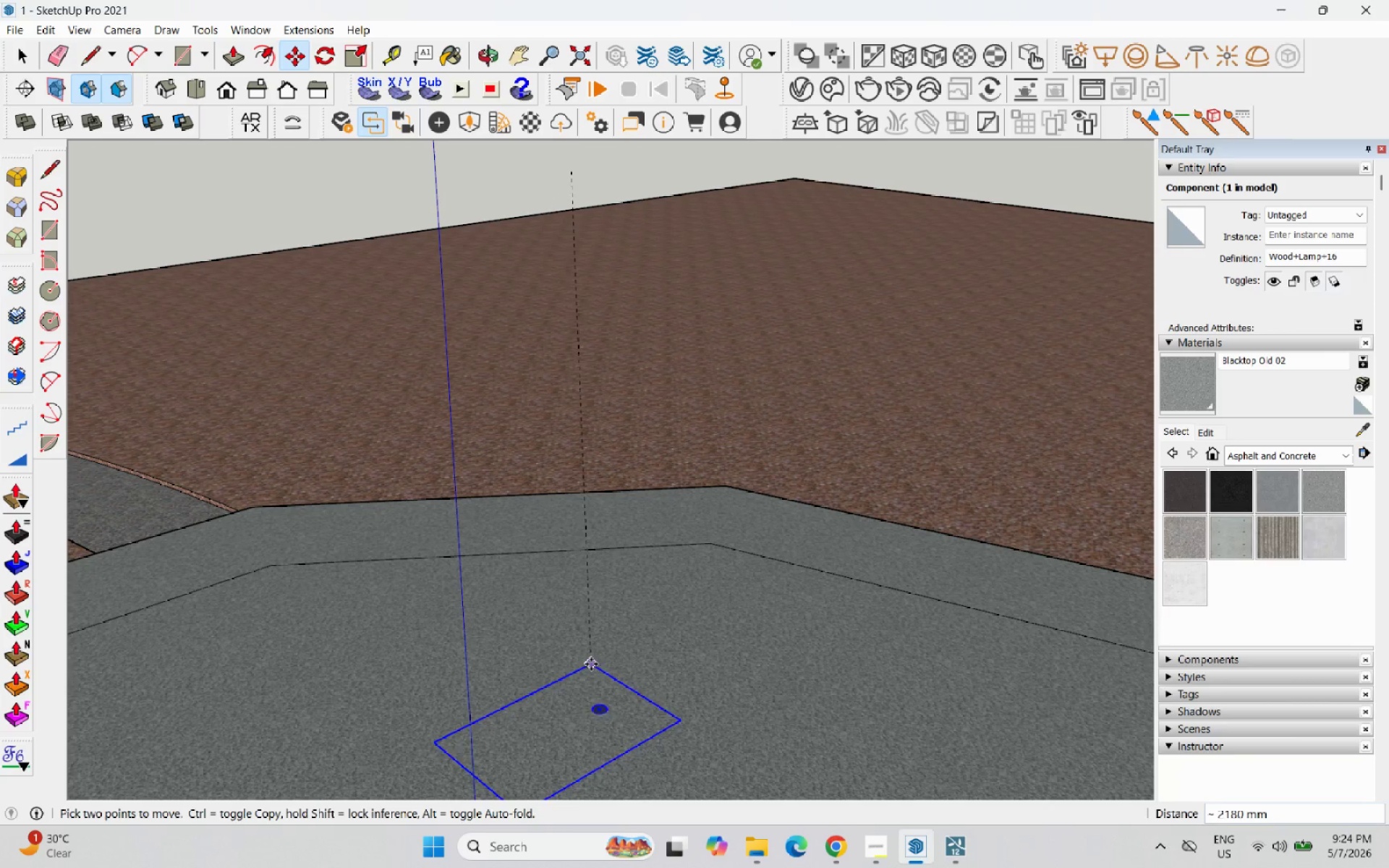 
left_click([586, 666])
 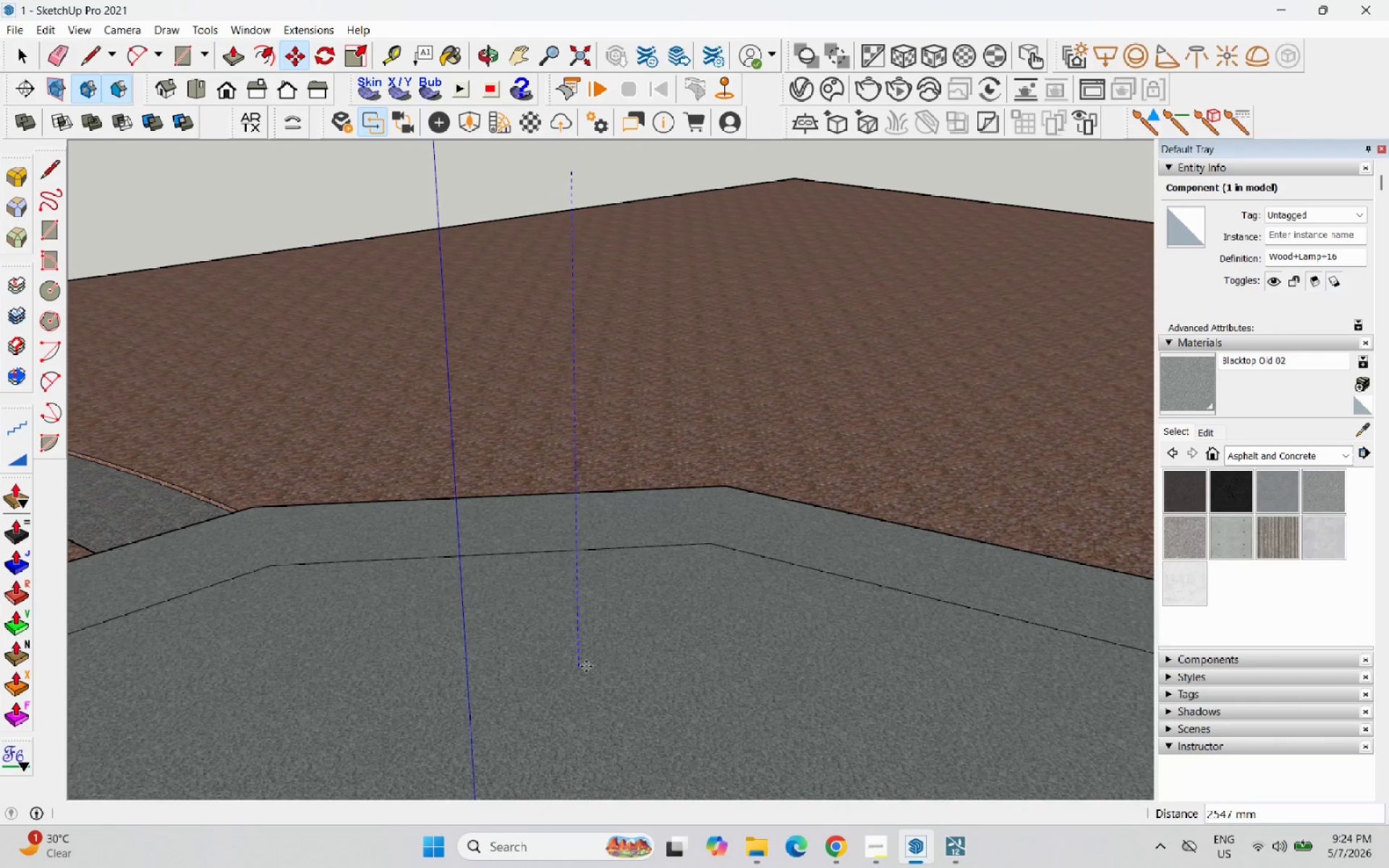 
scroll: coordinate [649, 613], scroll_direction: down, amount: 20.0
 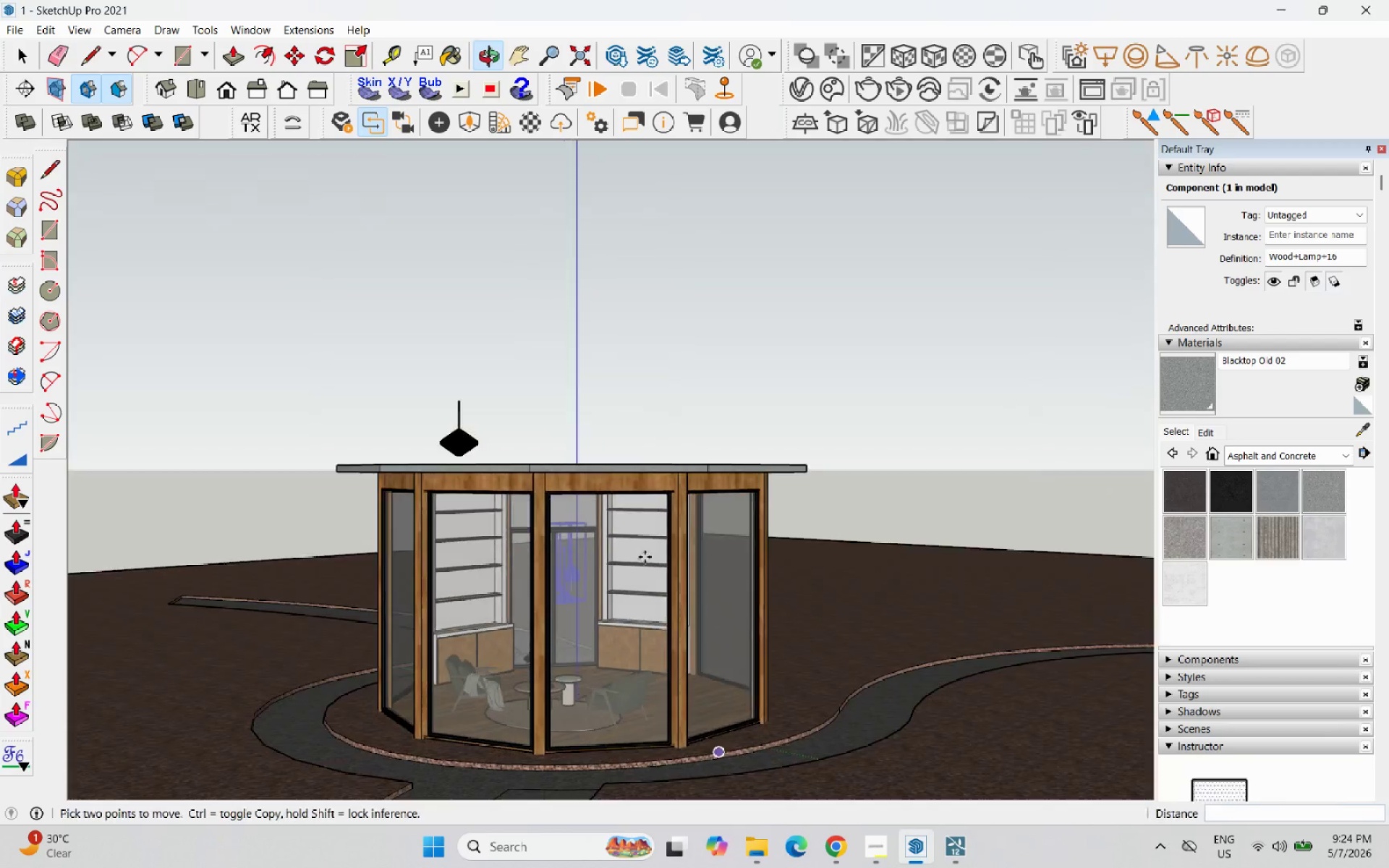 
scroll: coordinate [647, 626], scroll_direction: up, amount: 5.0
 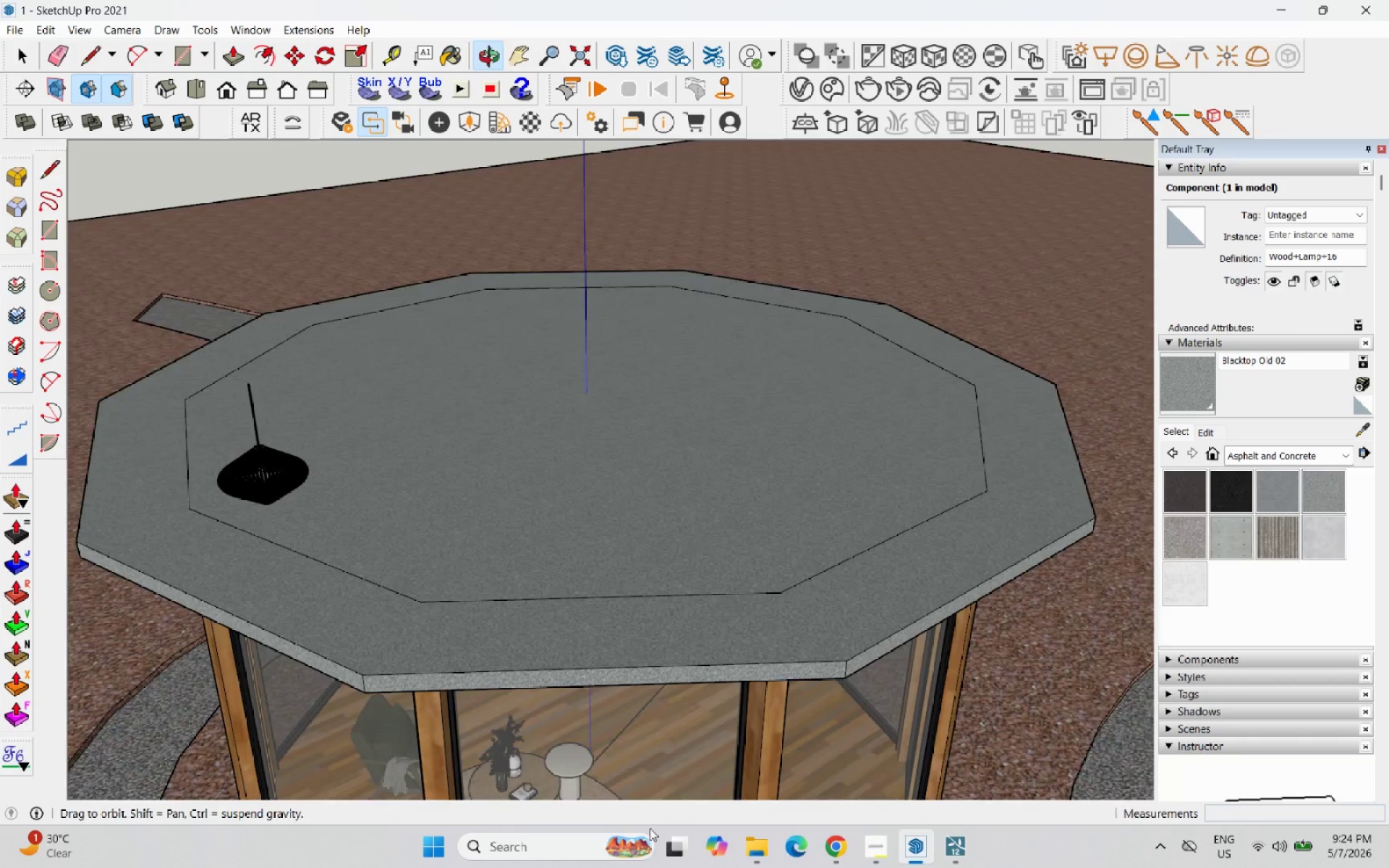 
scroll: coordinate [531, 472], scroll_direction: down, amount: 8.0
 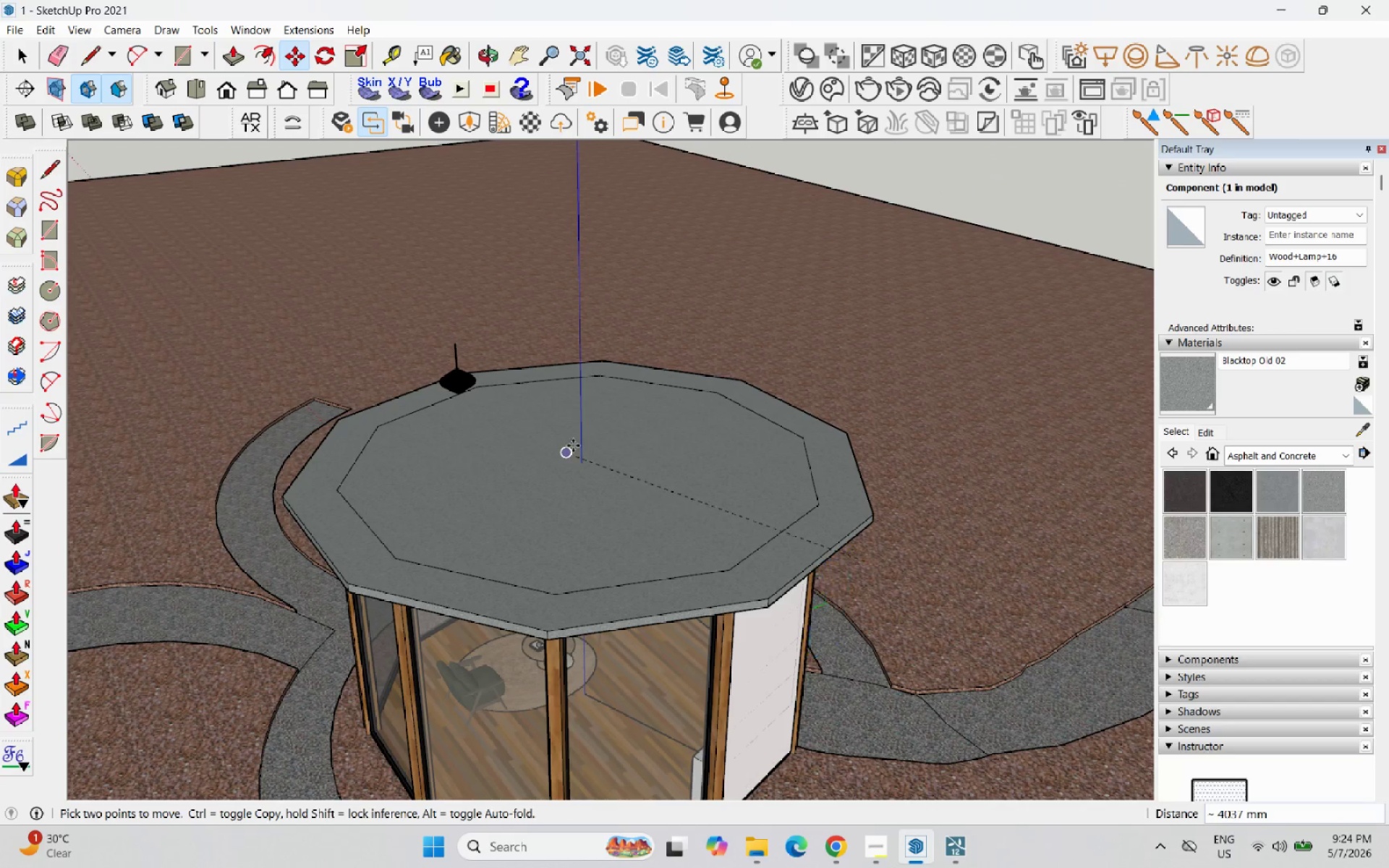 
left_click([602, 482])
 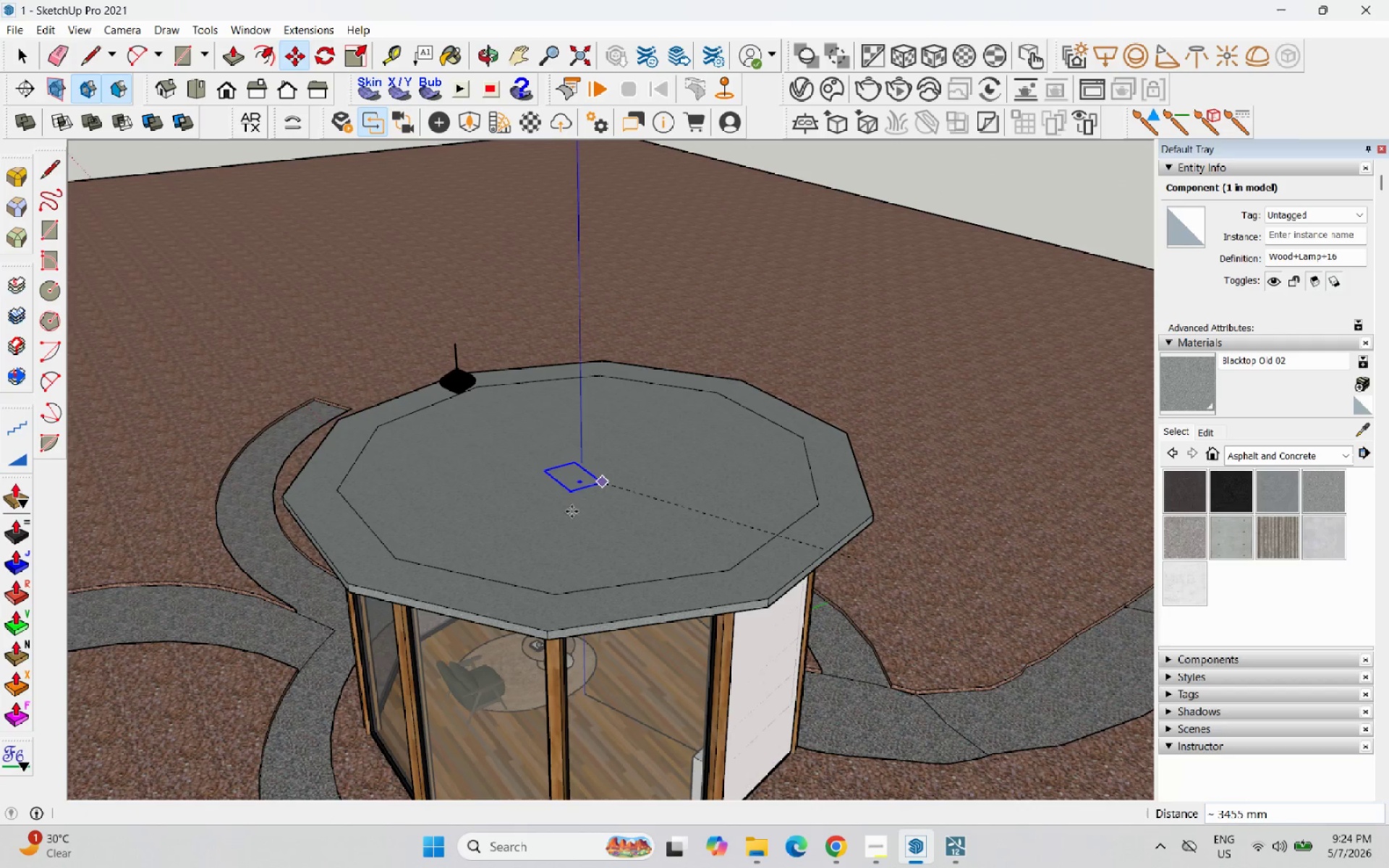 
scroll: coordinate [616, 437], scroll_direction: up, amount: 3.0
 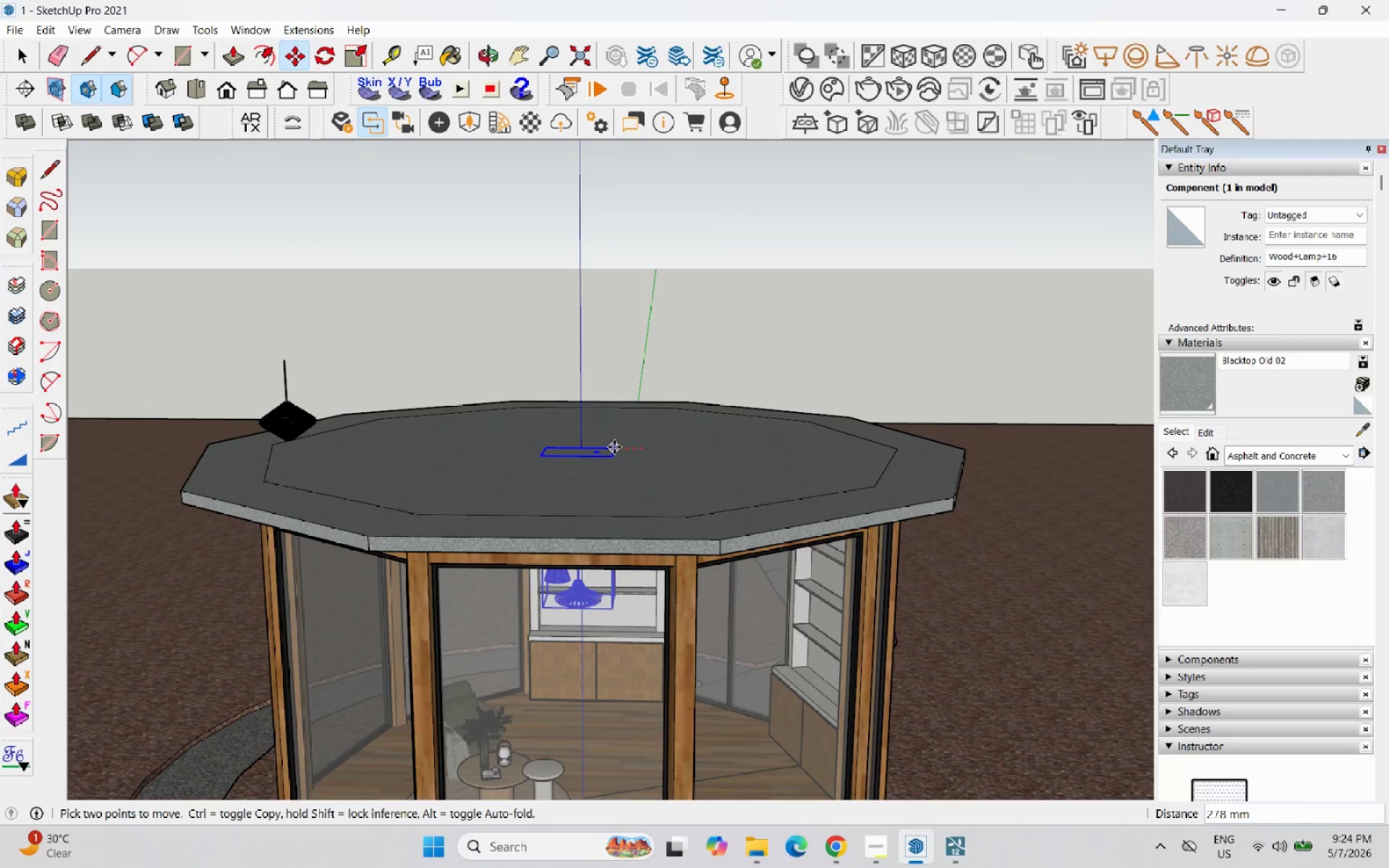 
left_click([612, 444])
 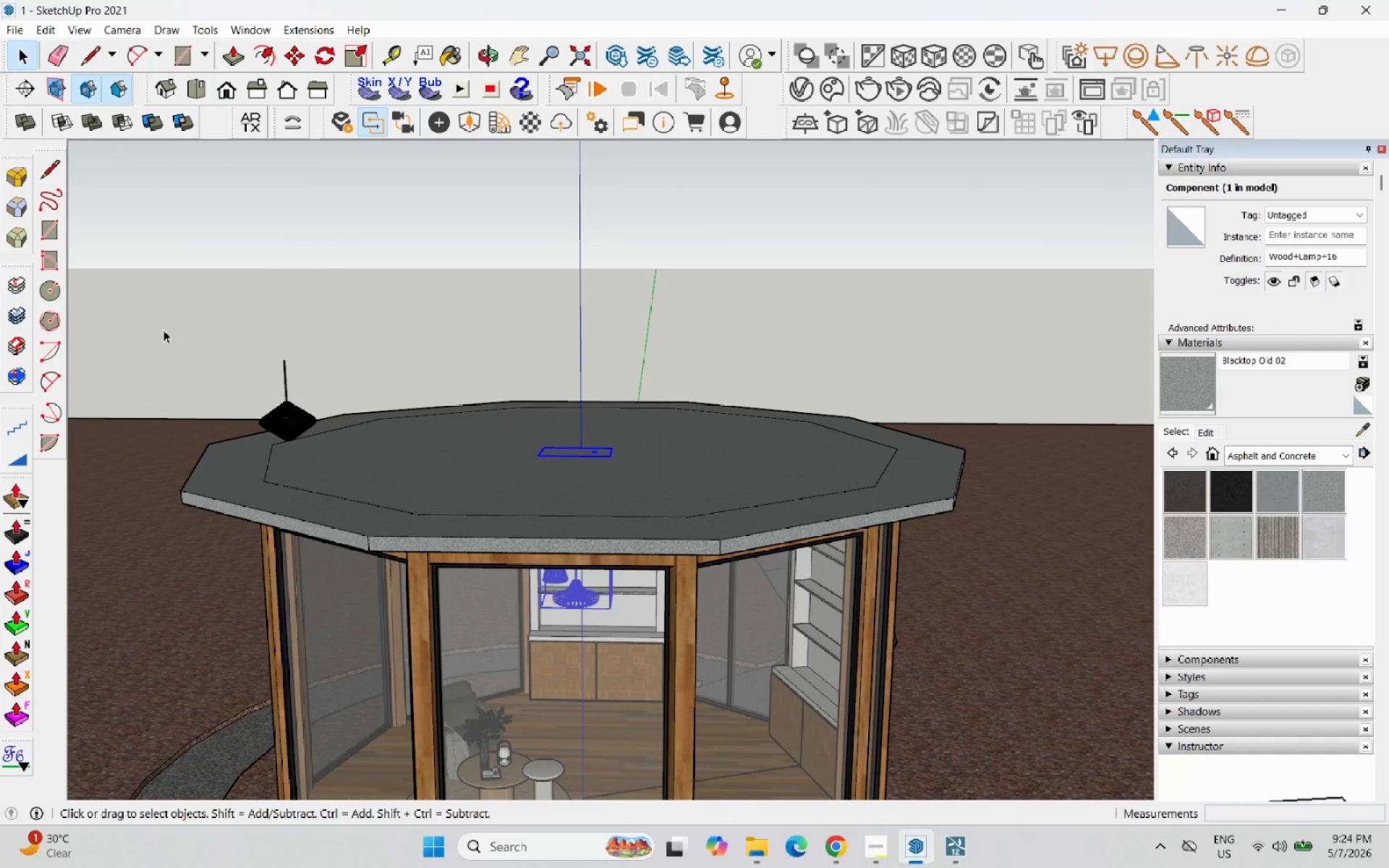 
left_click([269, 410])
 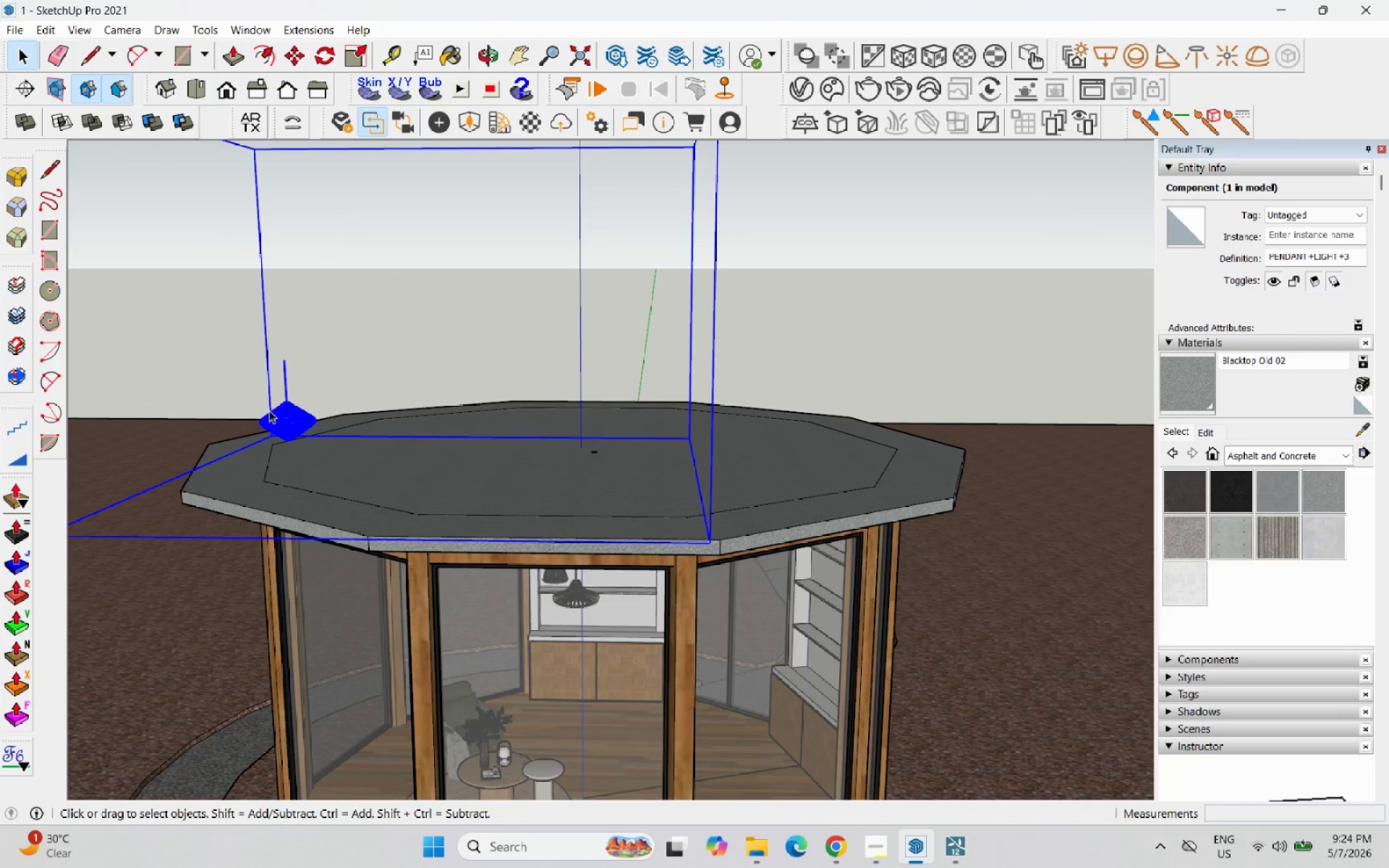 
key(Insert)
 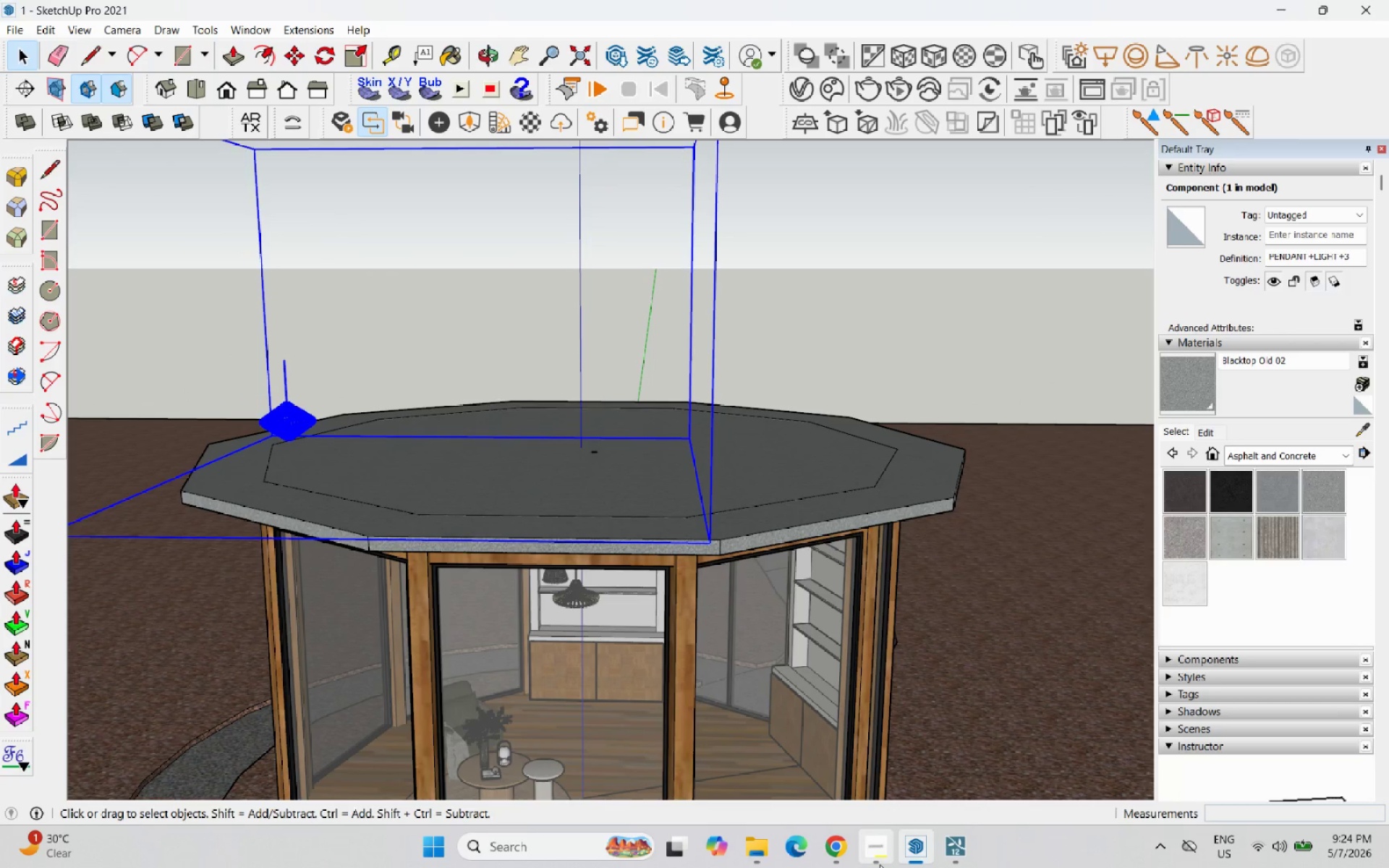 
left_click([844, 851])
 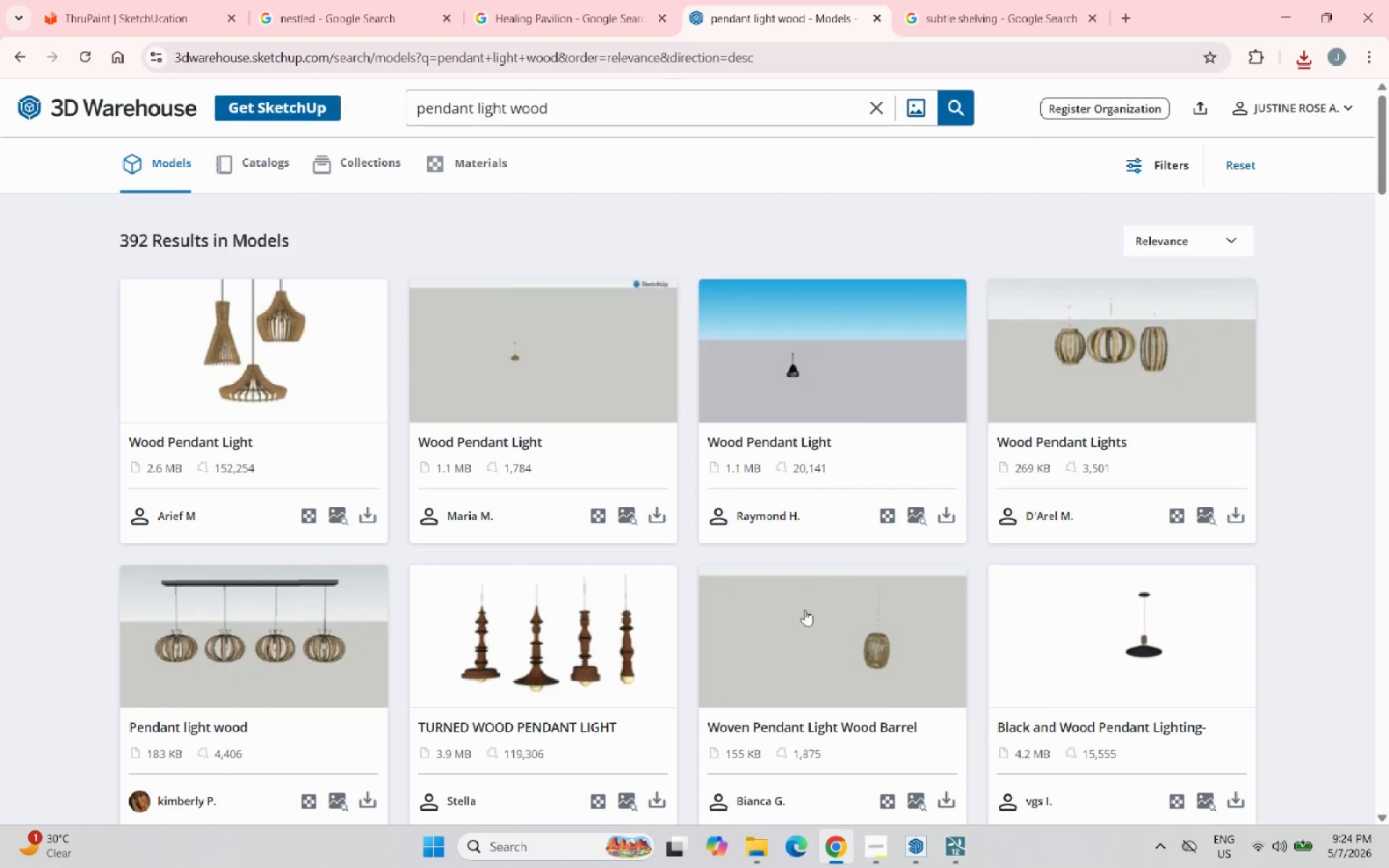 
scroll: coordinate [899, 519], scroll_direction: down, amount: 3.0
 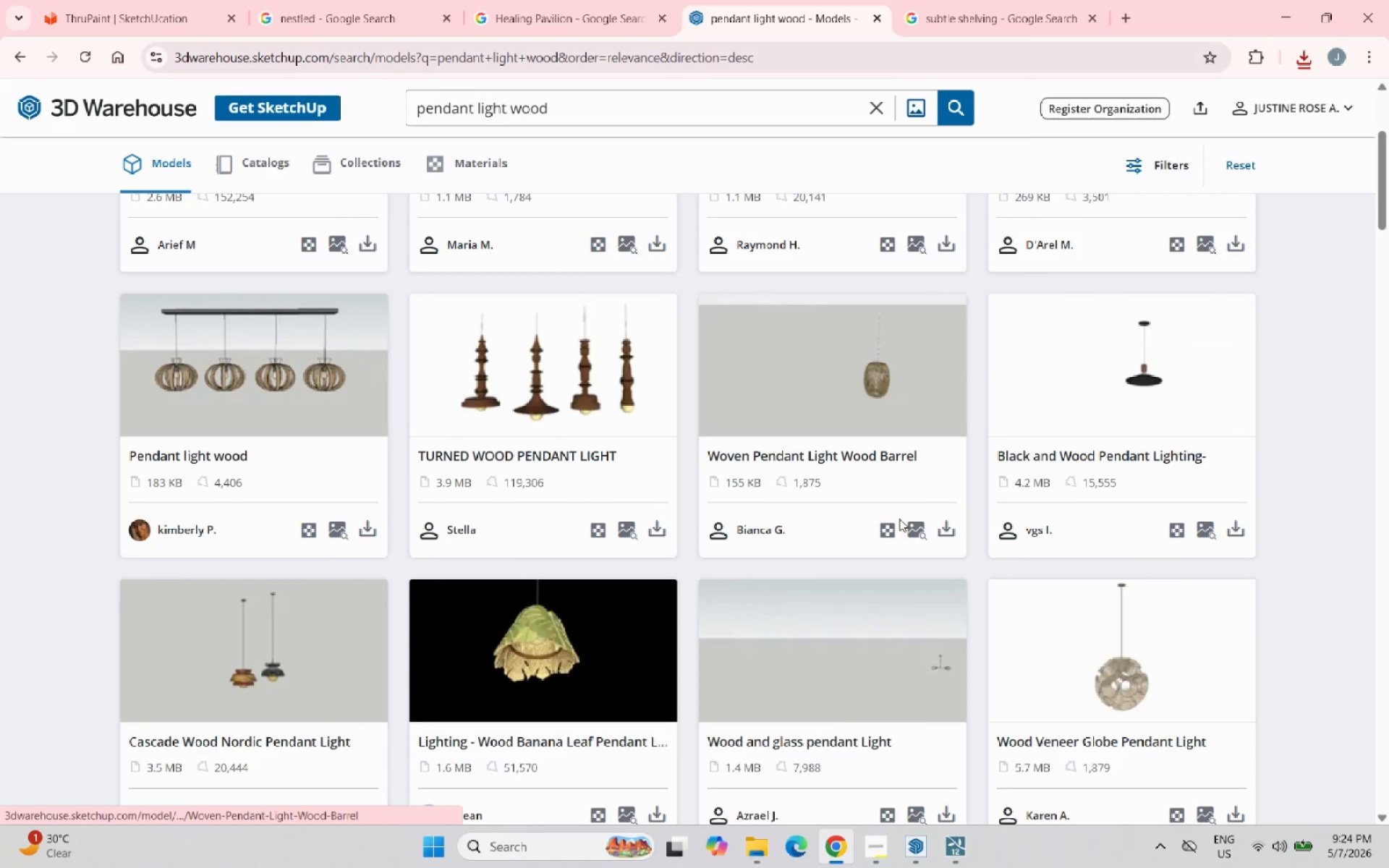 
mouse_move([933, 519])
 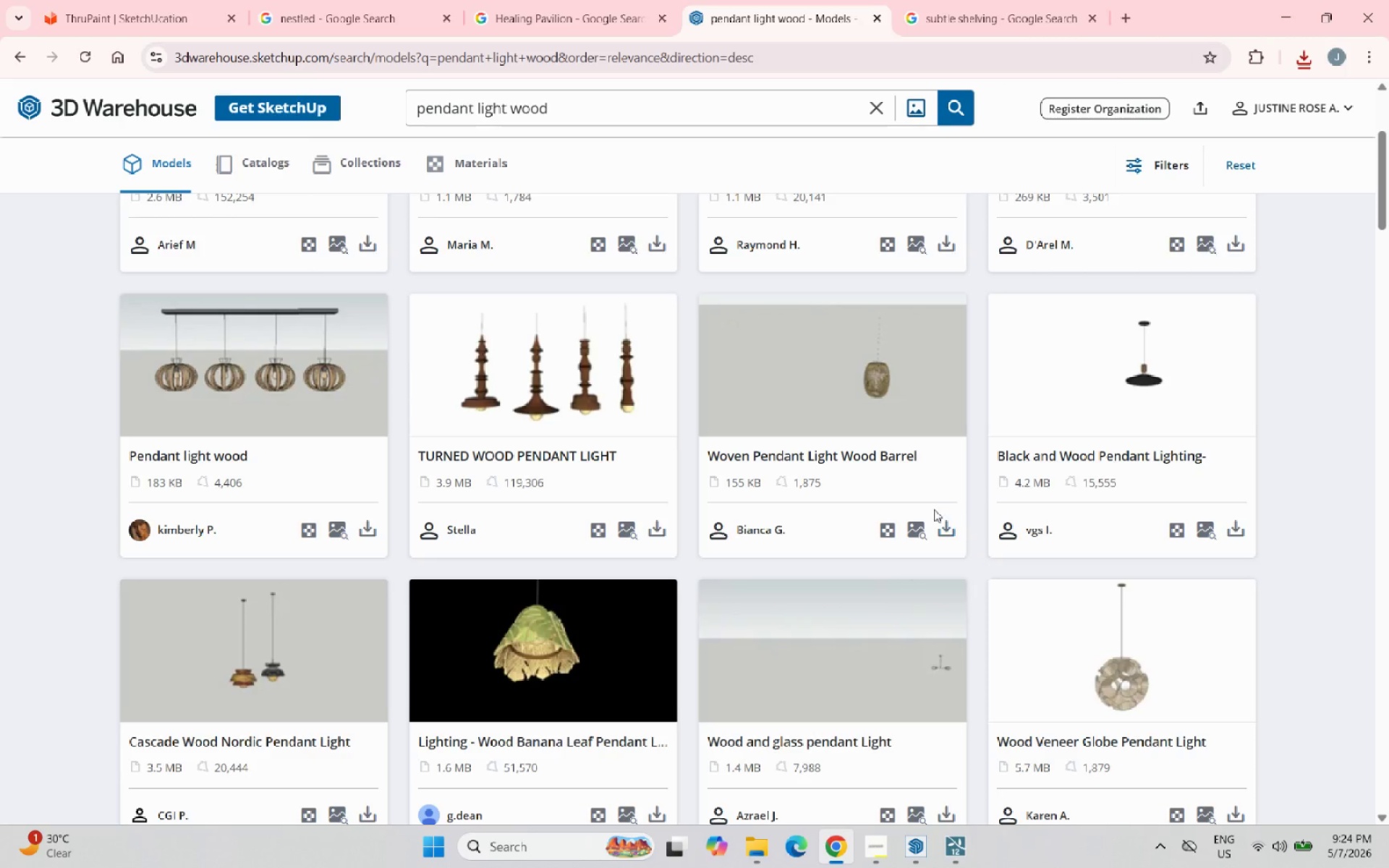 
scroll: coordinate [705, 460], scroll_direction: down, amount: 44.0
 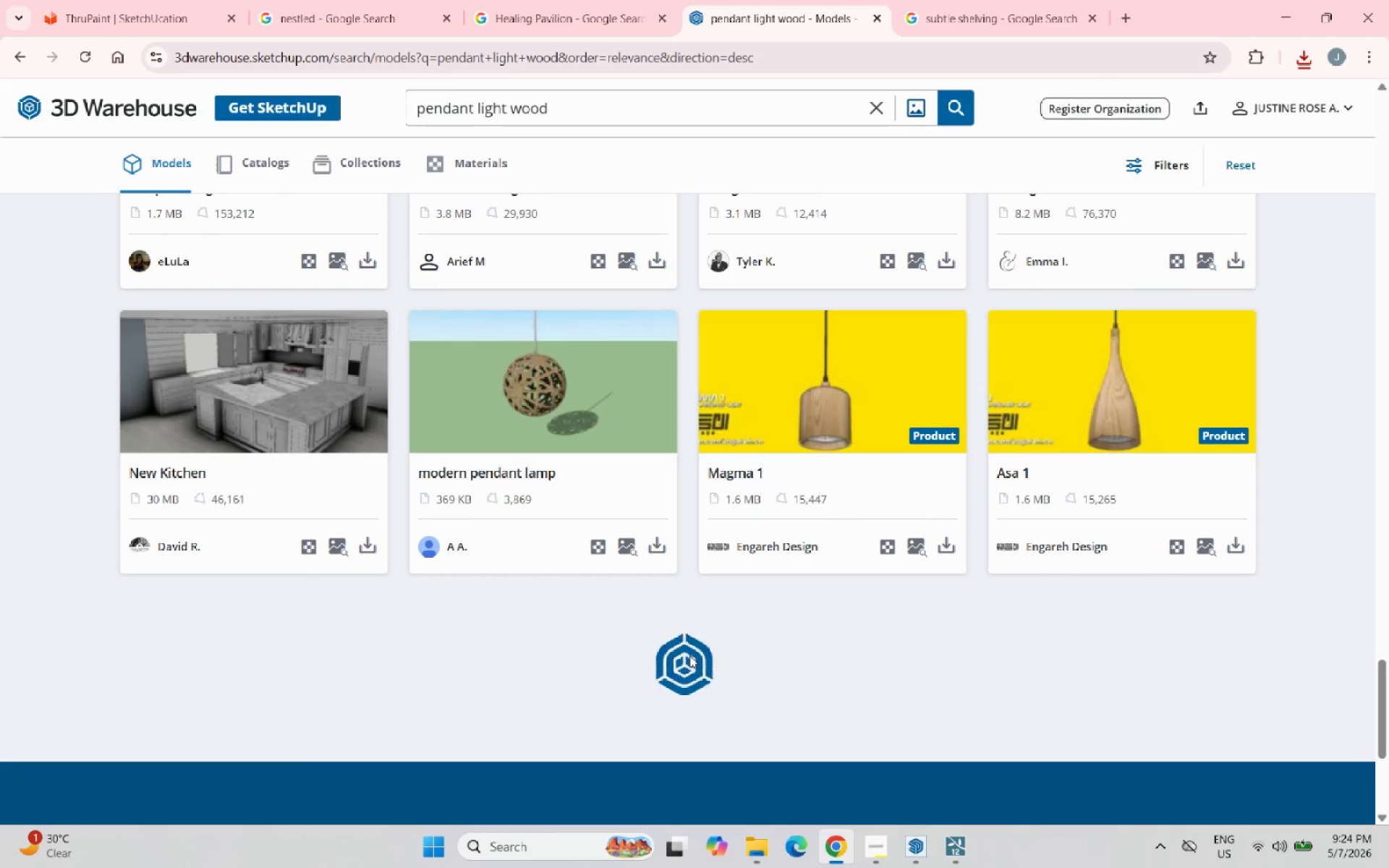 
scroll: coordinate [698, 664], scroll_direction: down, amount: 11.0
 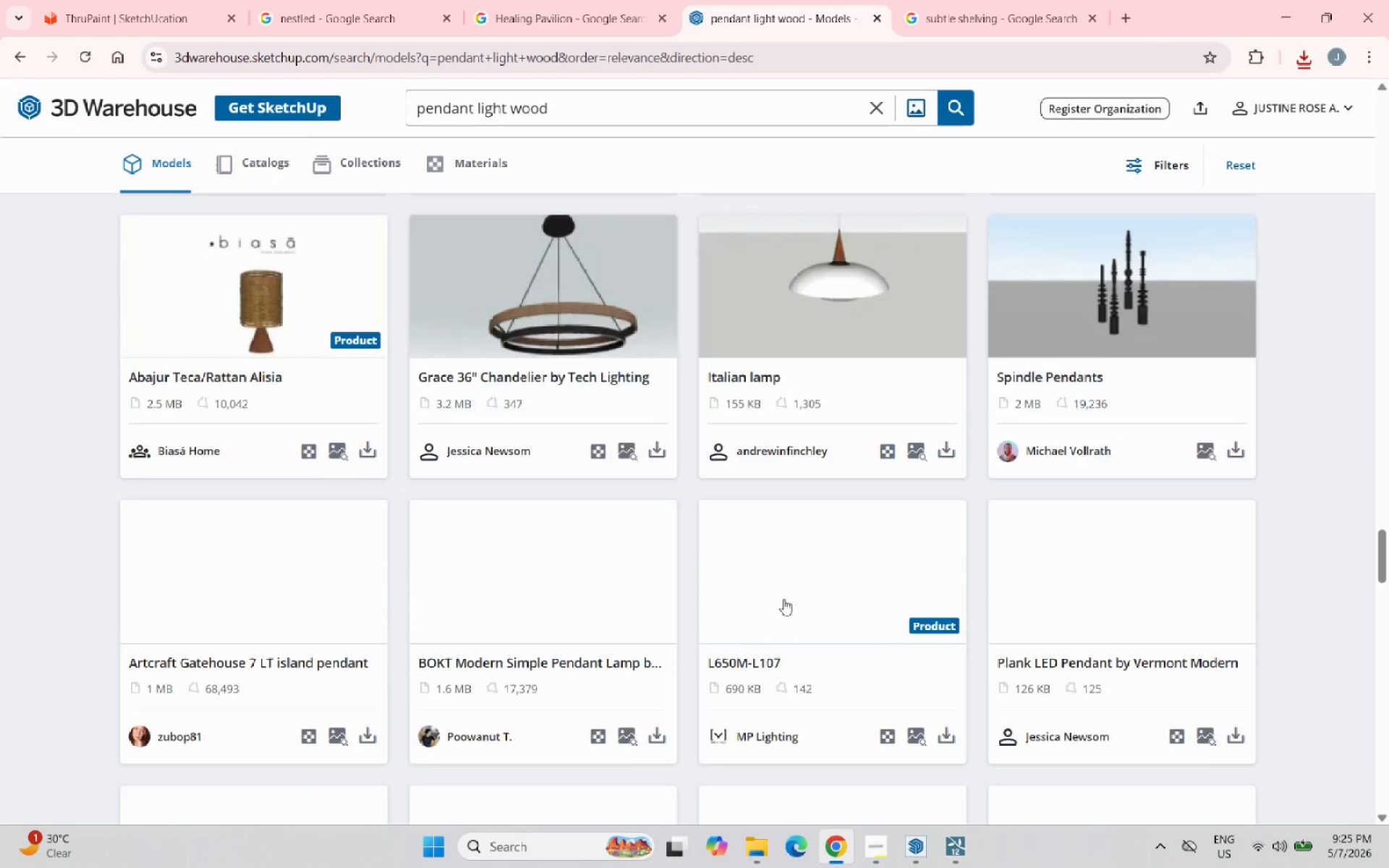 
left_click([1275, 0])
 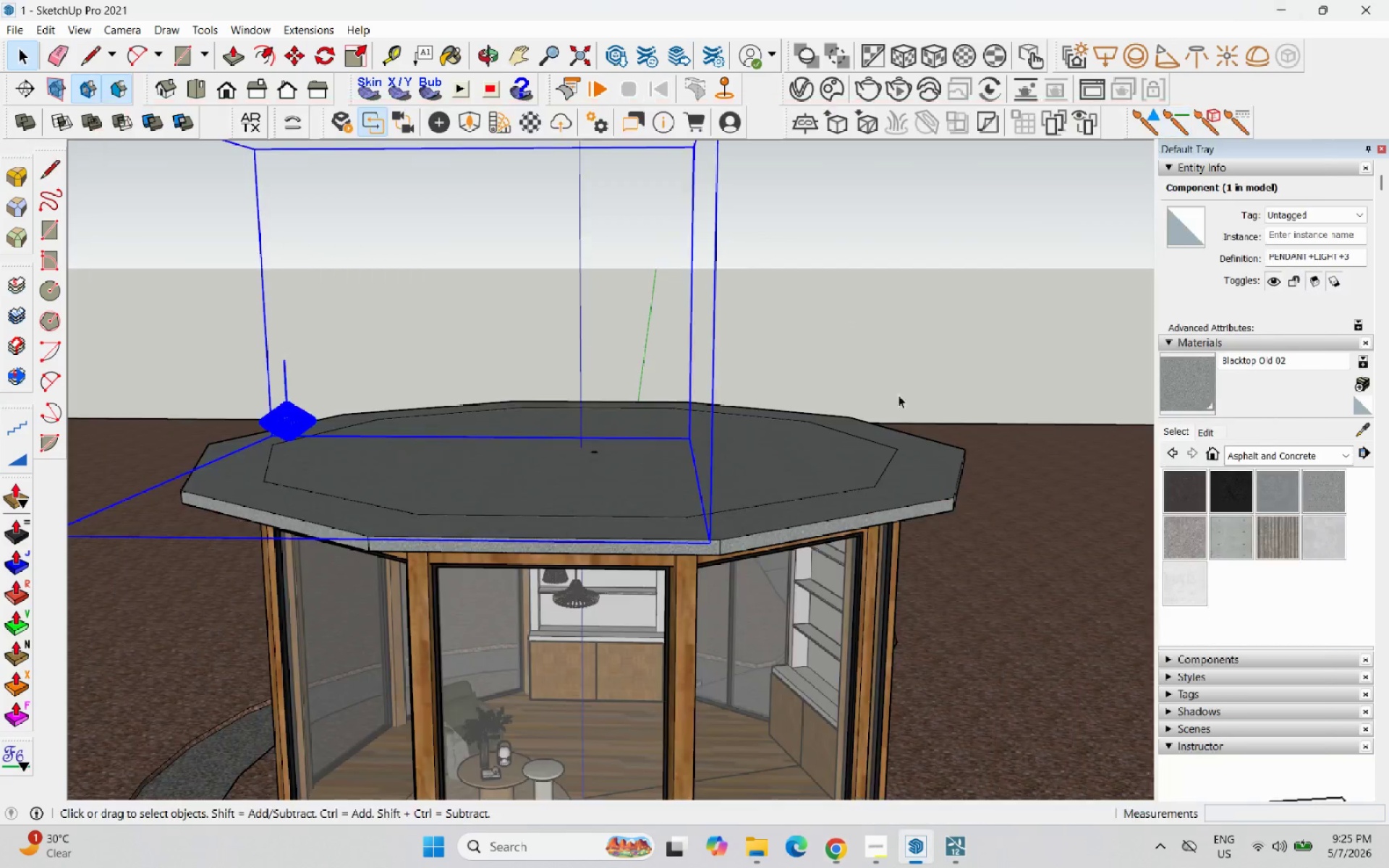 
scroll: coordinate [518, 414], scroll_direction: up, amount: 3.0
 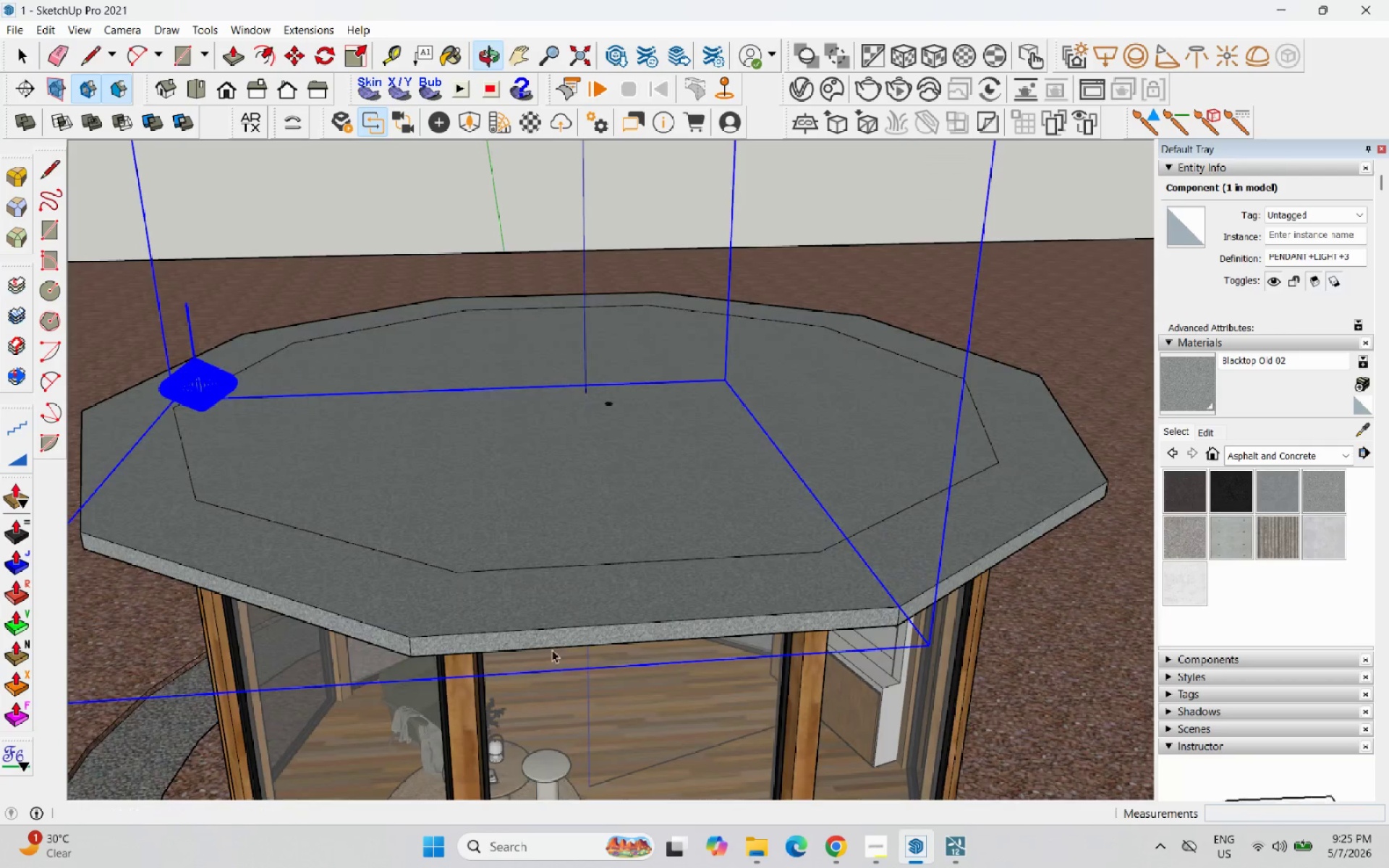 
scroll: coordinate [548, 599], scroll_direction: down, amount: 5.0
 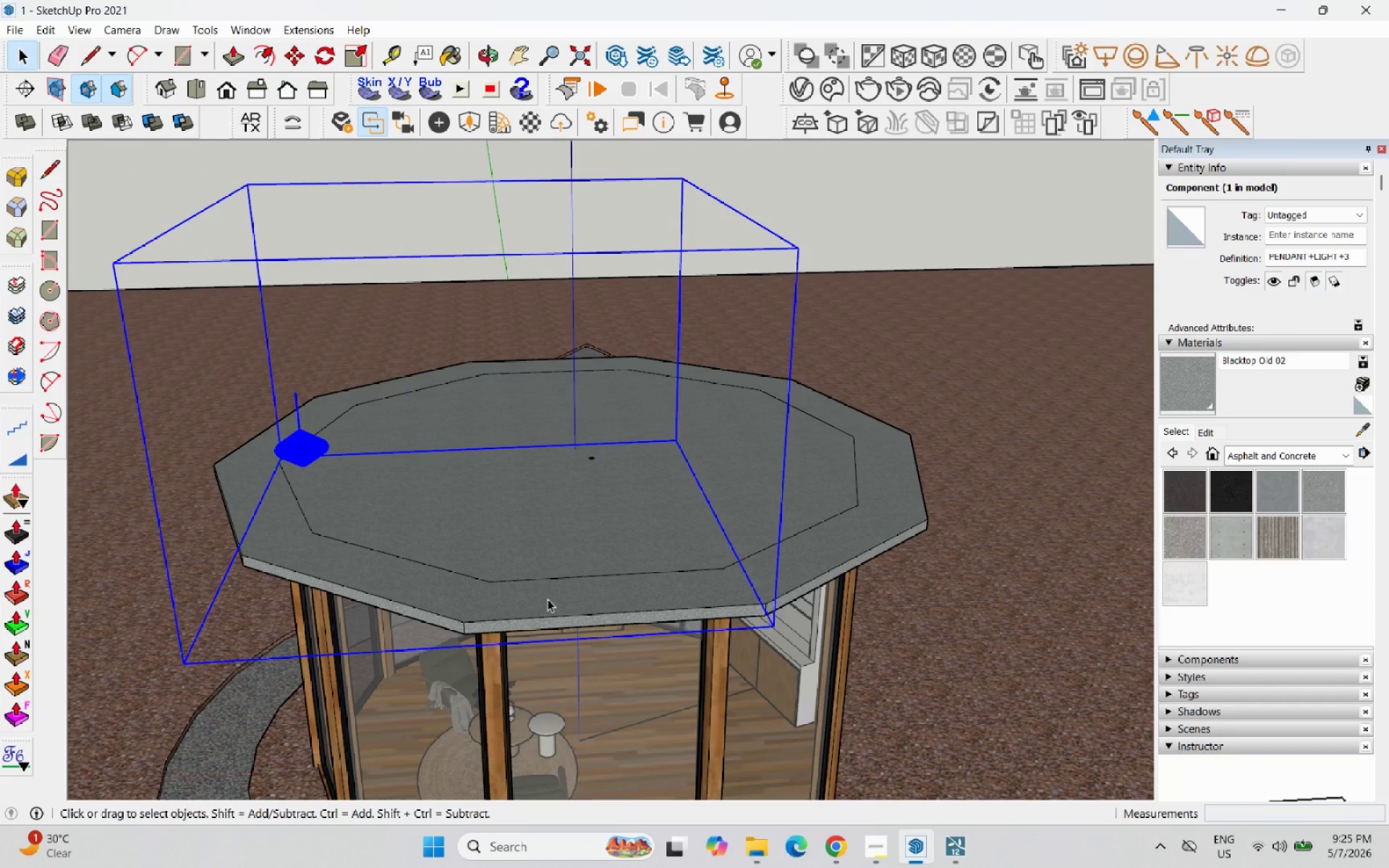 
key(Delete)
 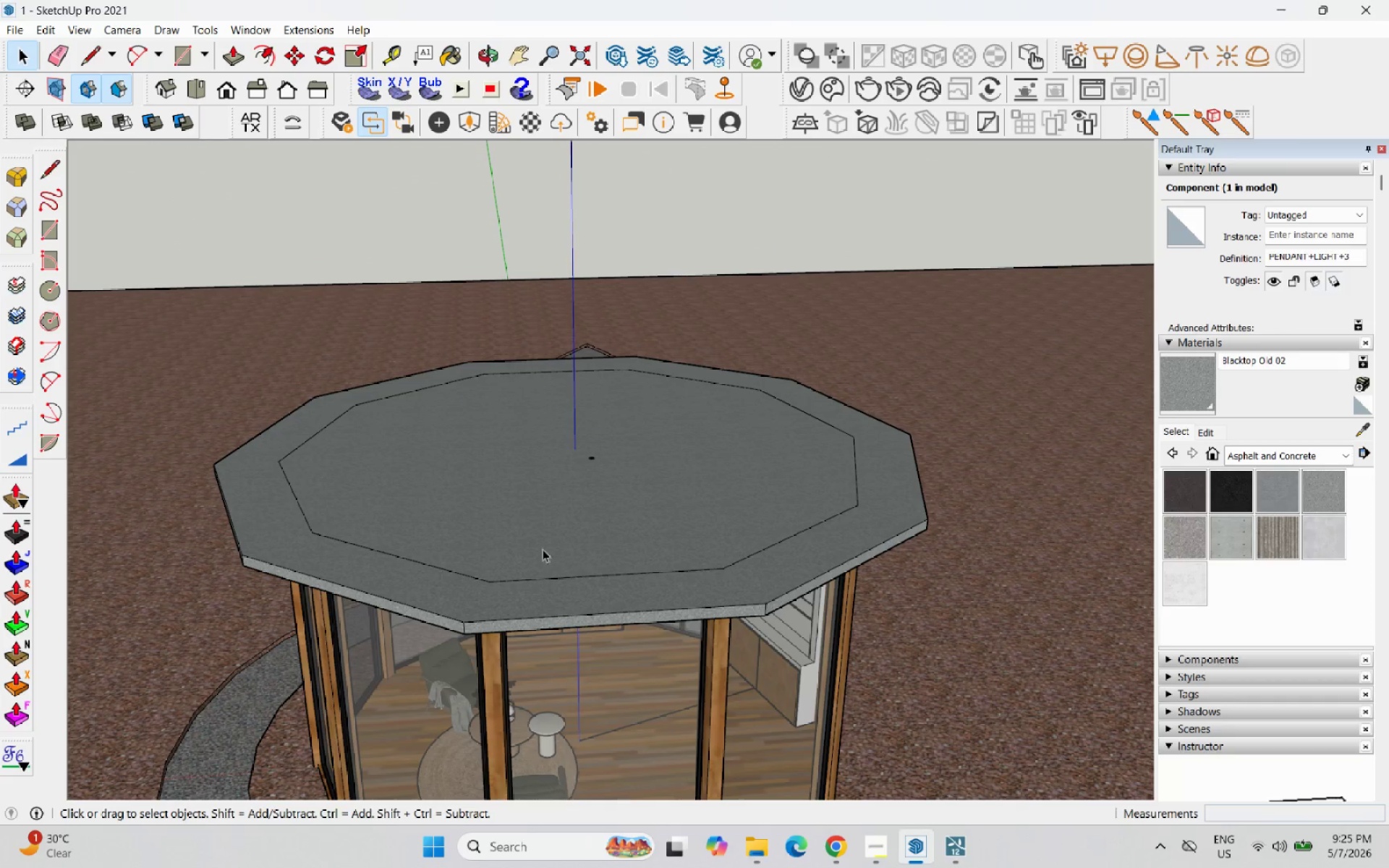 
scroll: coordinate [611, 495], scroll_direction: up, amount: 56.0
 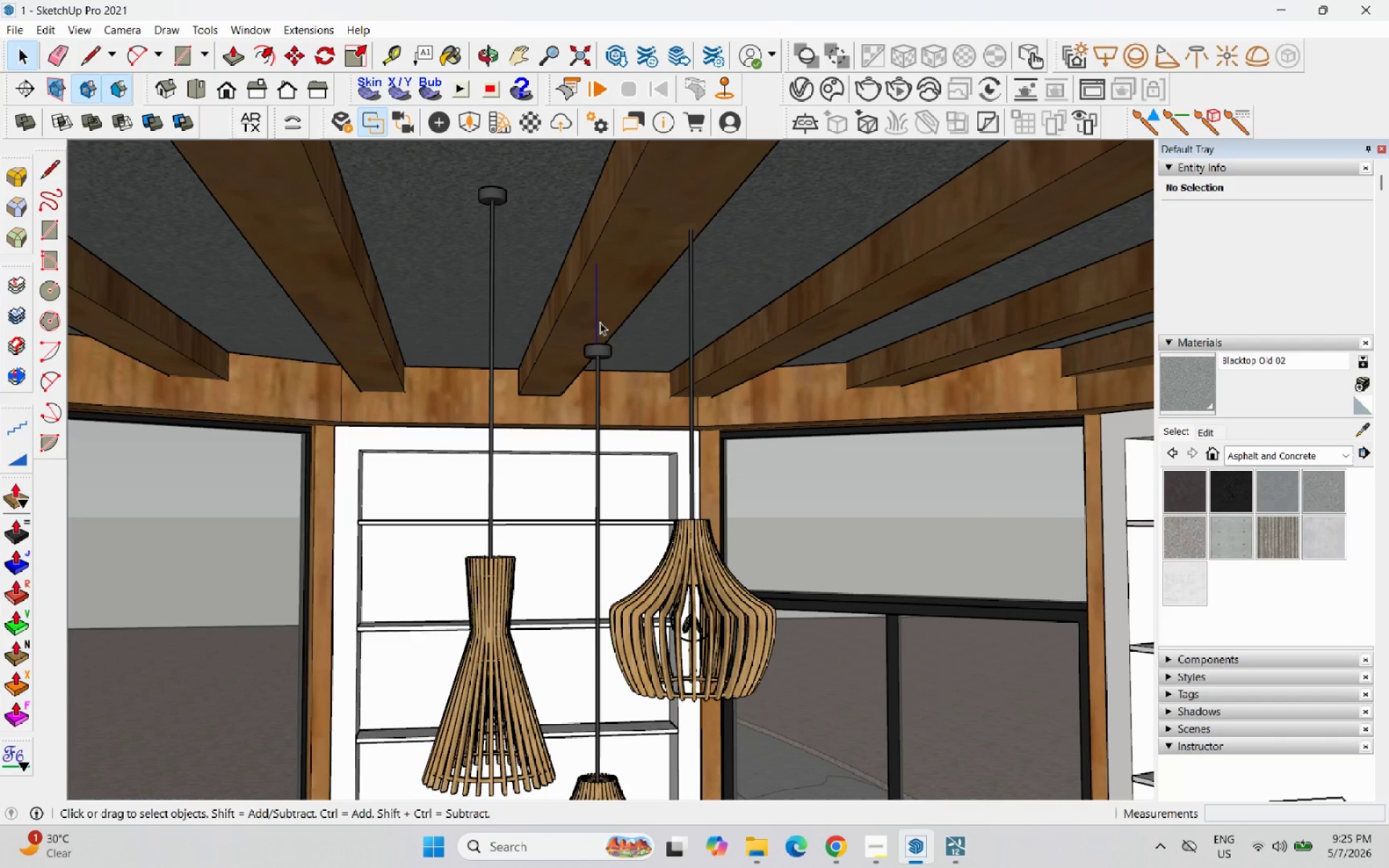 
left_click([597, 344])
 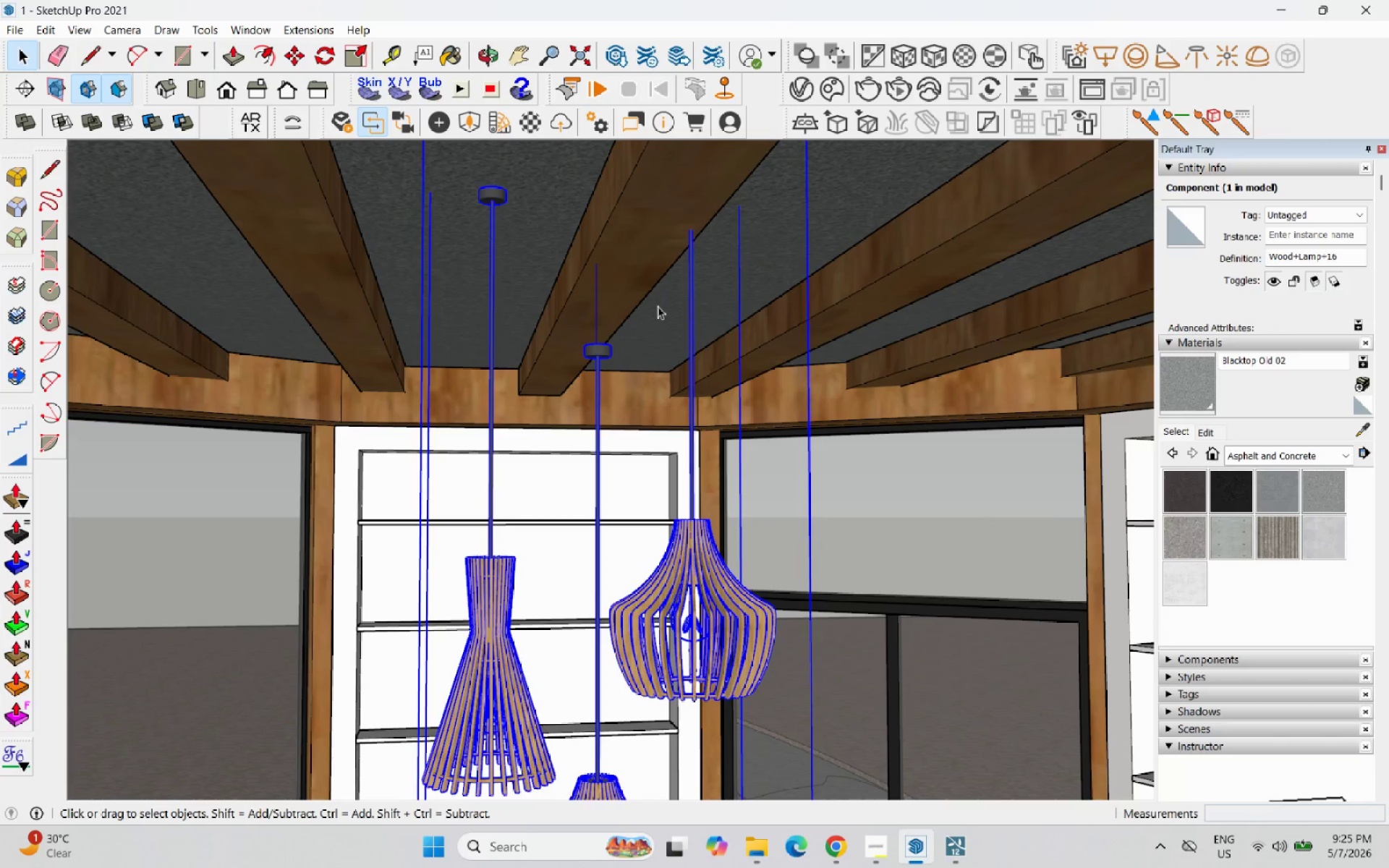 
key(M)
 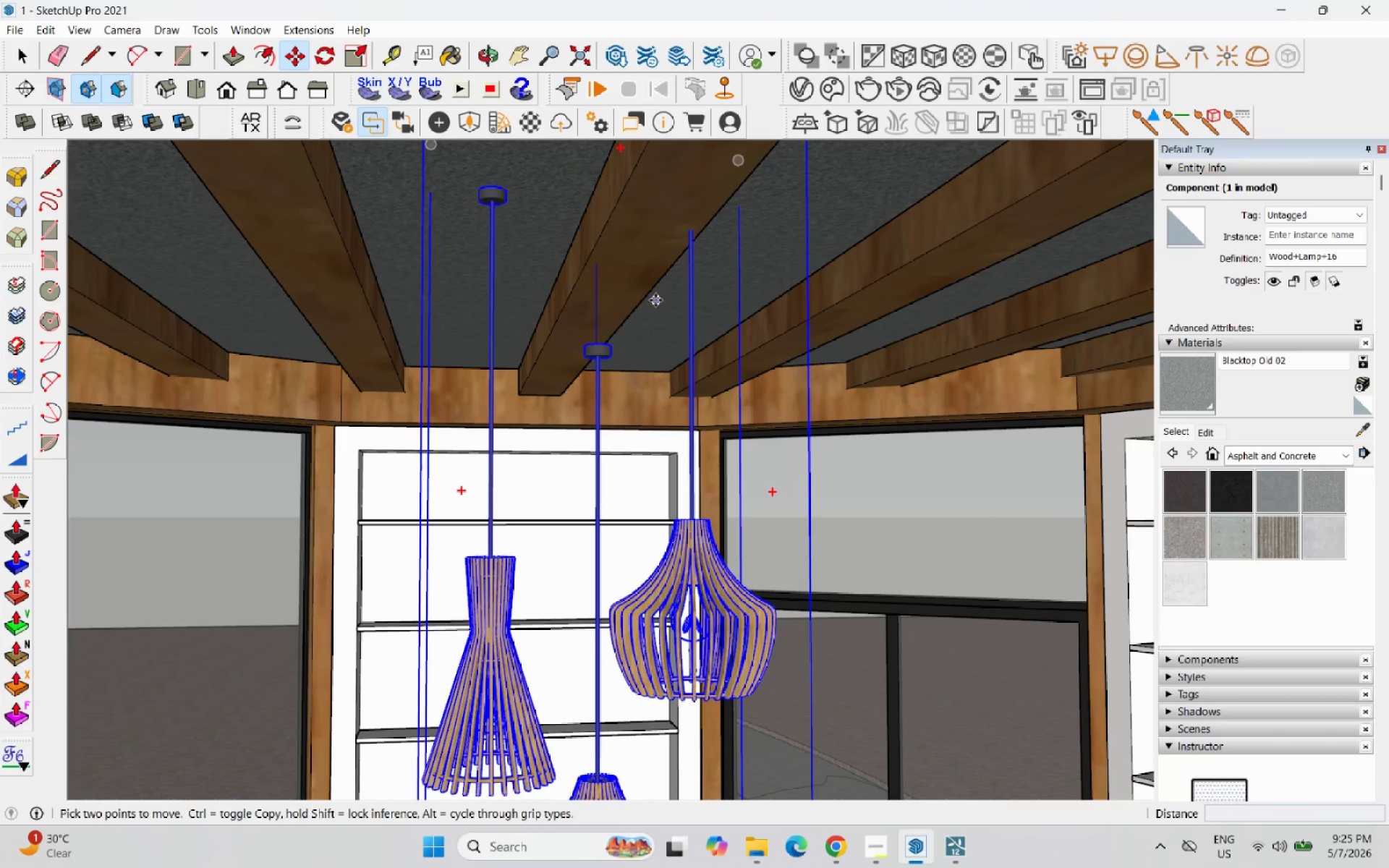 
left_click([655, 300])
 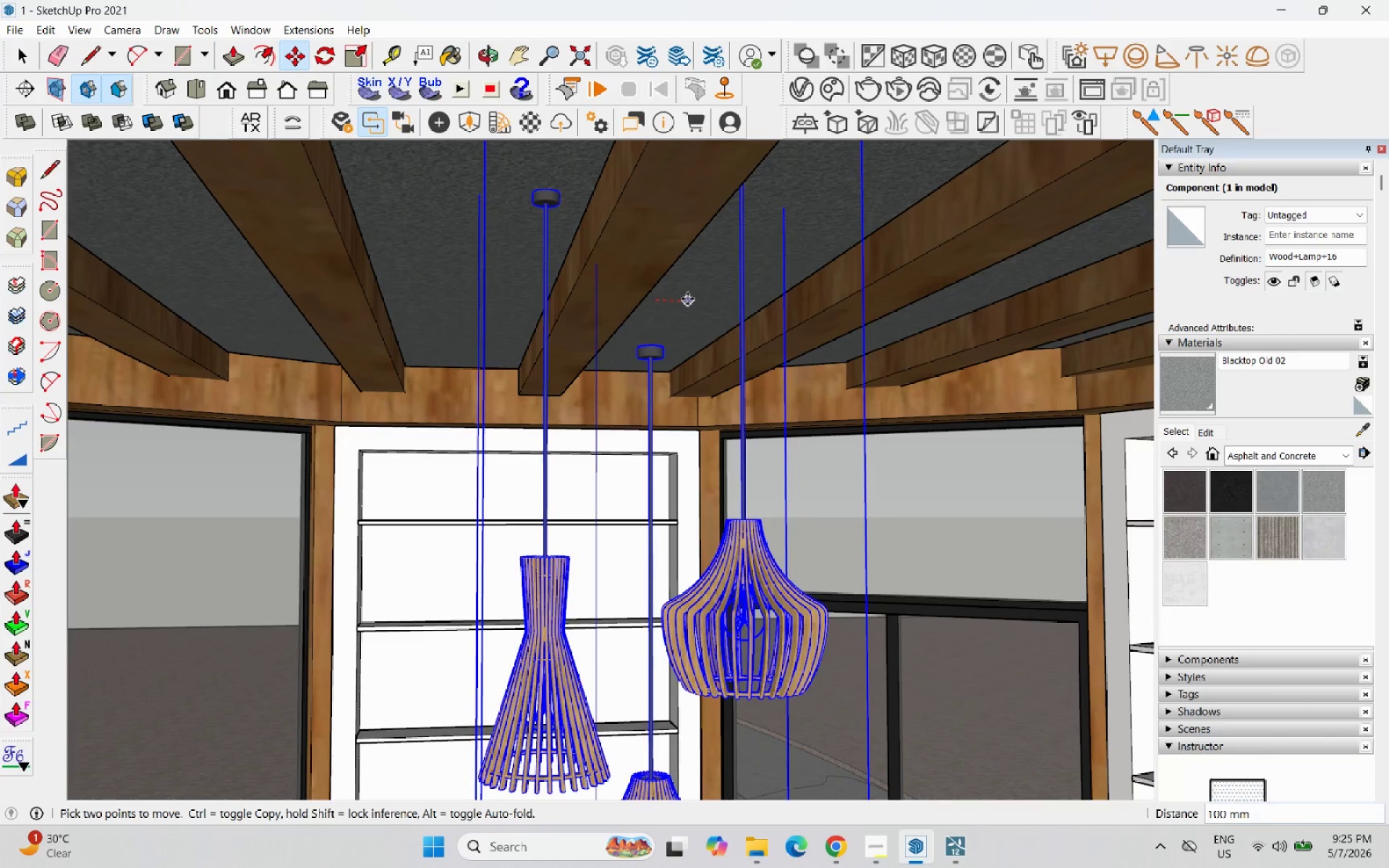 
left_click([687, 299])
 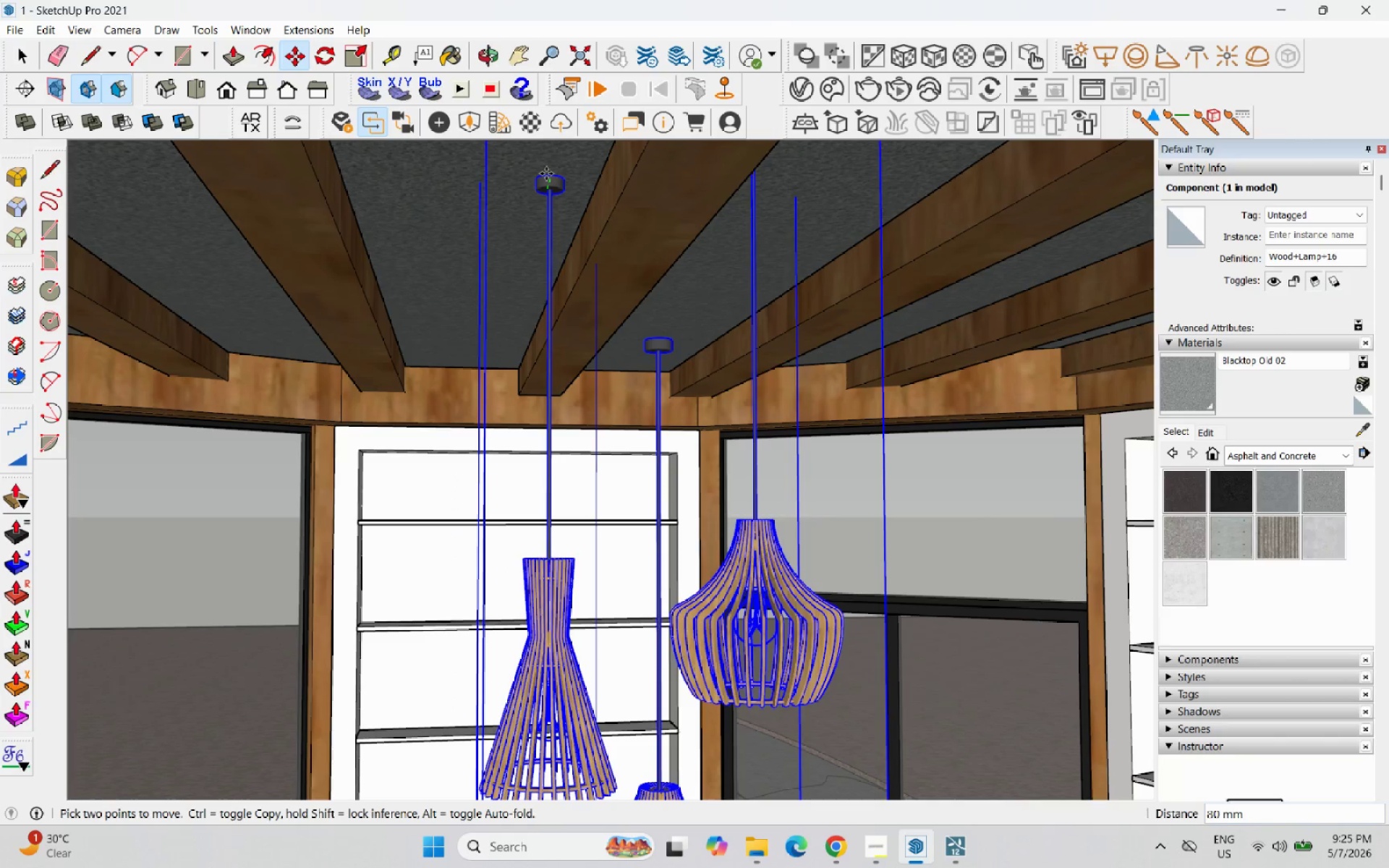 
key(Escape)
 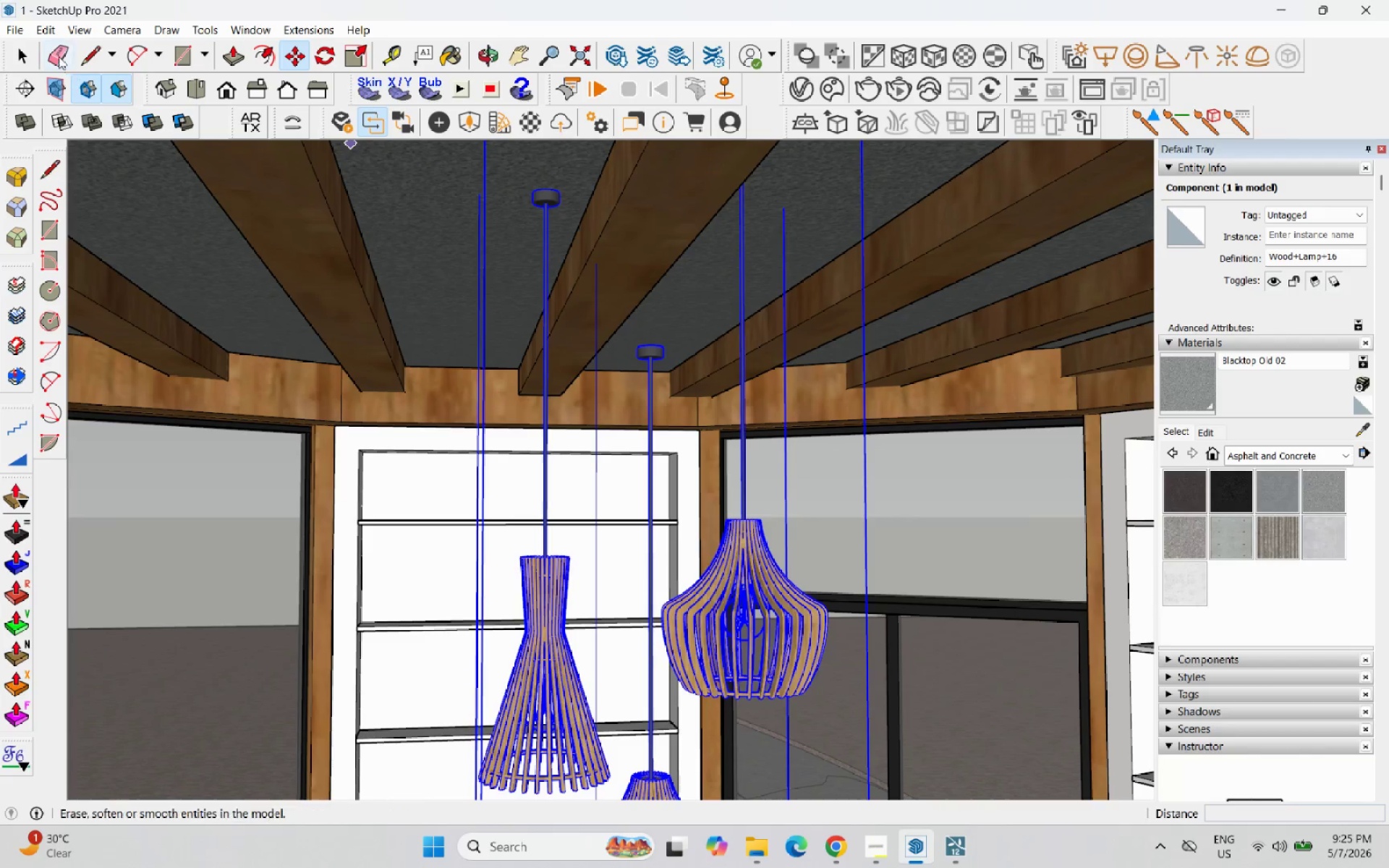 
left_click([15, 46])
 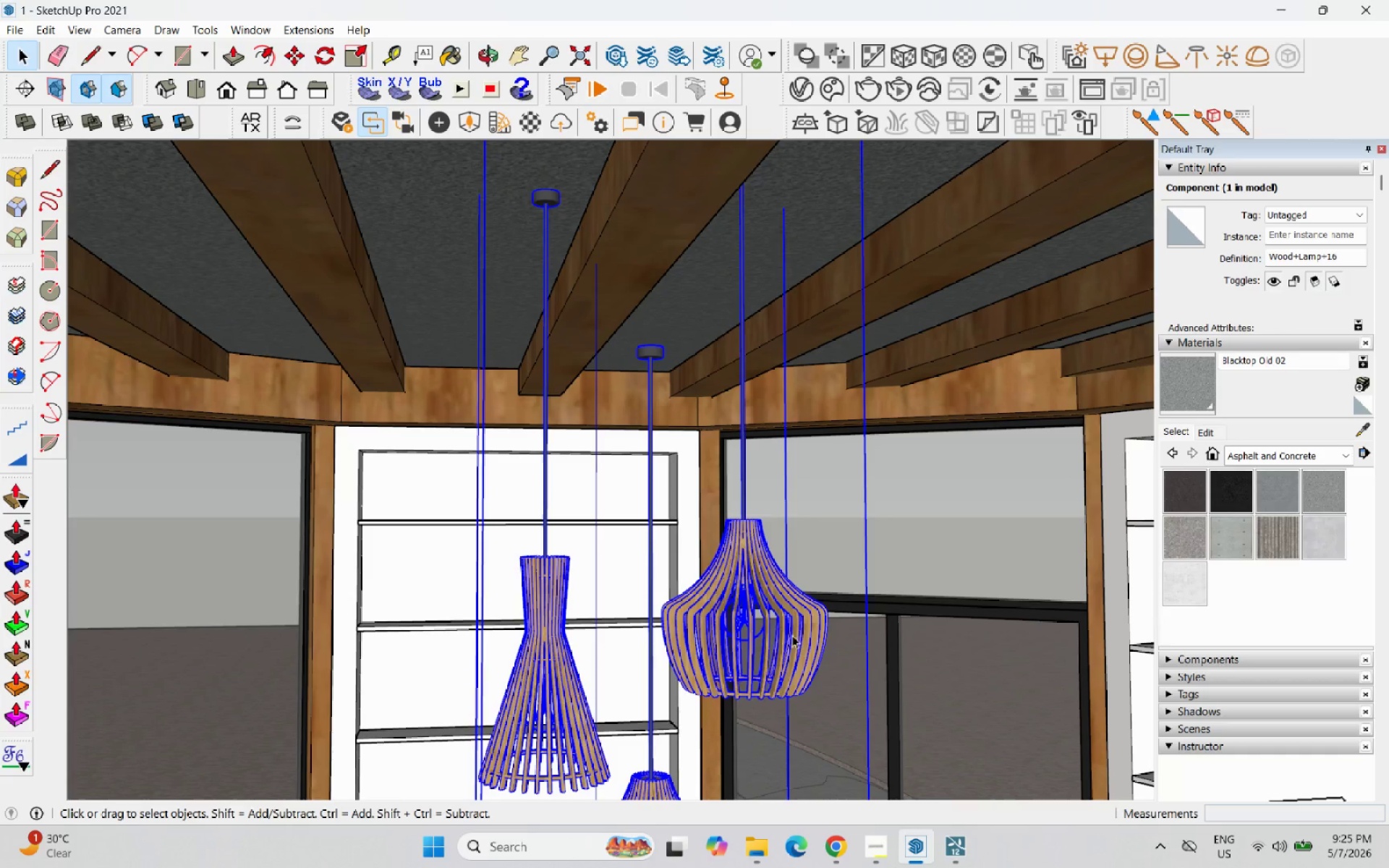 
double_click([788, 631])
 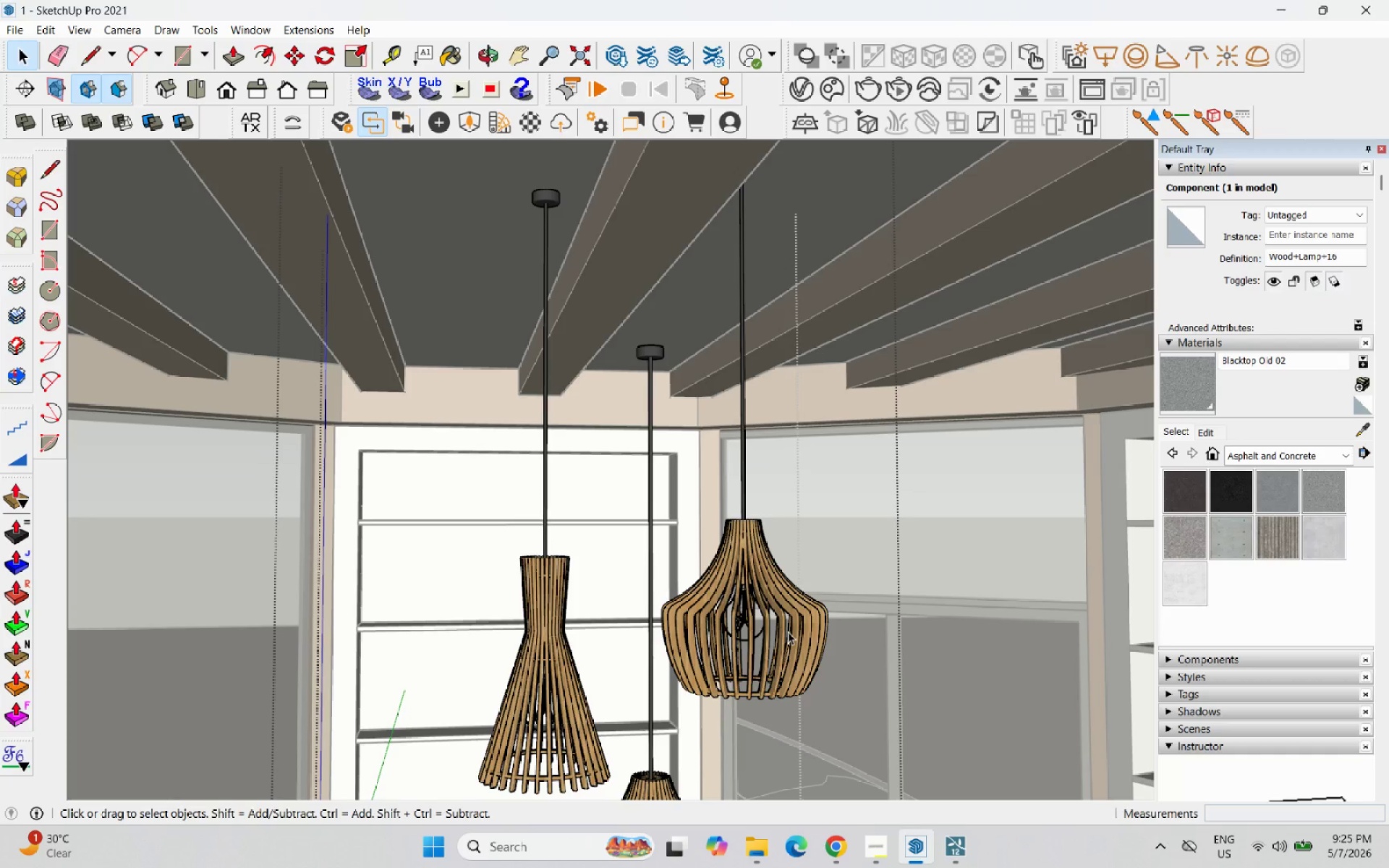 
triple_click([788, 631])
 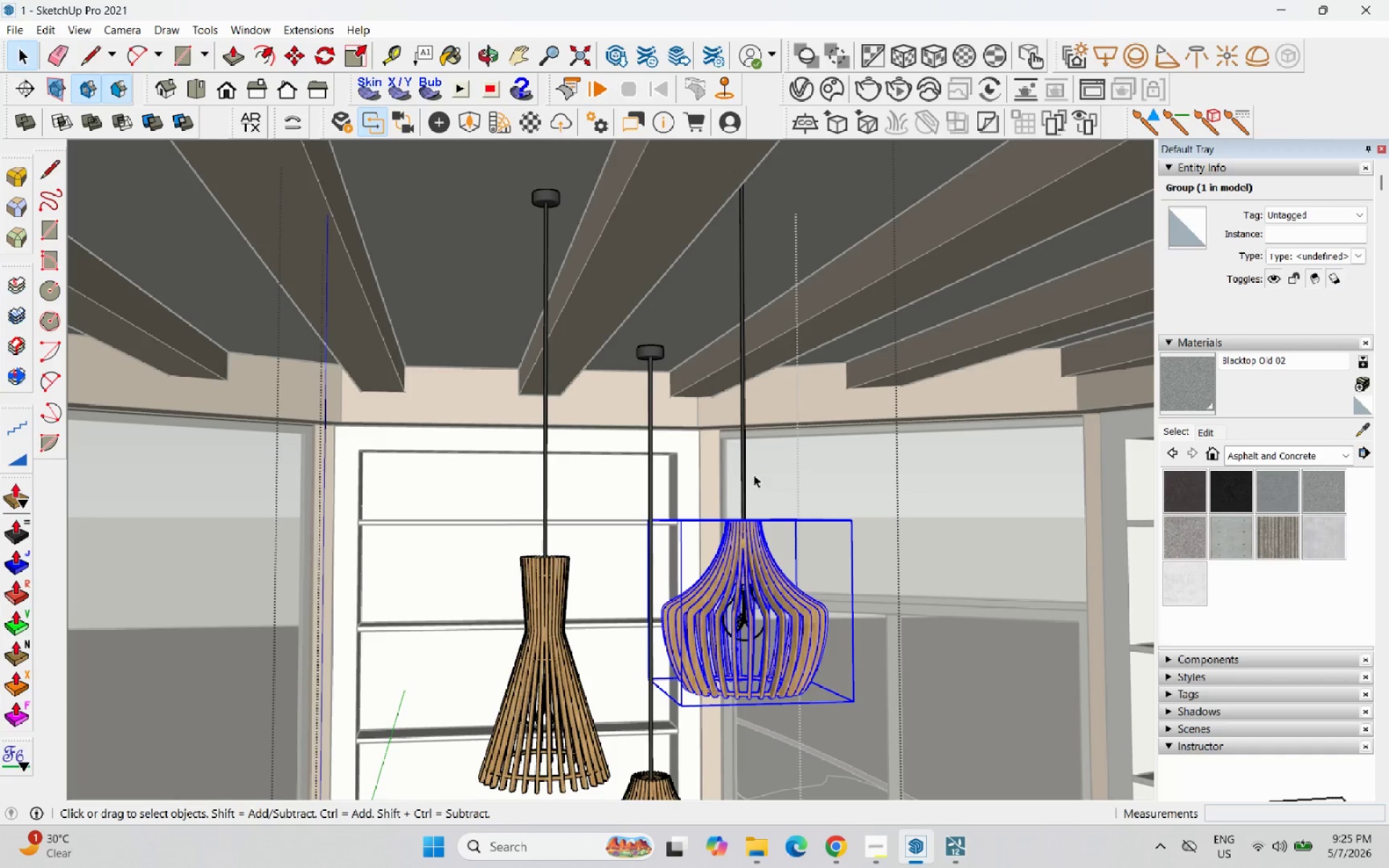 
hold_key(key=ShiftLeft, duration=0.56)
 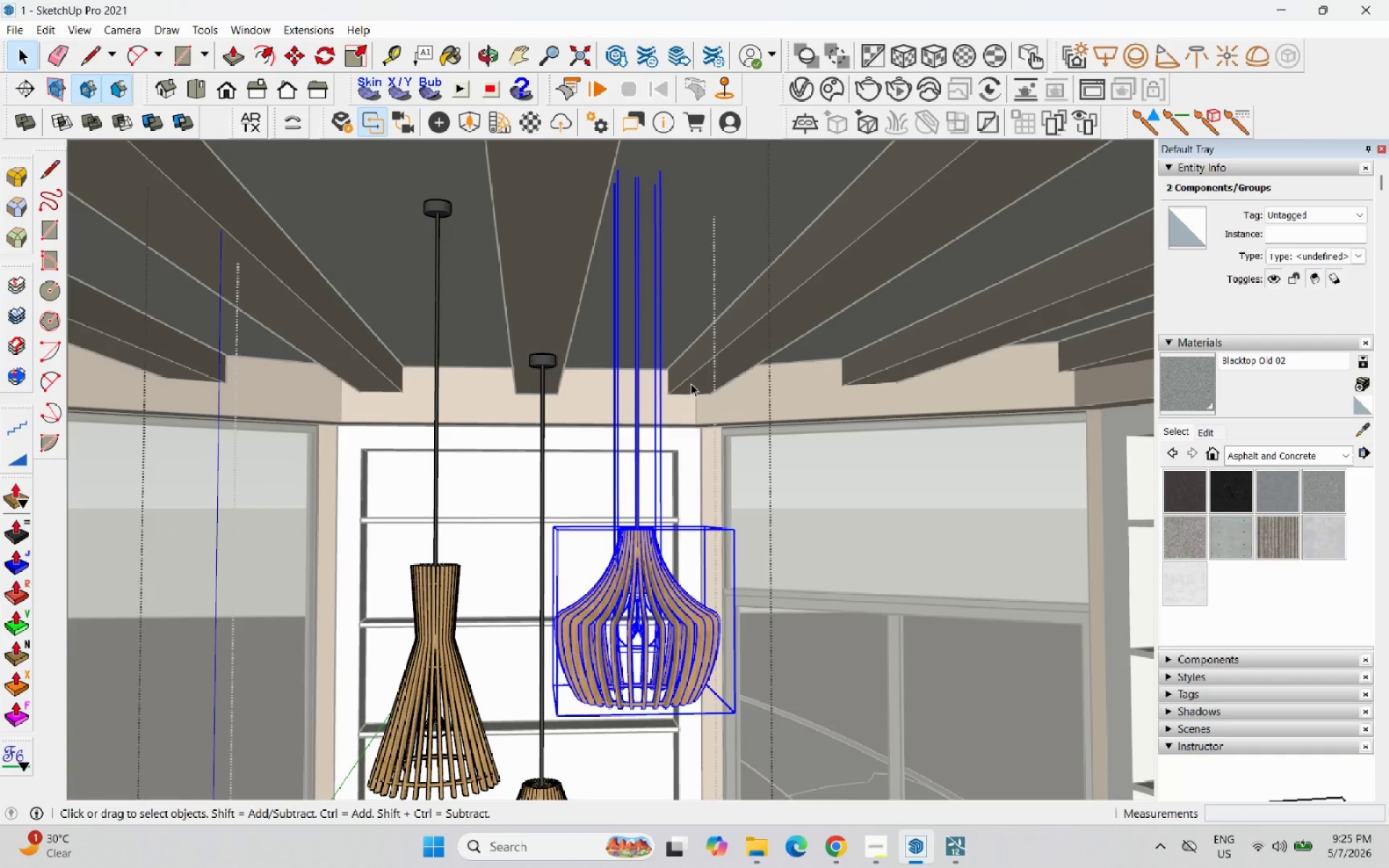 
key(M)
 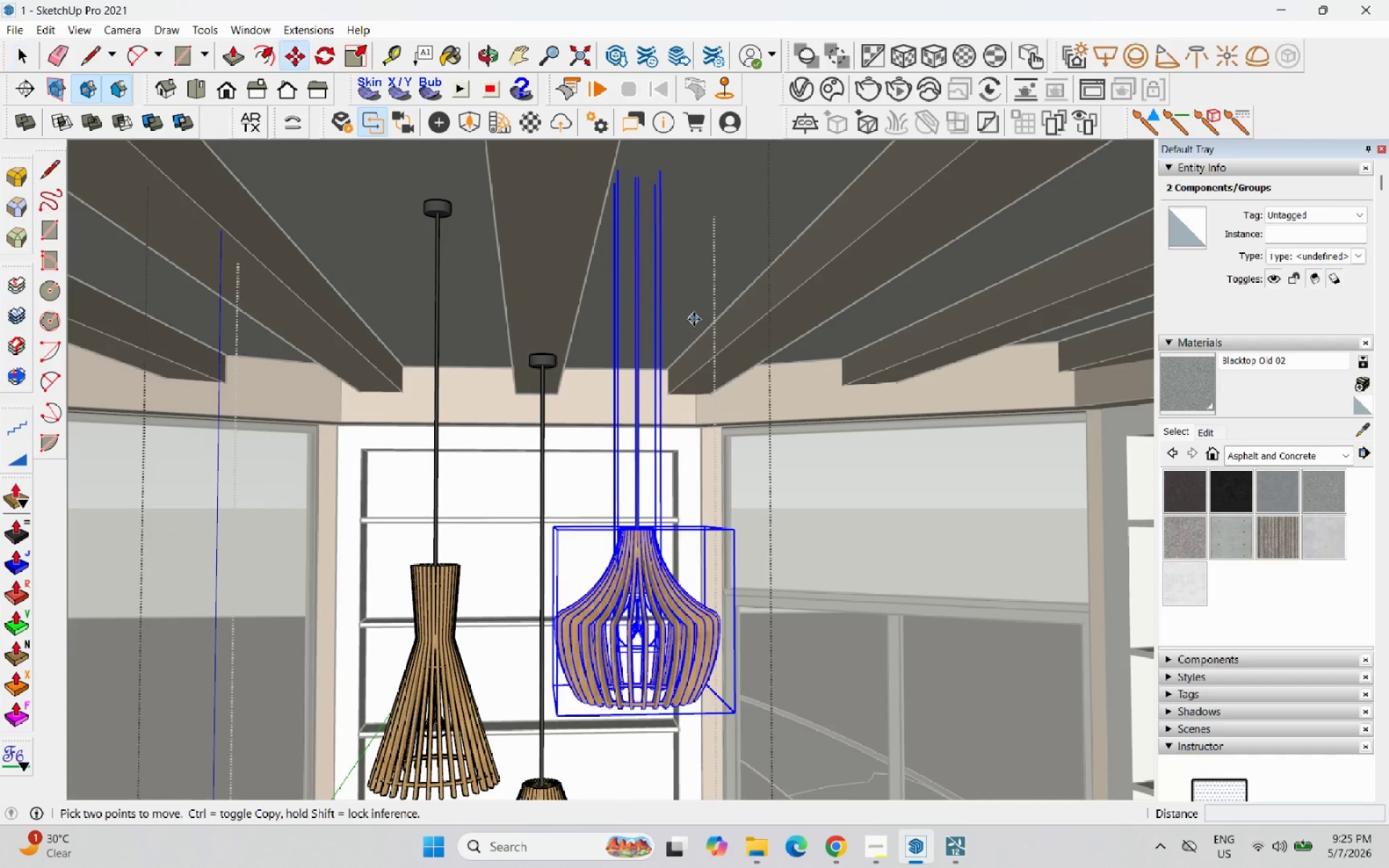 
left_click([694, 319])
 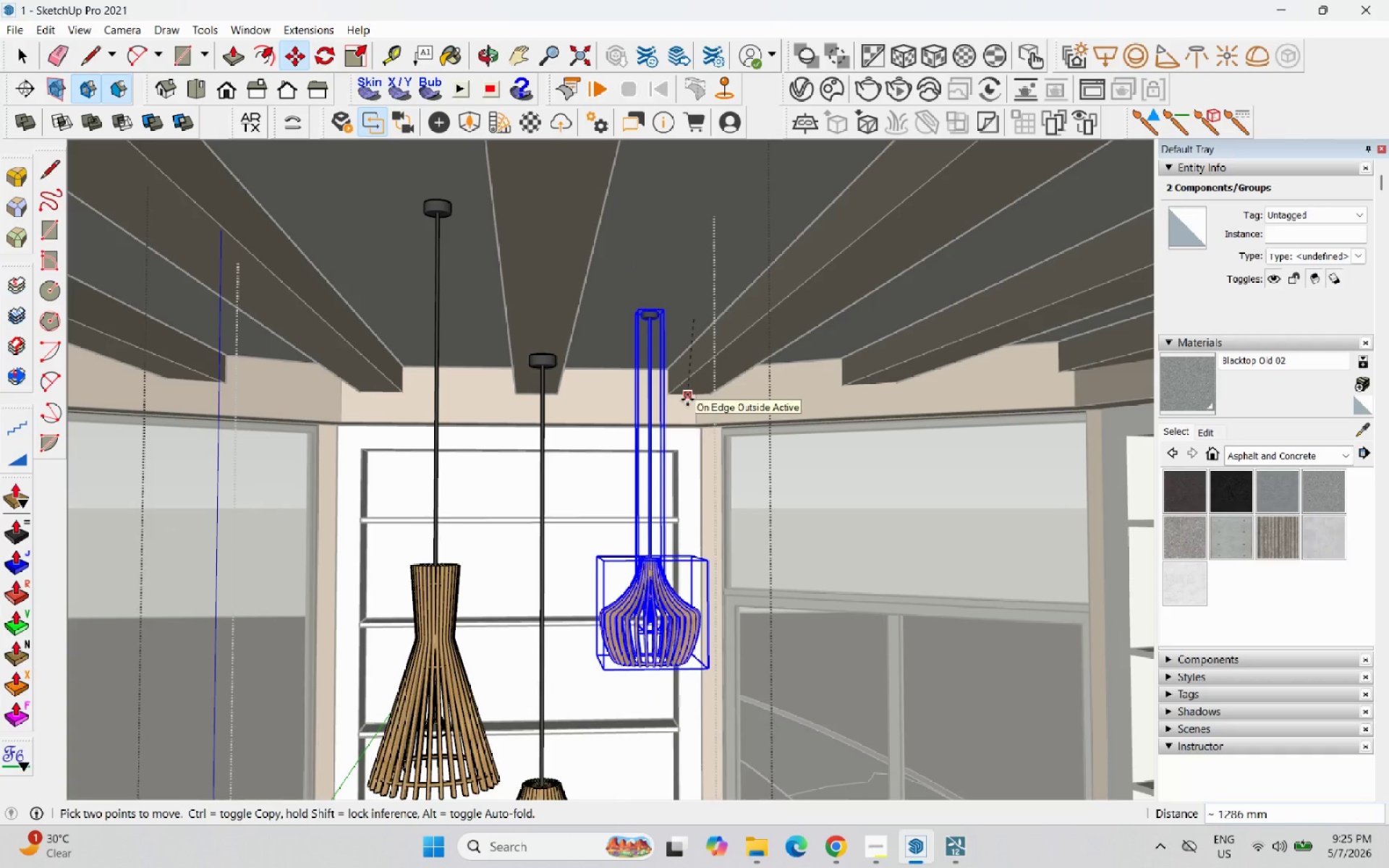 
key(ArrowUp)
 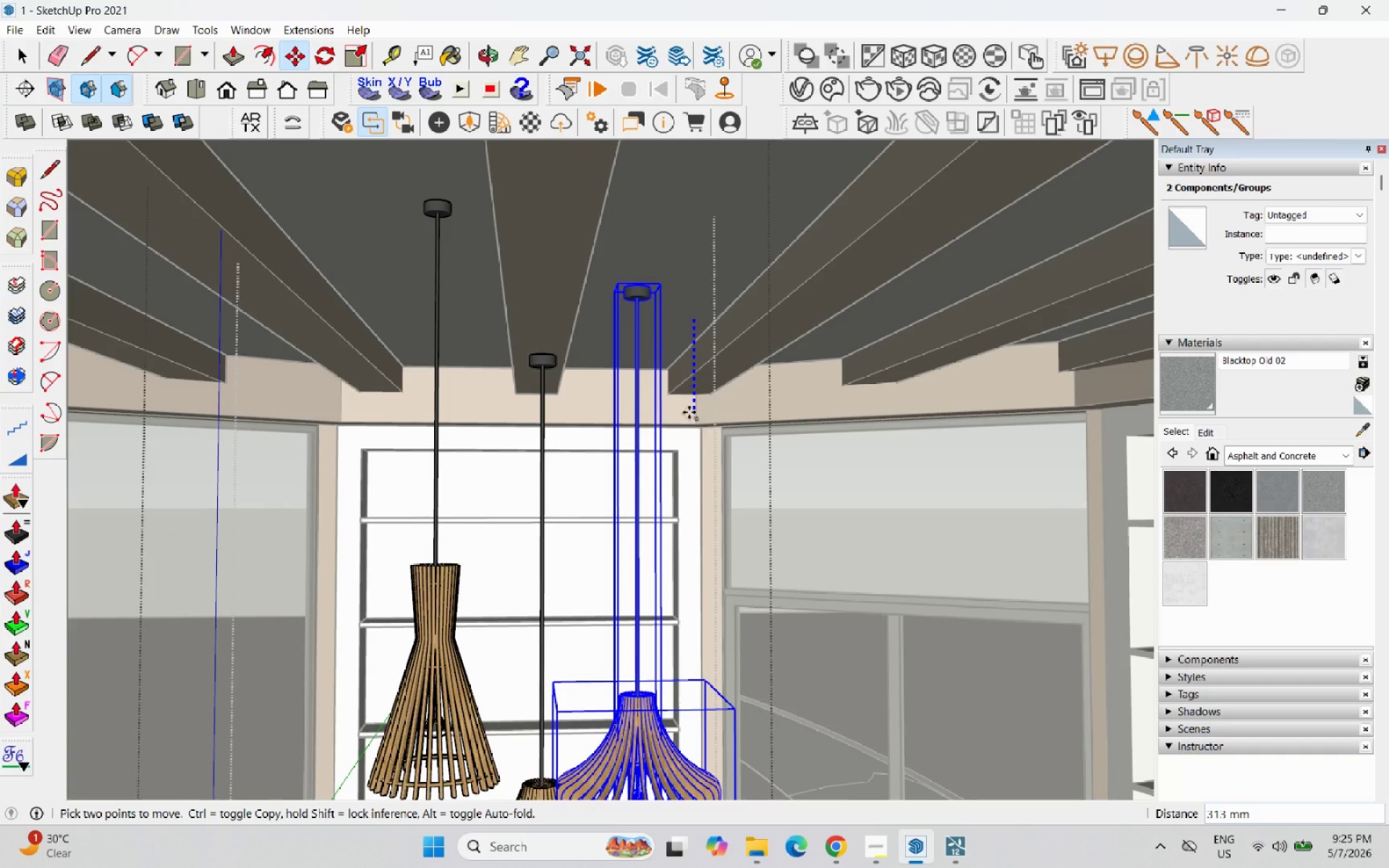 
left_click([689, 412])
 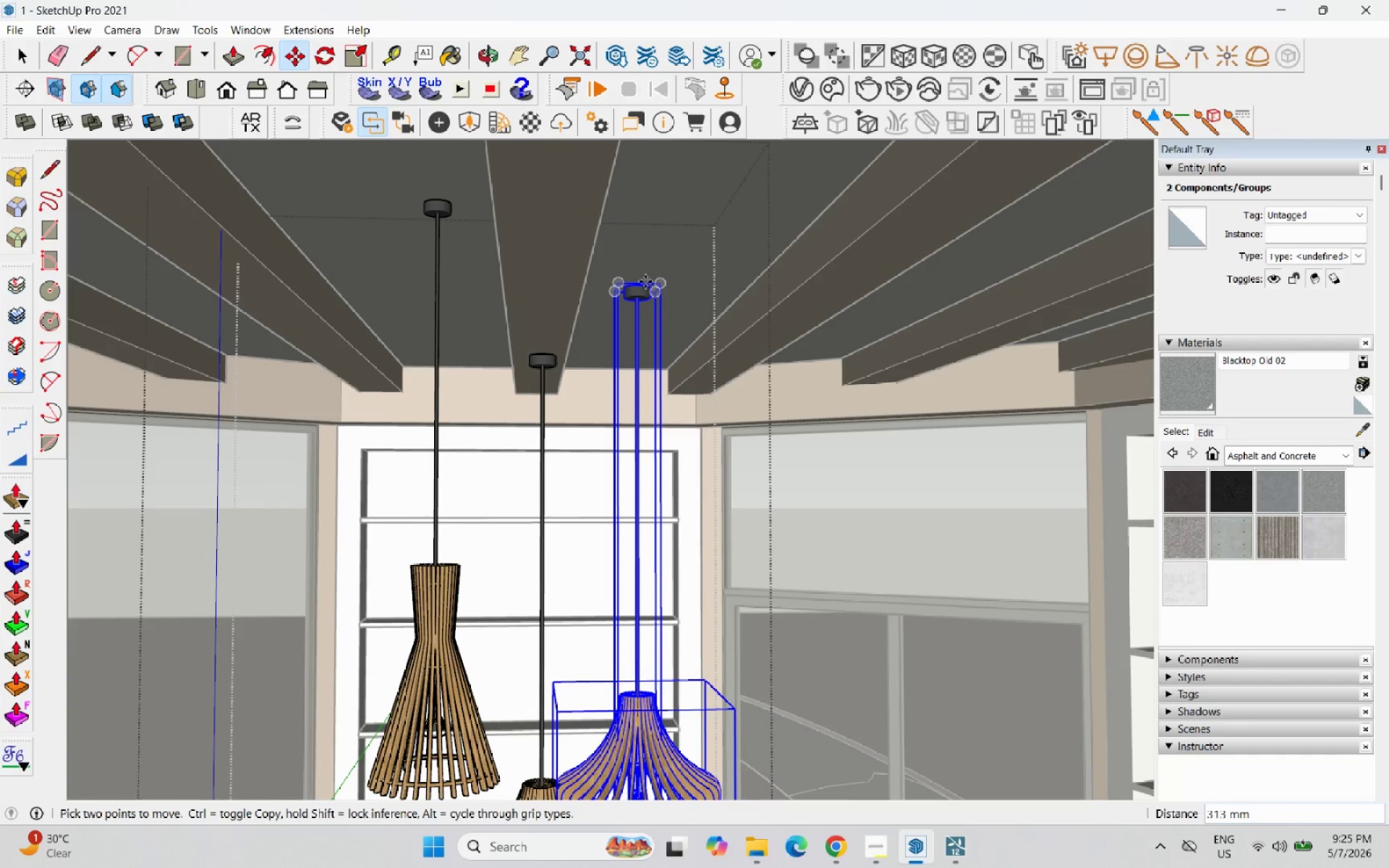 
left_click([643, 284])
 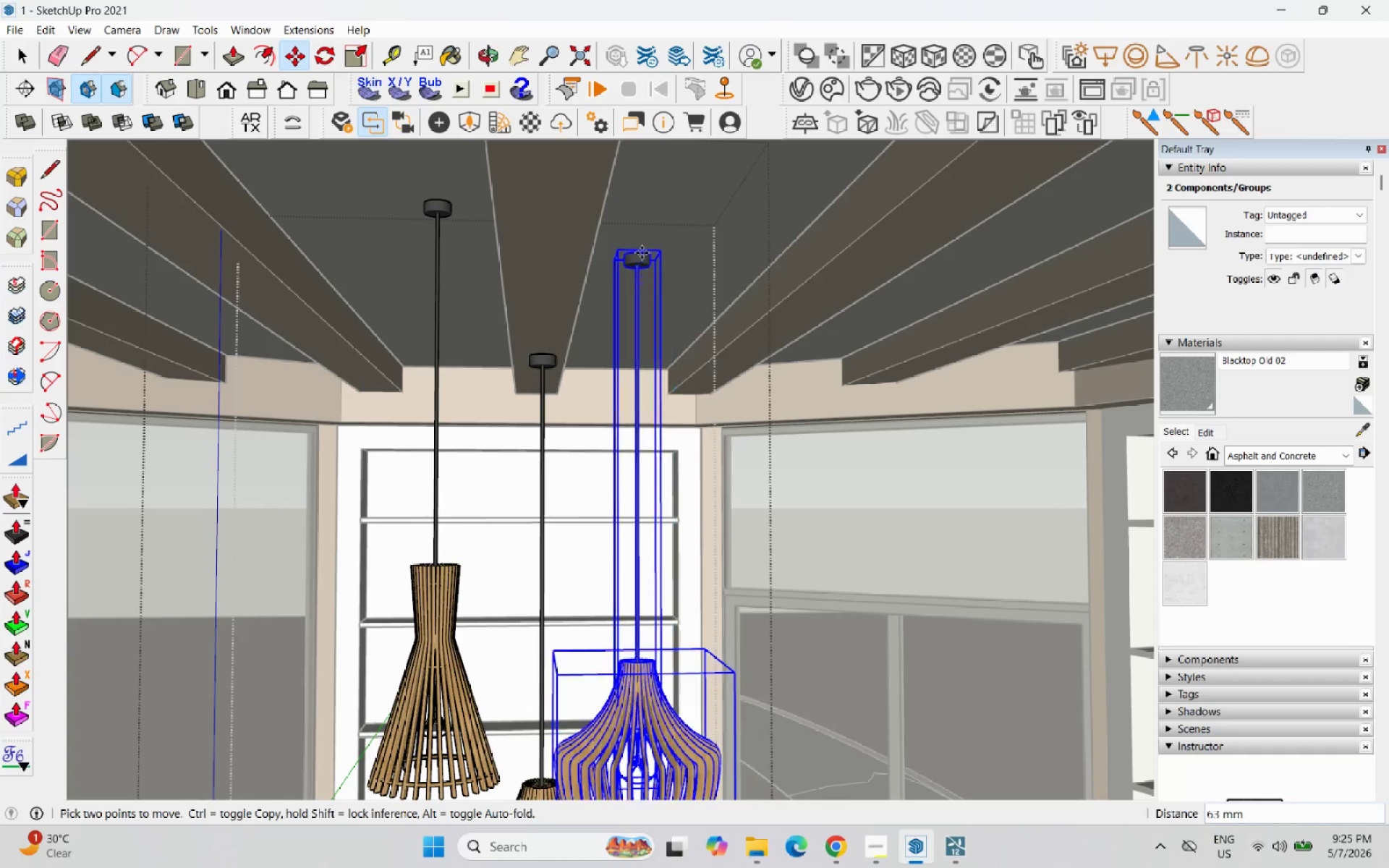 
hold_key(key=ShiftLeft, duration=2.17)
left_click([665, 169])
 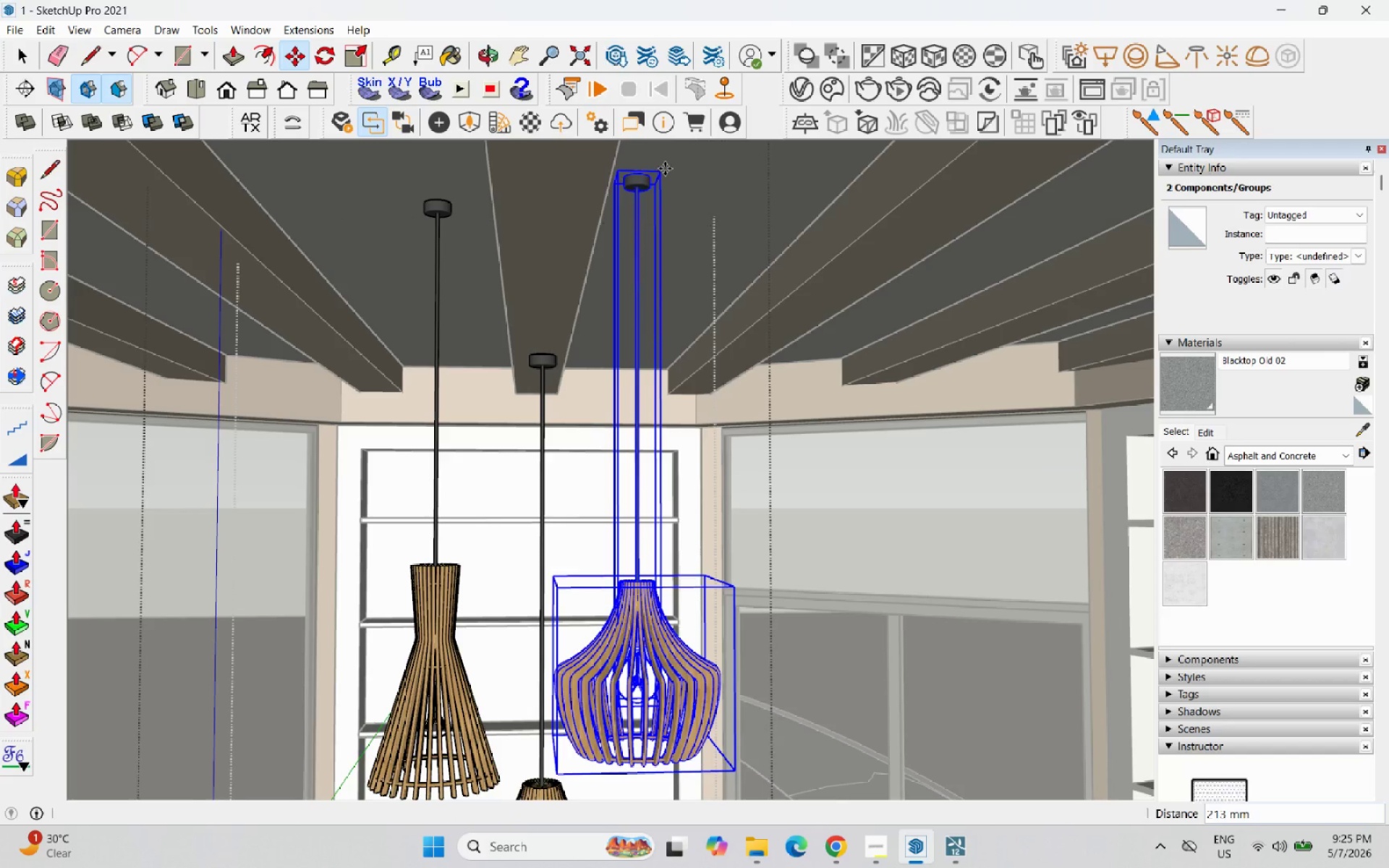 
scroll: coordinate [665, 176], scroll_direction: down, amount: 1.0
 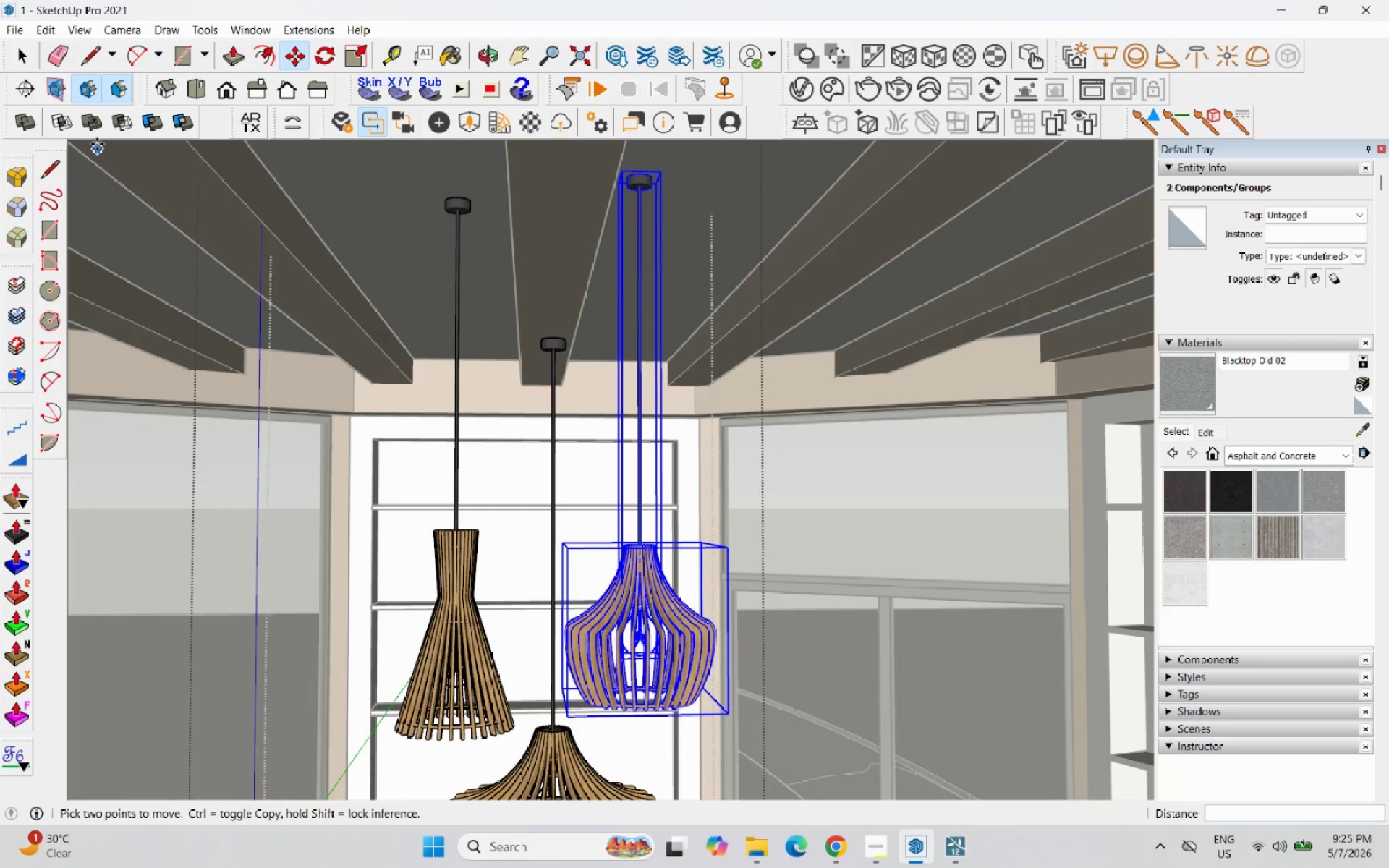 
left_click([16, 51])
 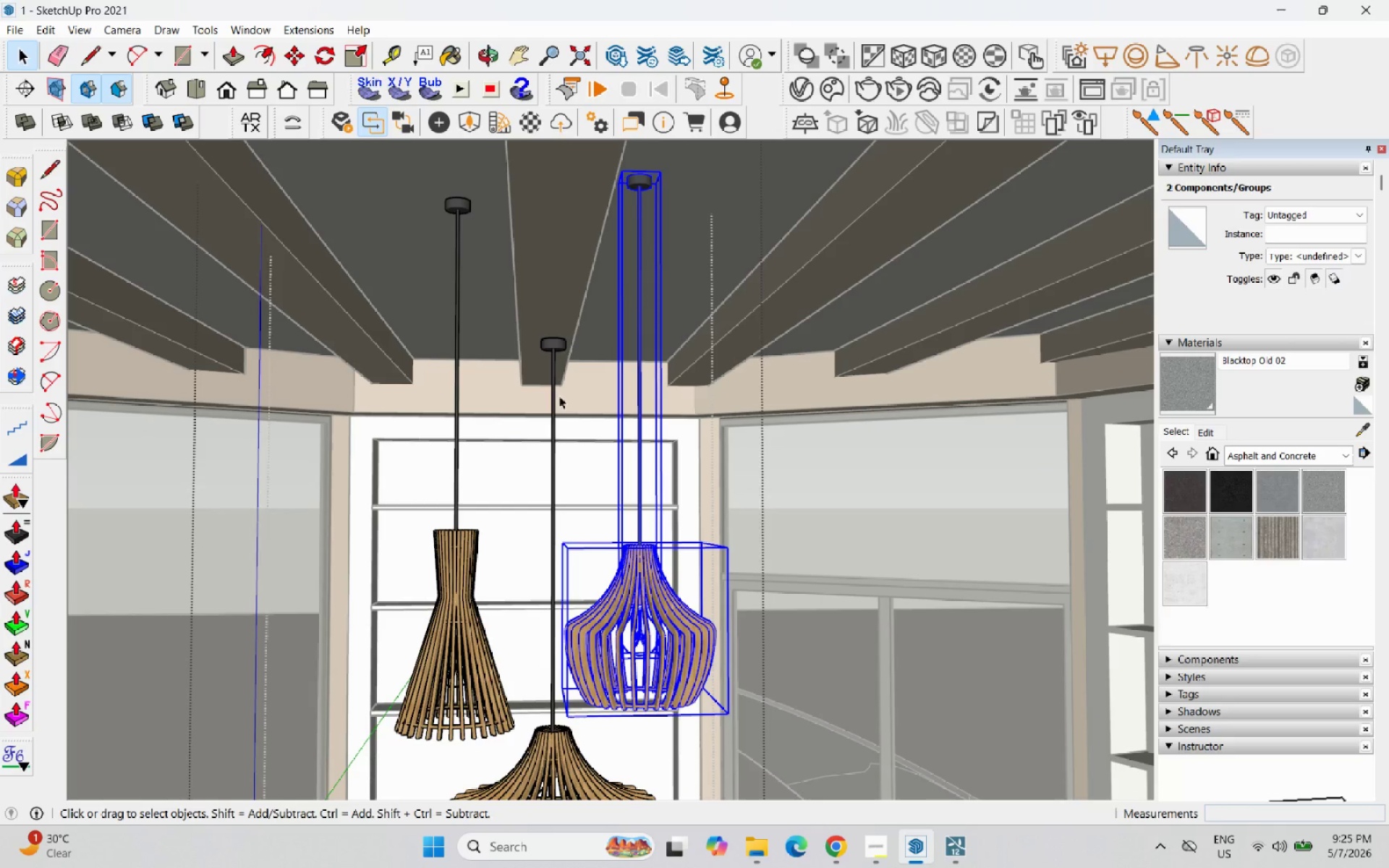 
left_click_drag(start_coordinate=[573, 396], to_coordinate=[529, 316])
 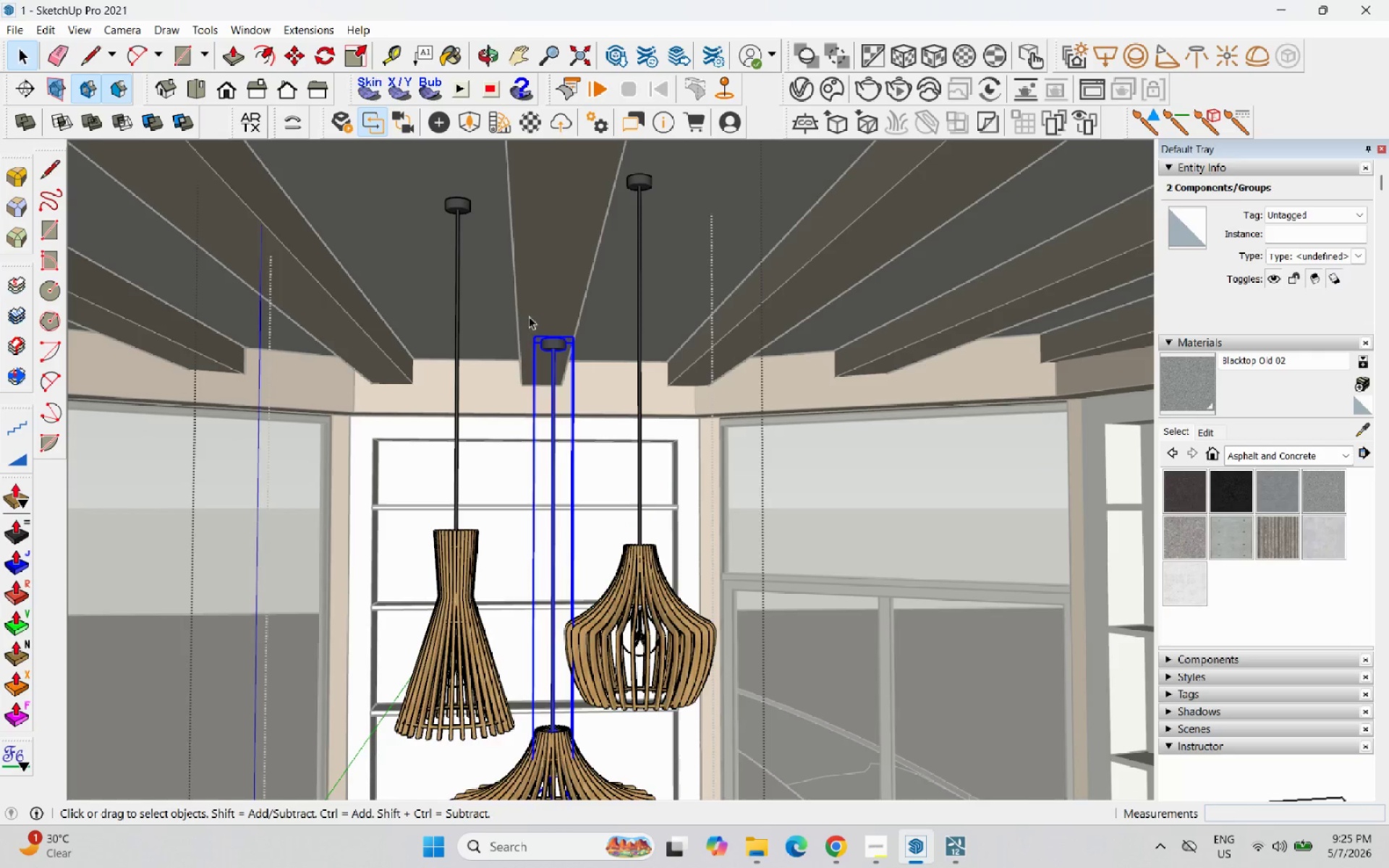 
scroll: coordinate [529, 316], scroll_direction: down, amount: 5.0
 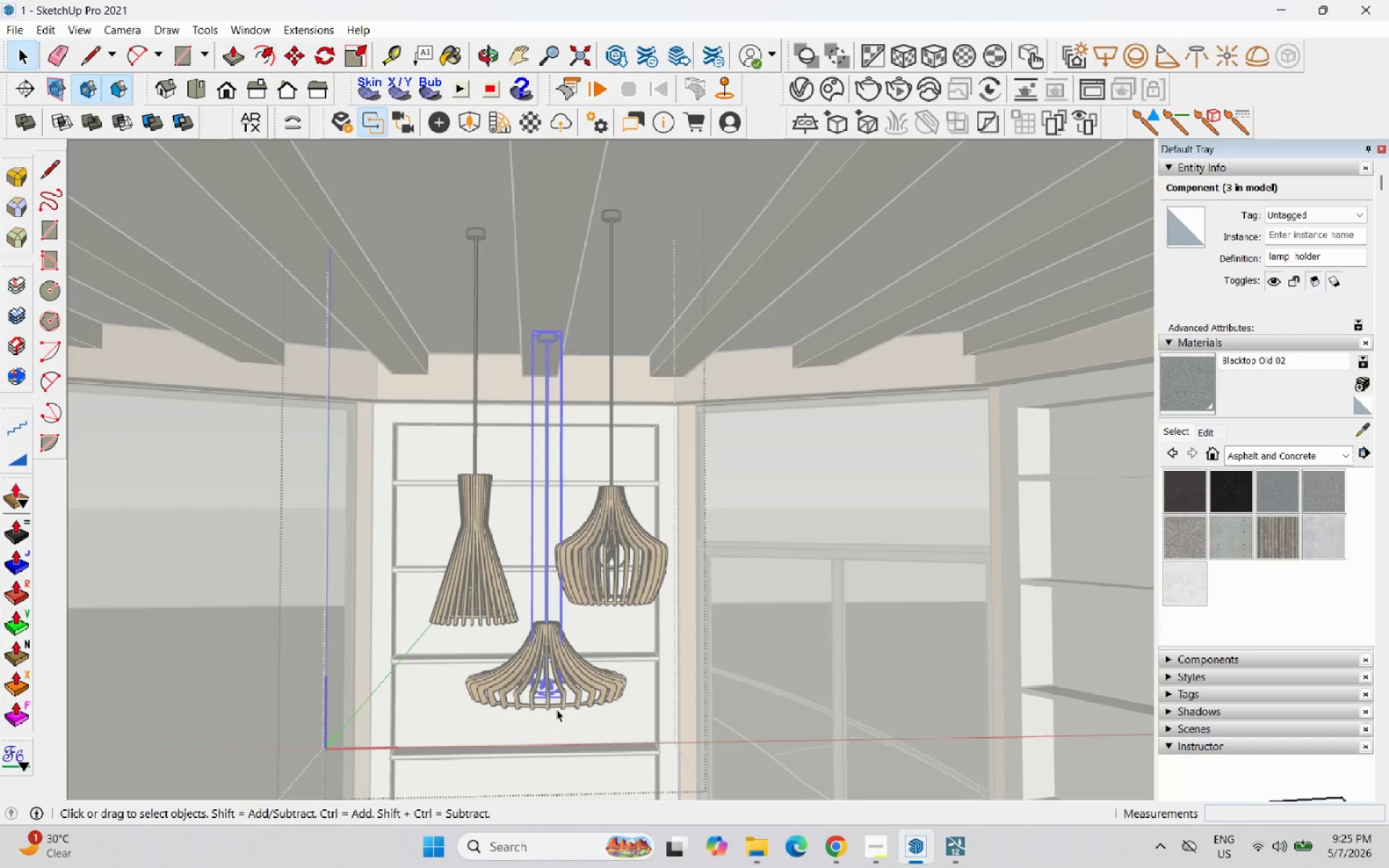 
scroll: coordinate [556, 709], scroll_direction: up, amount: 1.0
 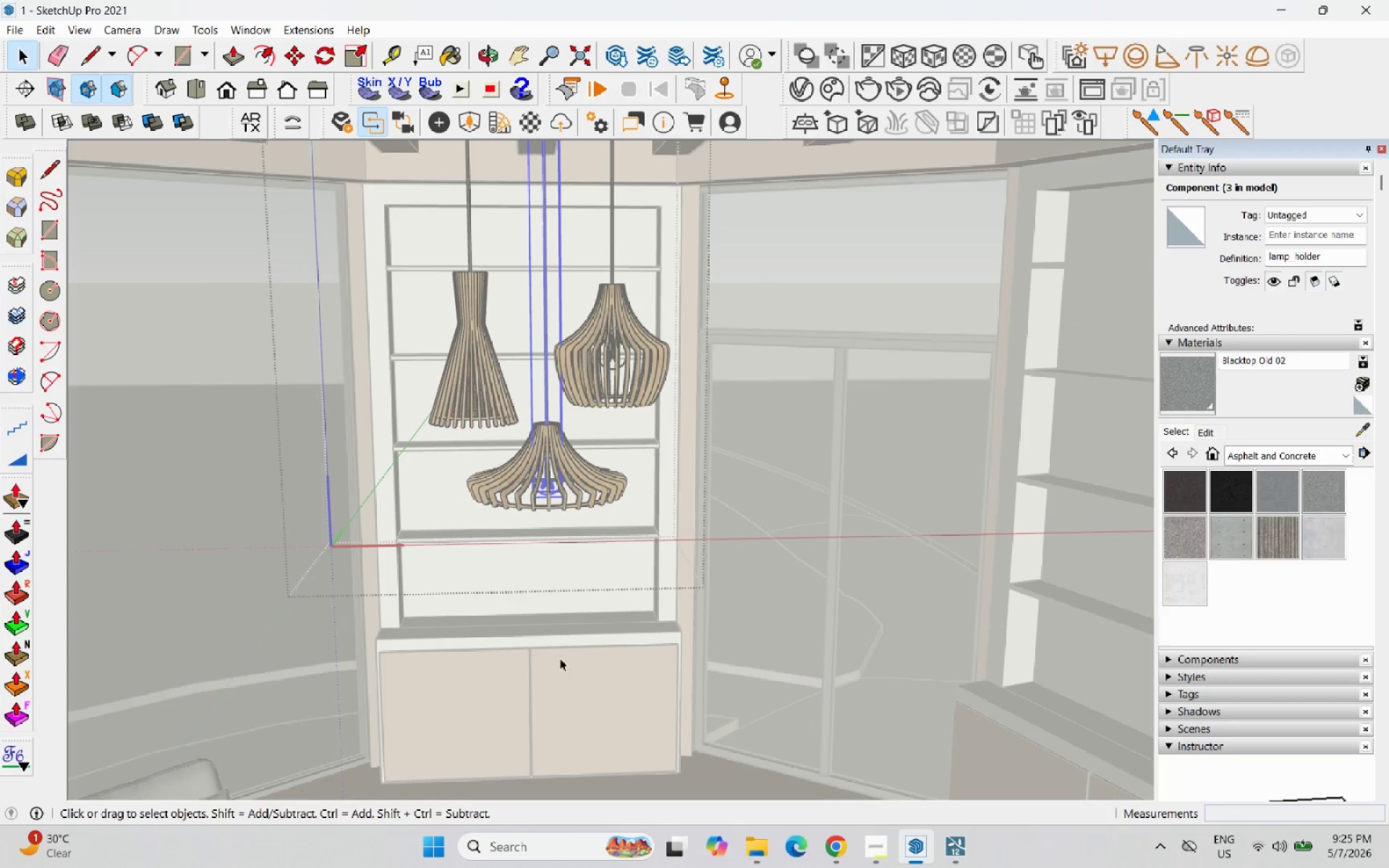 
hold_key(key=ShiftLeft, duration=2.86)
 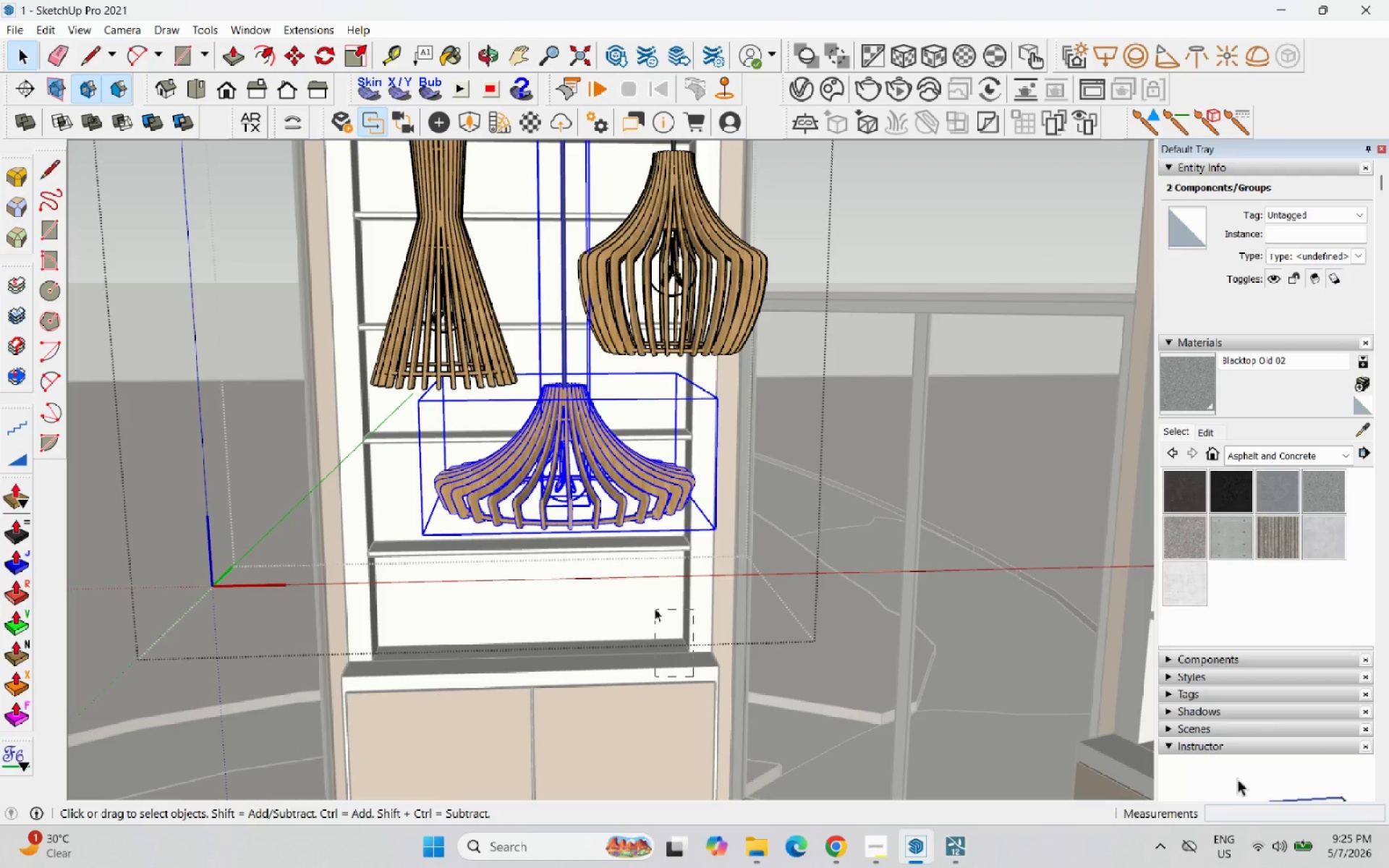 
scroll: coordinate [495, 505], scroll_direction: up, amount: 25.0
 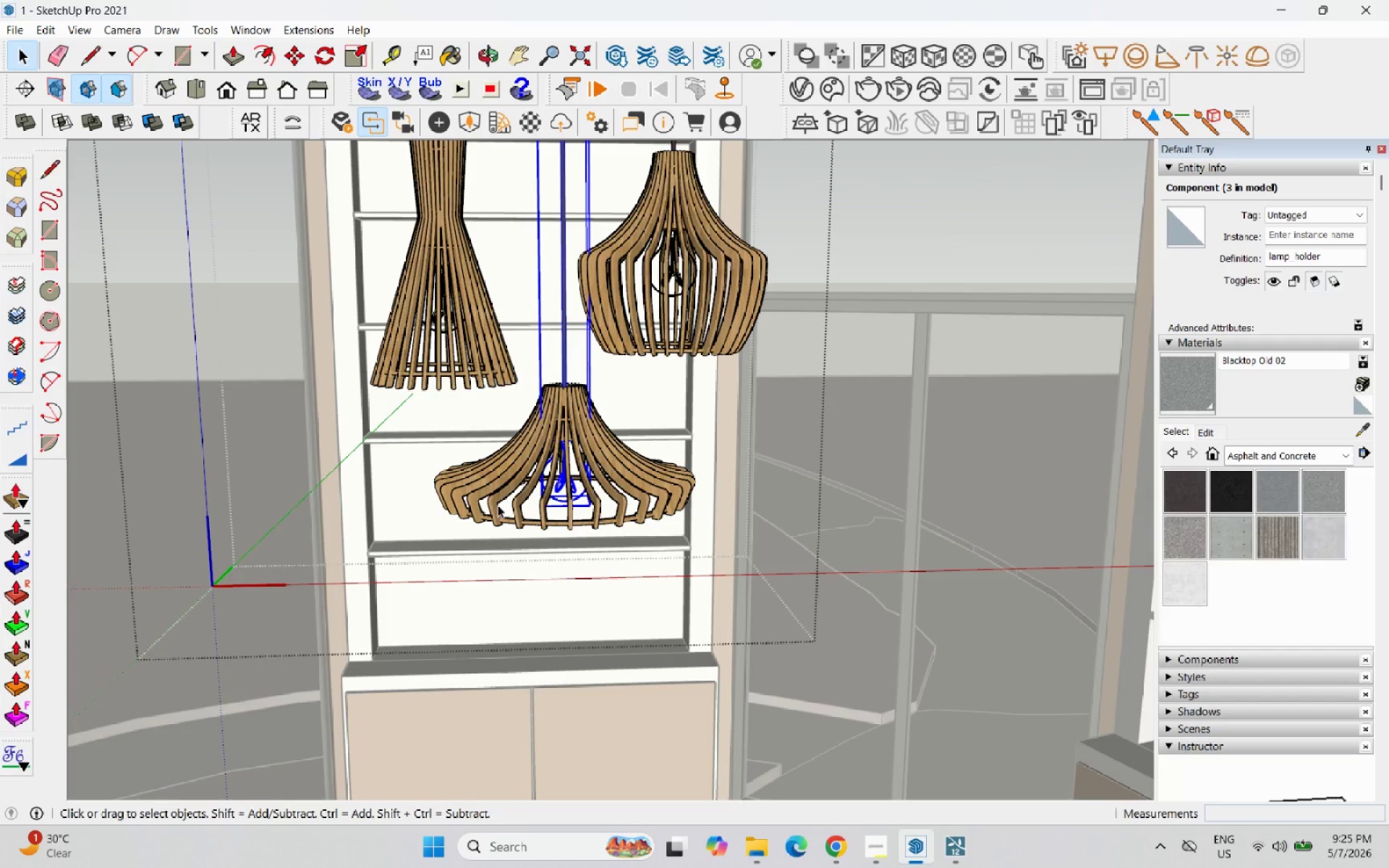 
left_click_drag(start_coordinate=[579, 479], to_coordinate=[498, 416])
 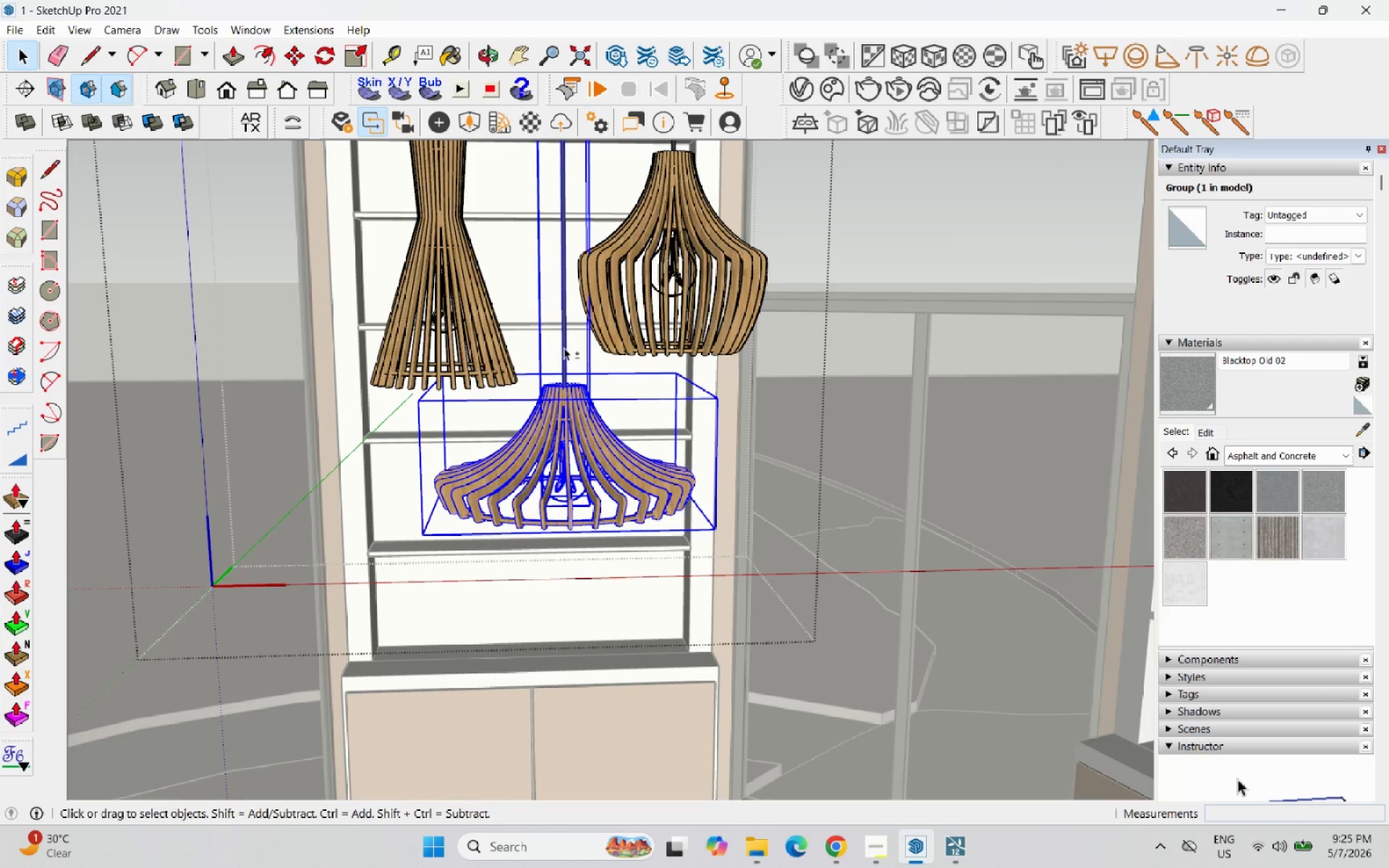 
left_click_drag(start_coordinate=[694, 676], to_coordinate=[655, 607])
 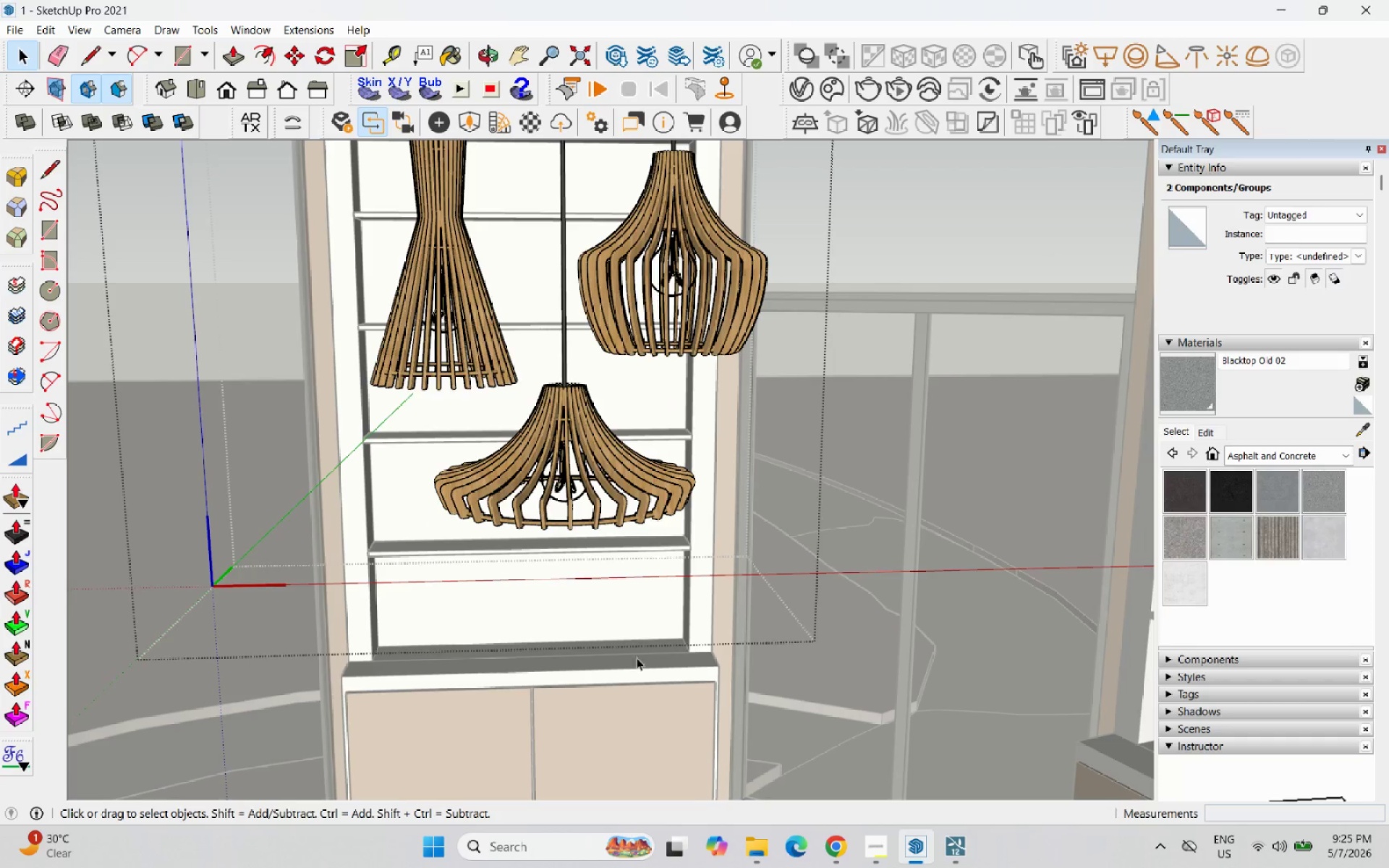 
scroll: coordinate [632, 678], scroll_direction: down, amount: 3.0
 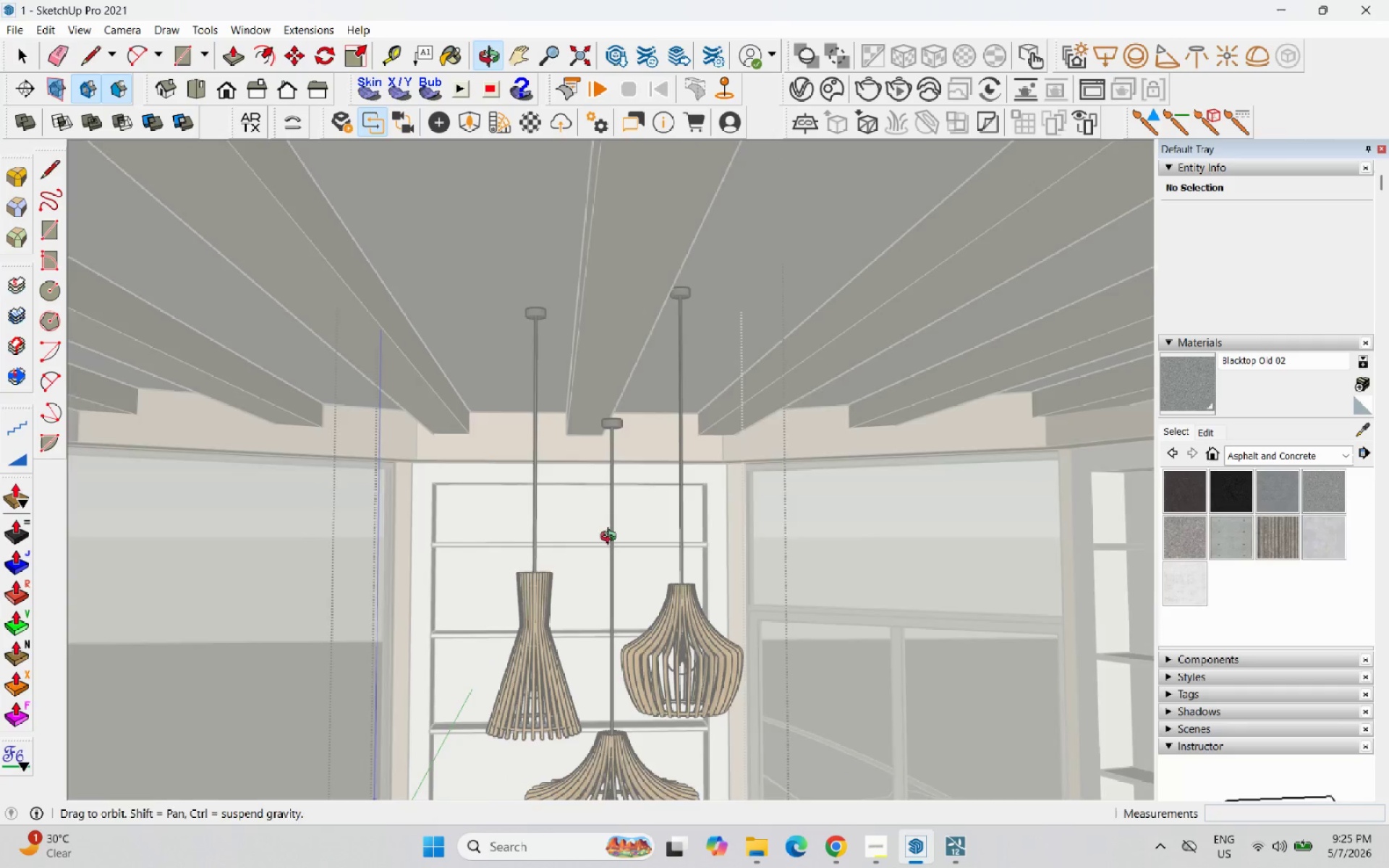 
scroll: coordinate [587, 749], scroll_direction: up, amount: 20.0
 